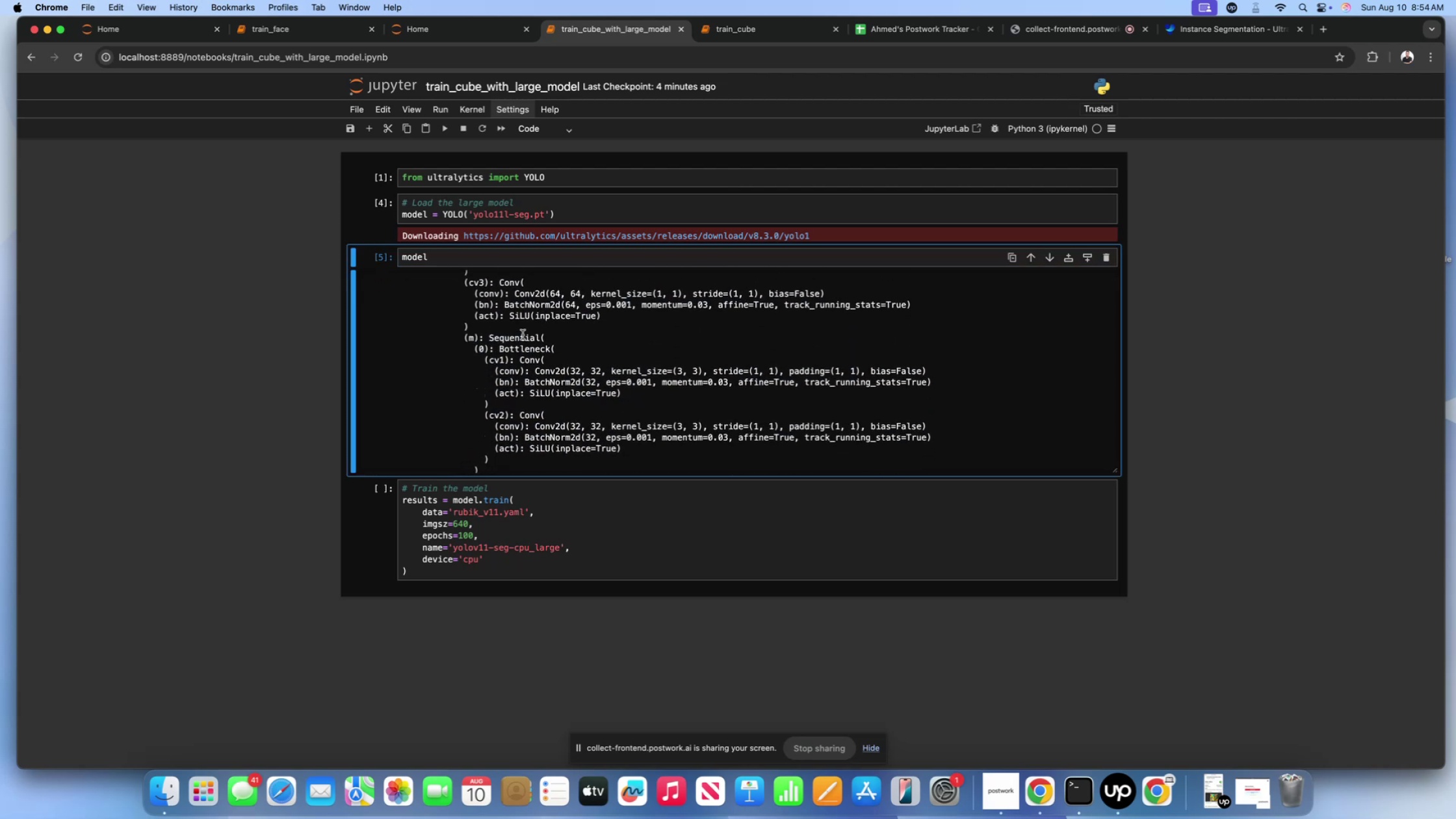 
scroll: coordinate [536, 326], scroll_direction: down, amount: 33.0
 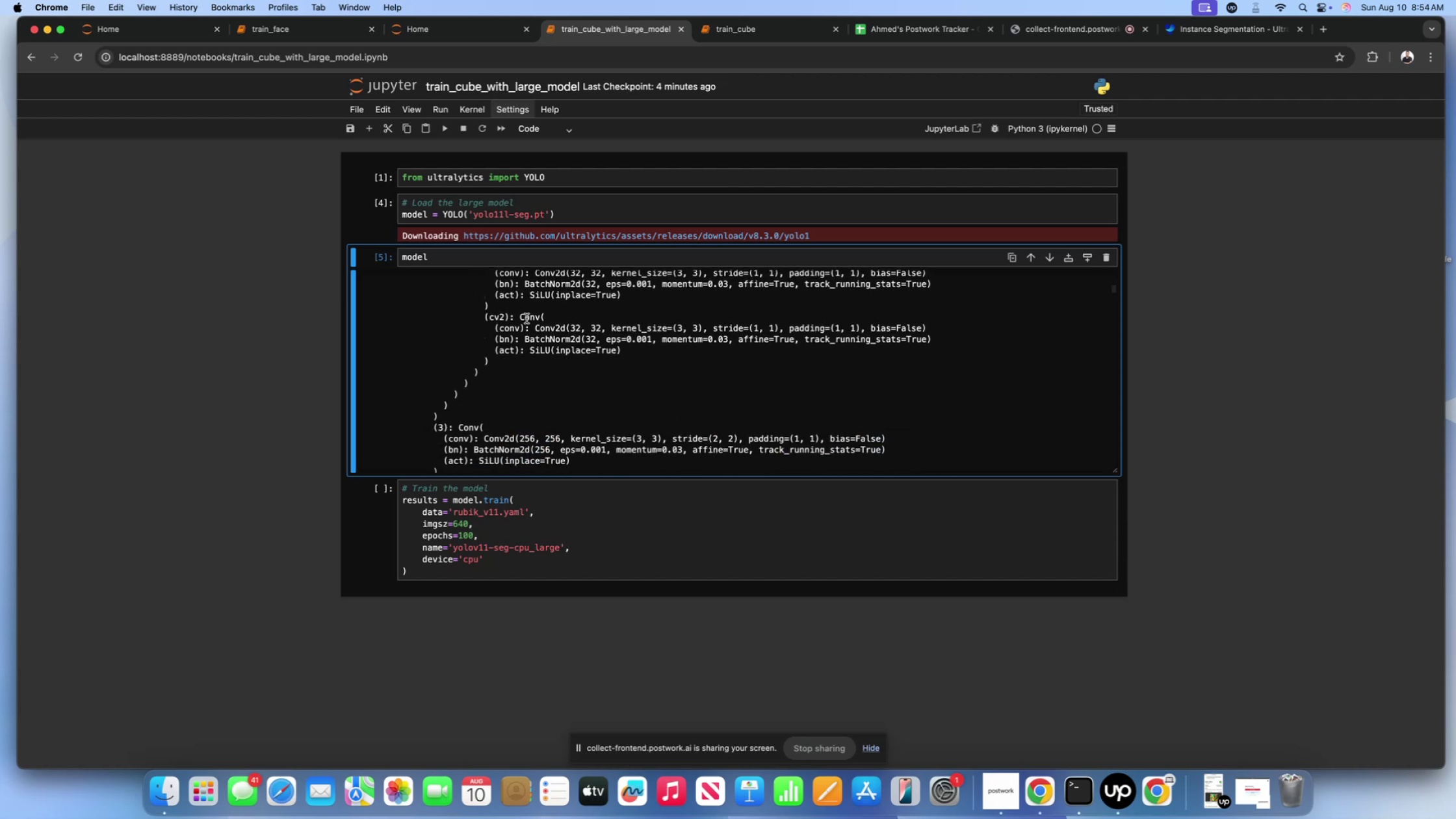 
left_click_drag(start_coordinate=[519, 315], to_coordinate=[549, 321])
 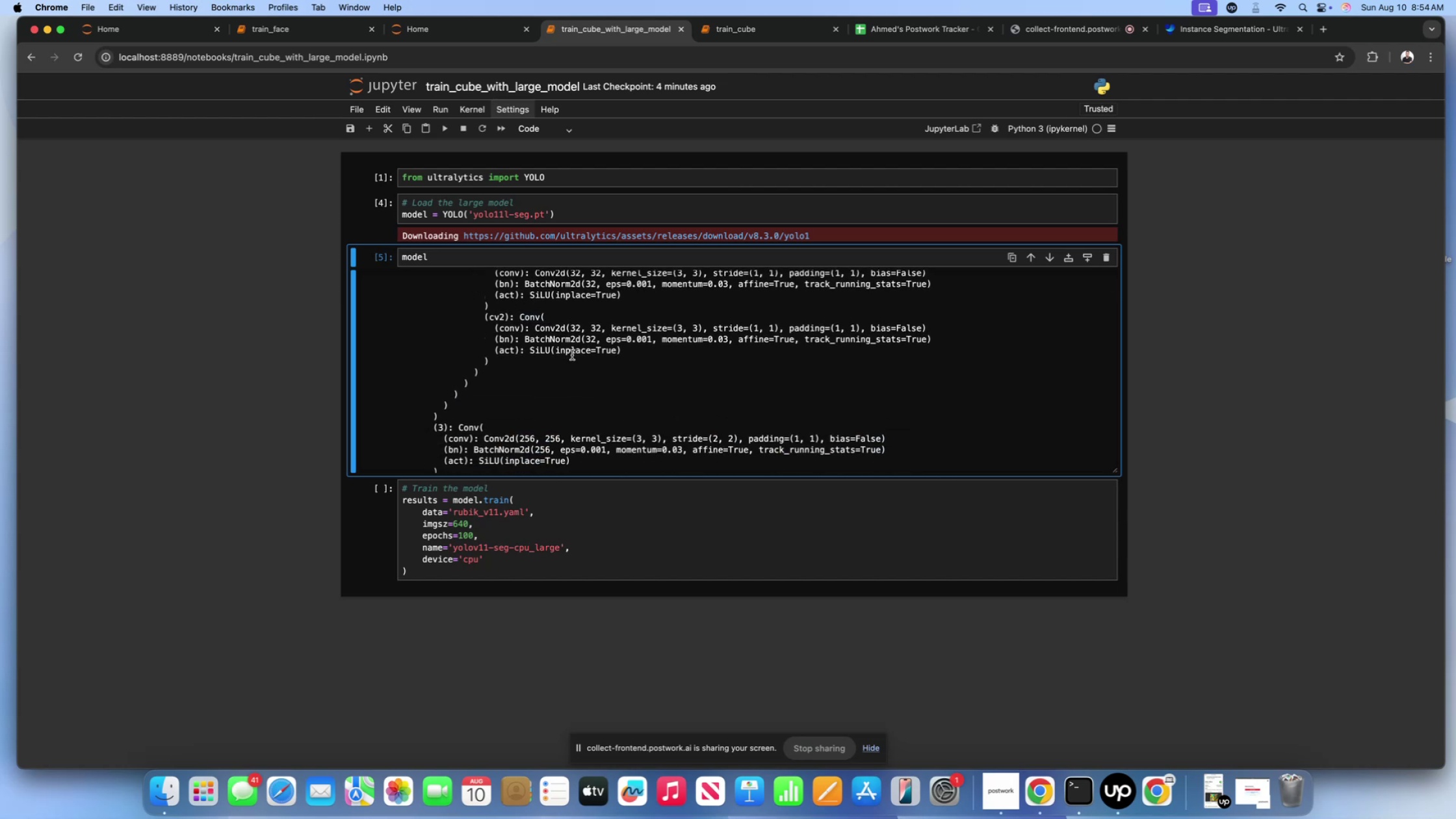 
scroll: coordinate [491, 365], scroll_direction: down, amount: 17.0
 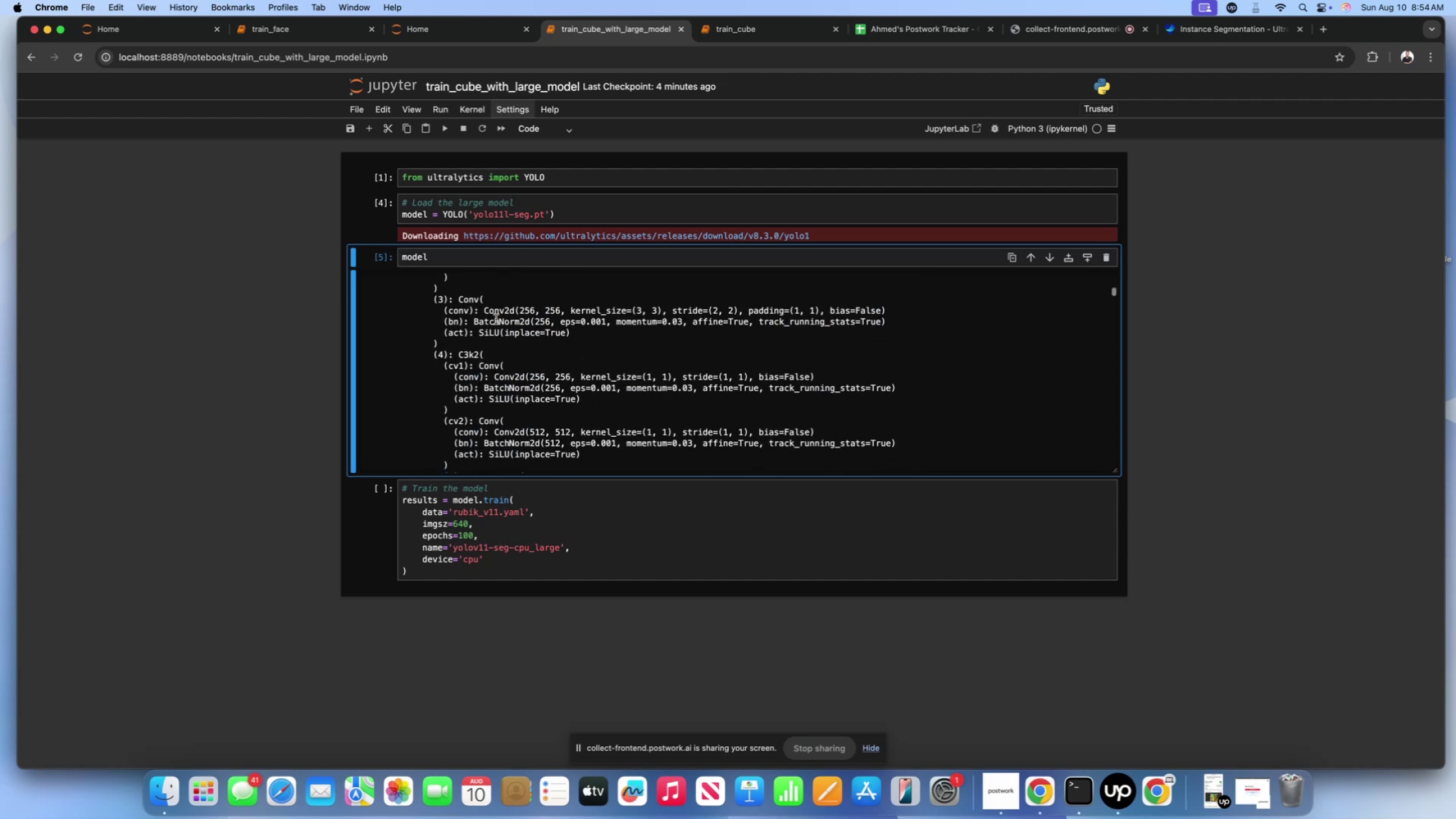 
left_click_drag(start_coordinate=[490, 312], to_coordinate=[538, 317])
 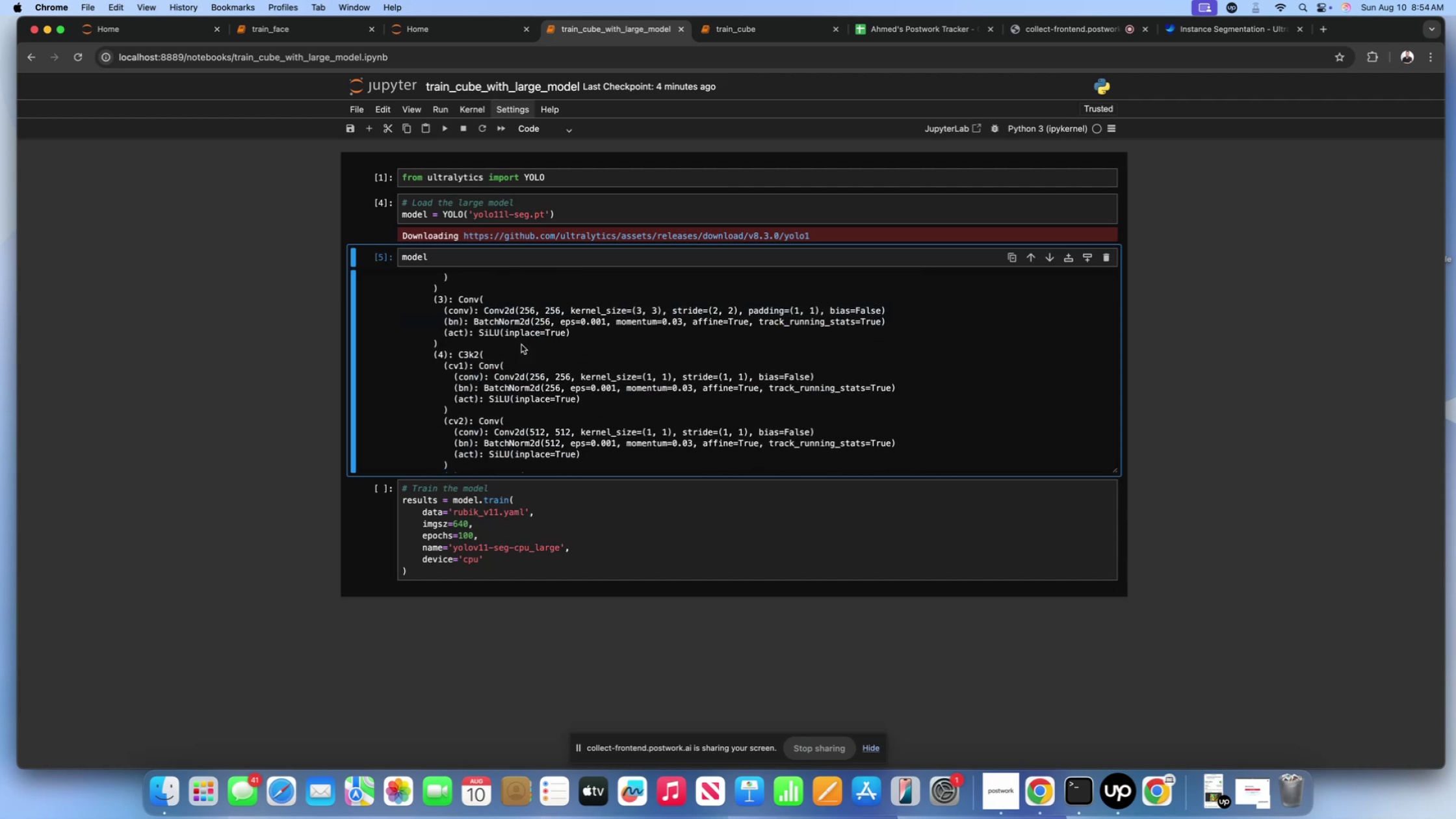 
scroll: coordinate [514, 357], scroll_direction: down, amount: 11.0
 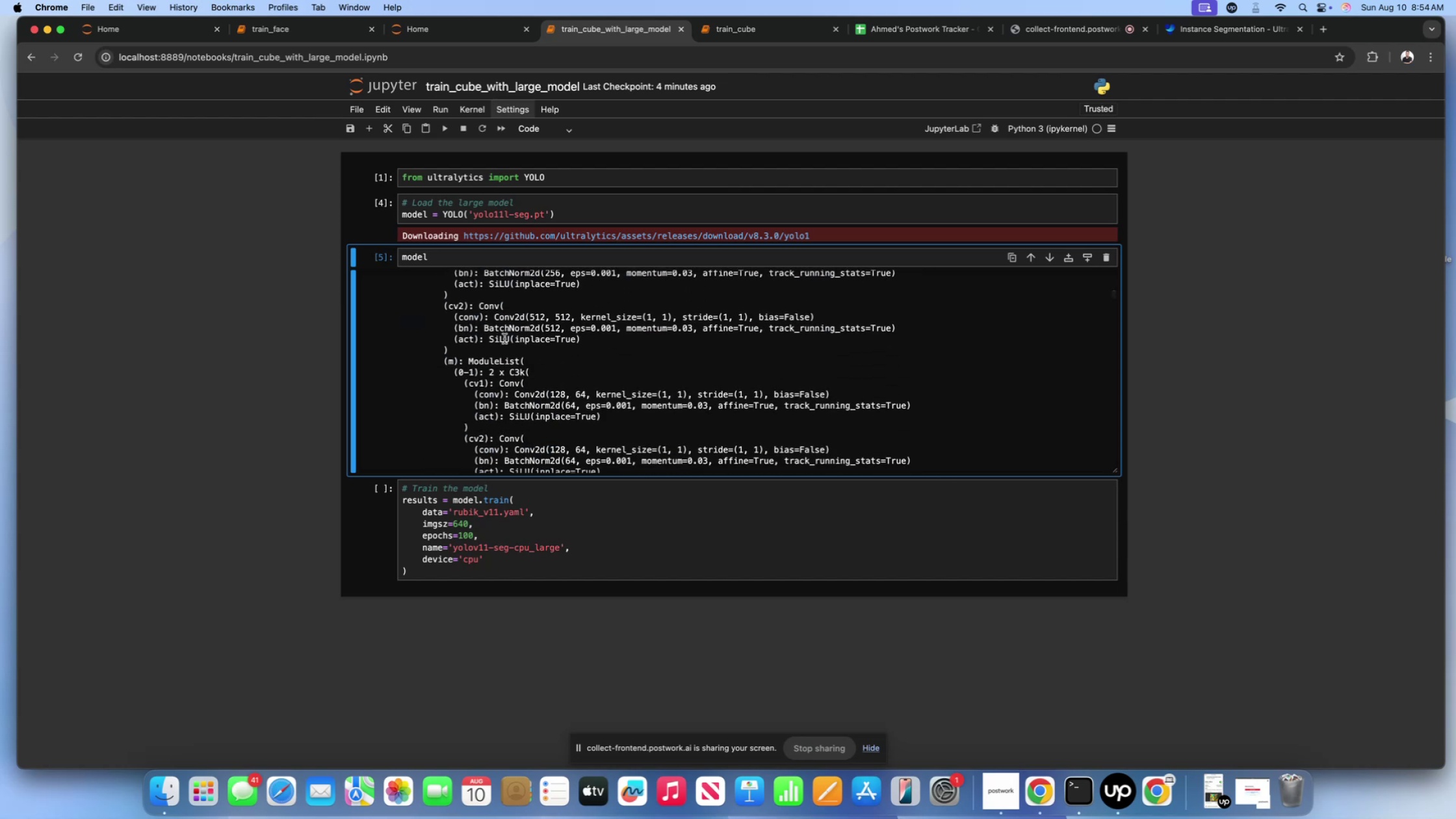 
left_click_drag(start_coordinate=[495, 330], to_coordinate=[553, 332])
 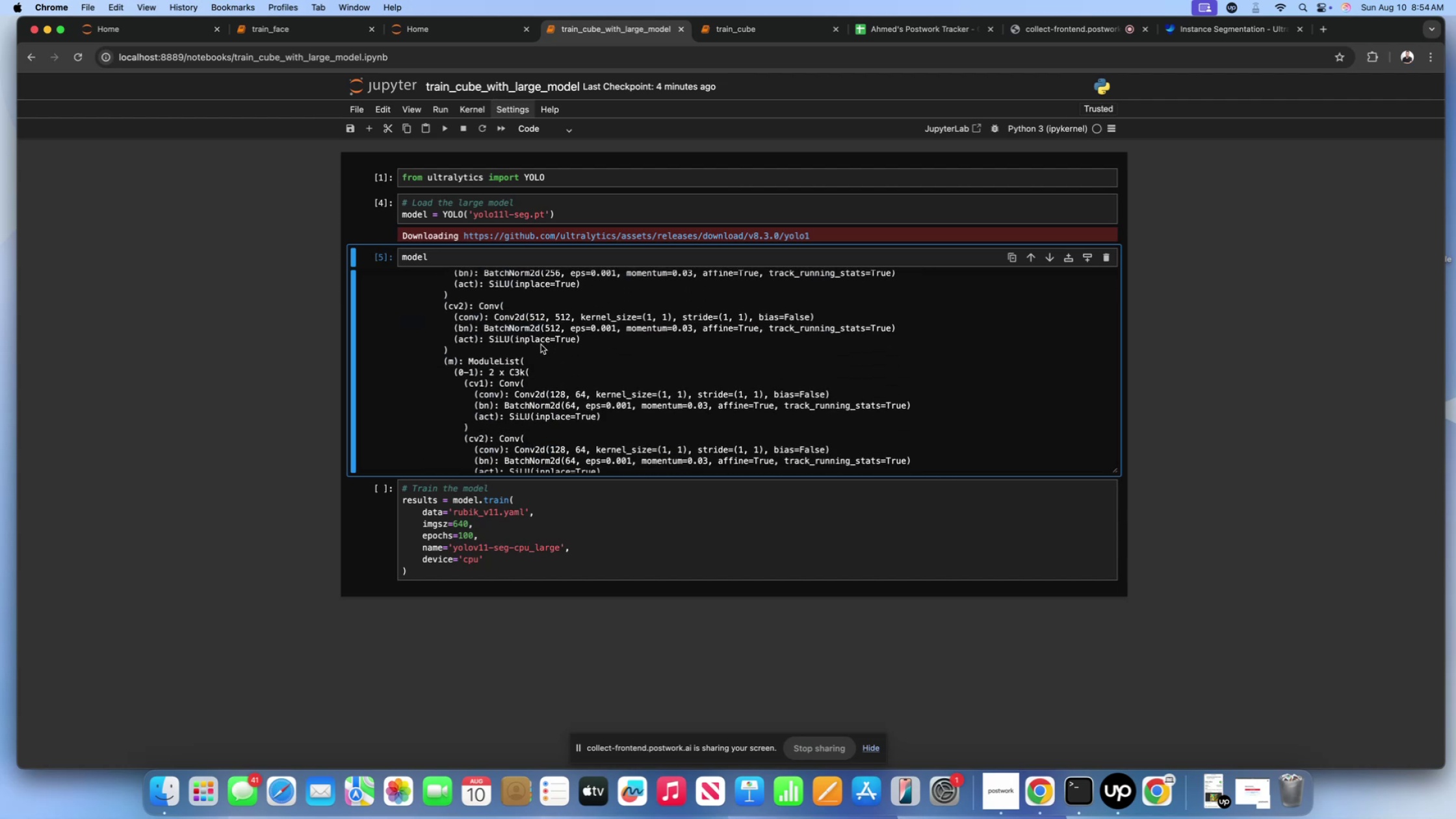 
scroll: coordinate [571, 536], scroll_direction: down, amount: 297.0
 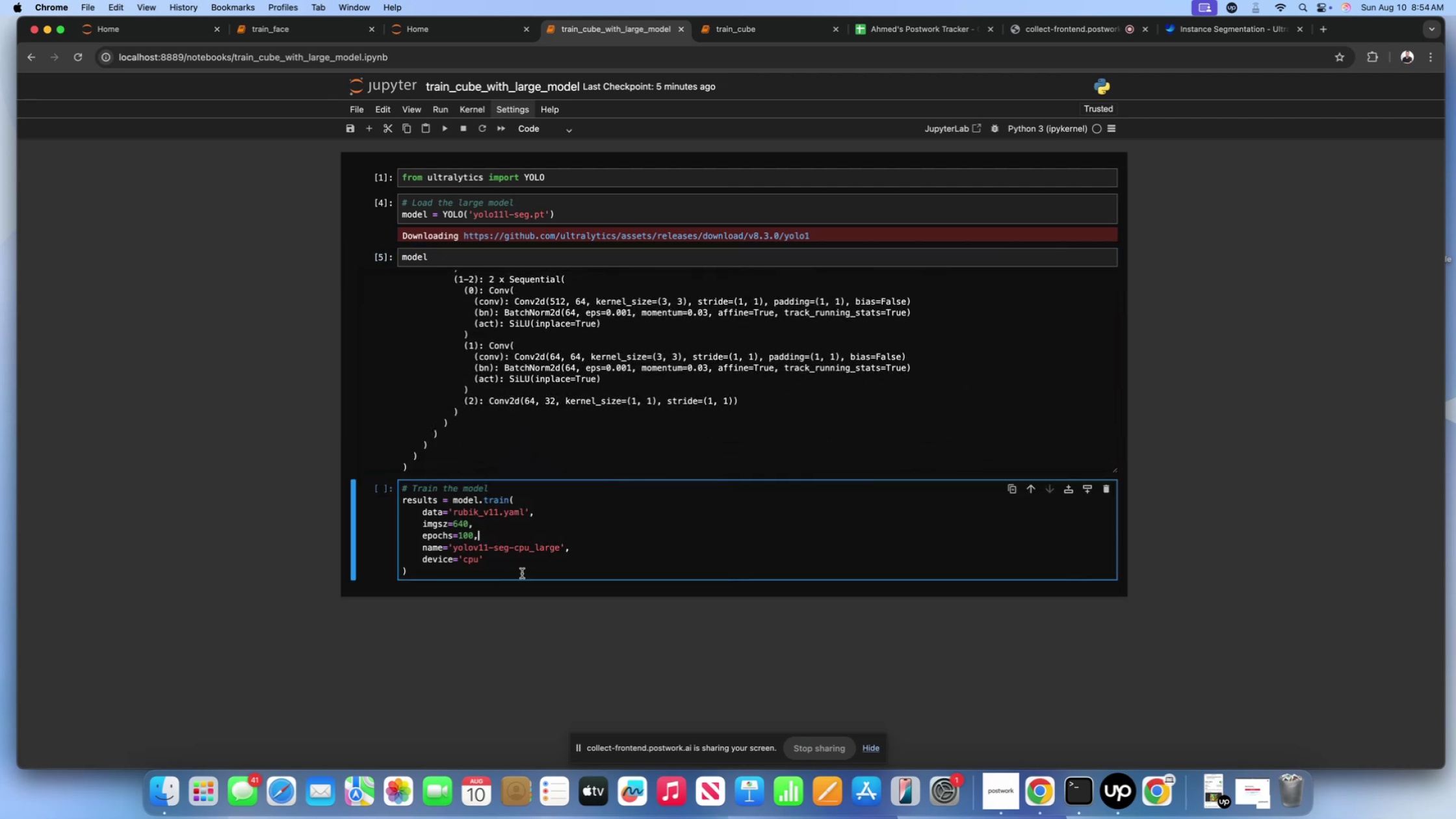 
double_click([519, 574])
 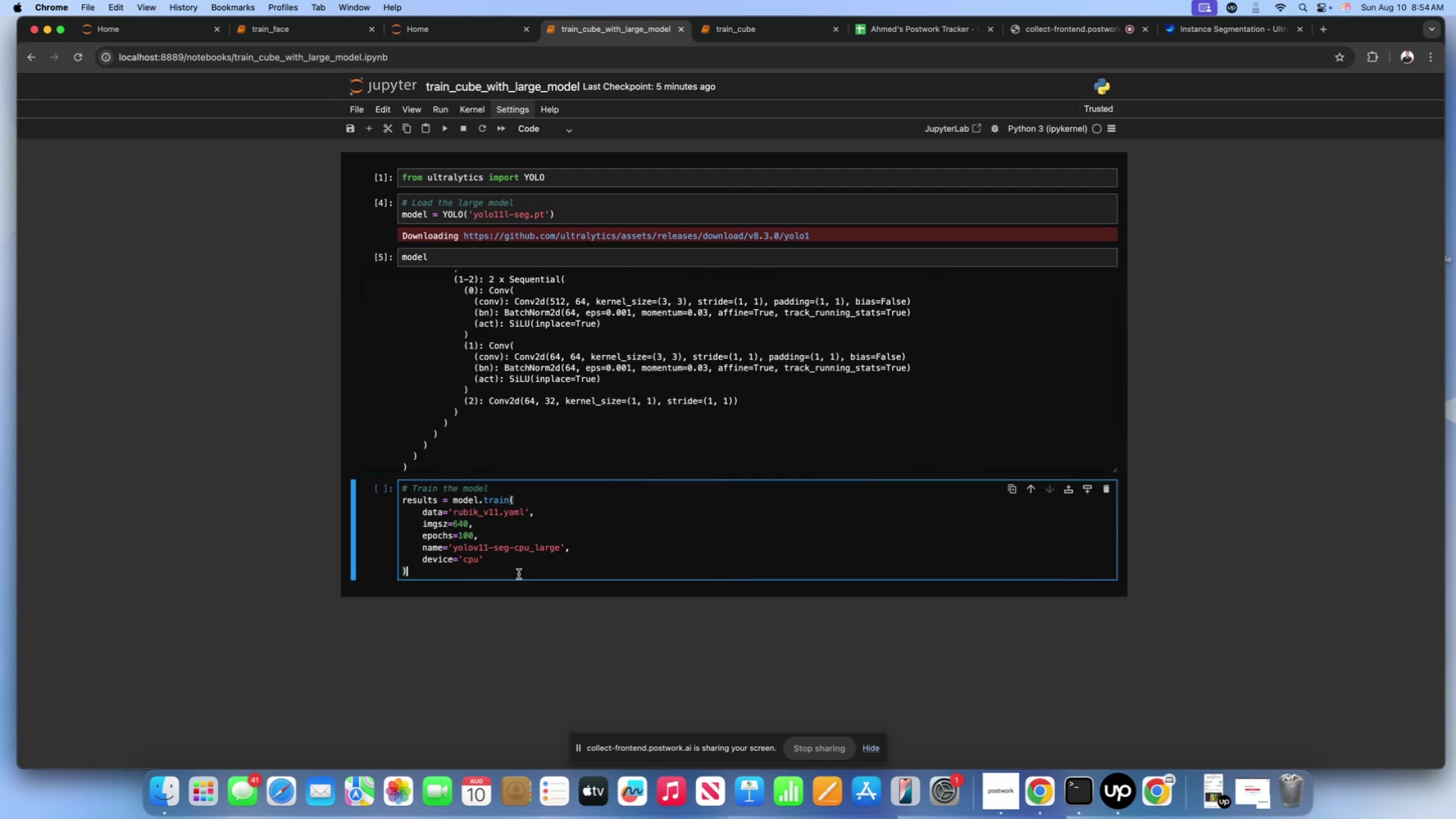 
key(Shift+ShiftLeft)
 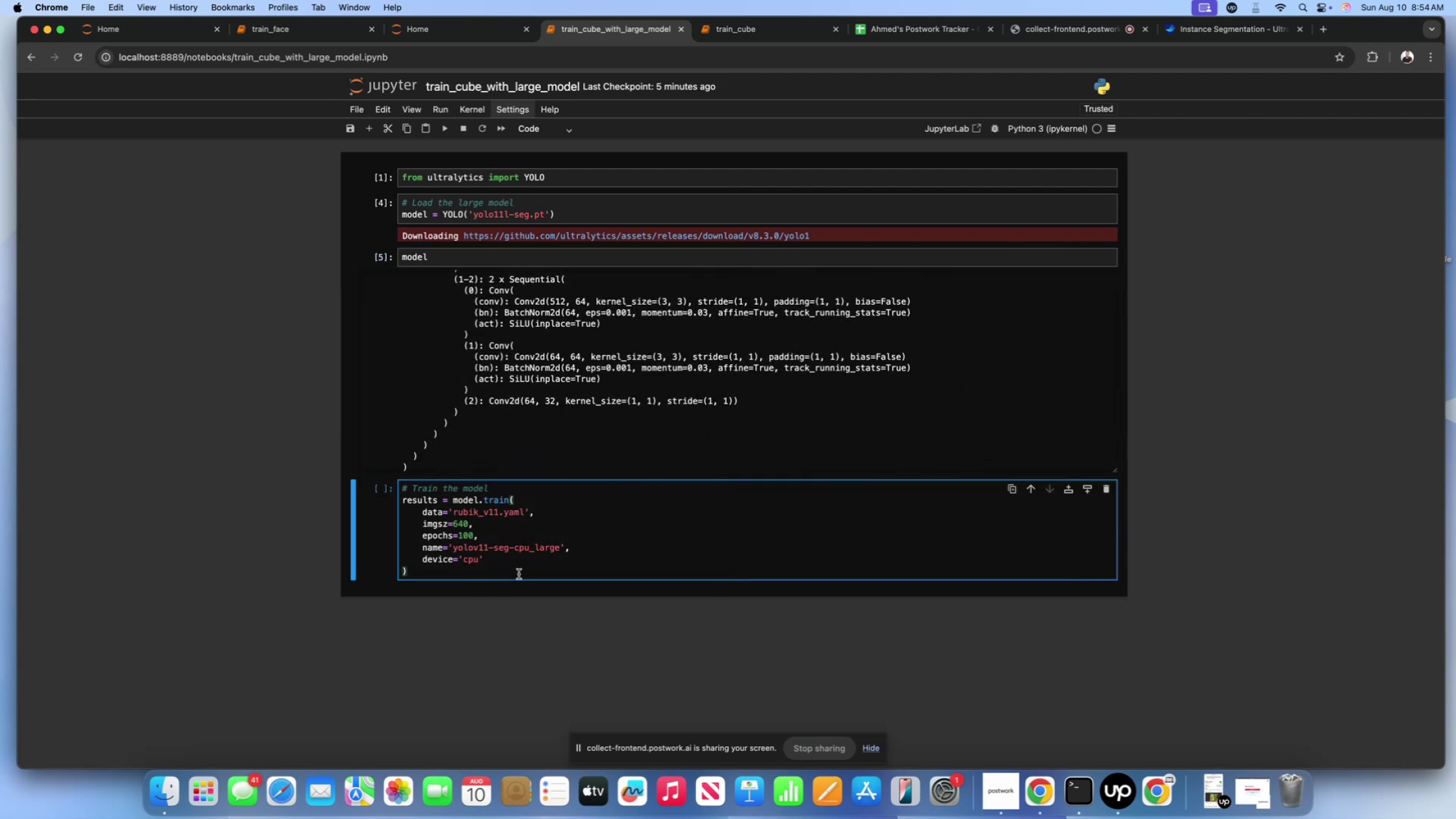 
key(Shift+Enter)
 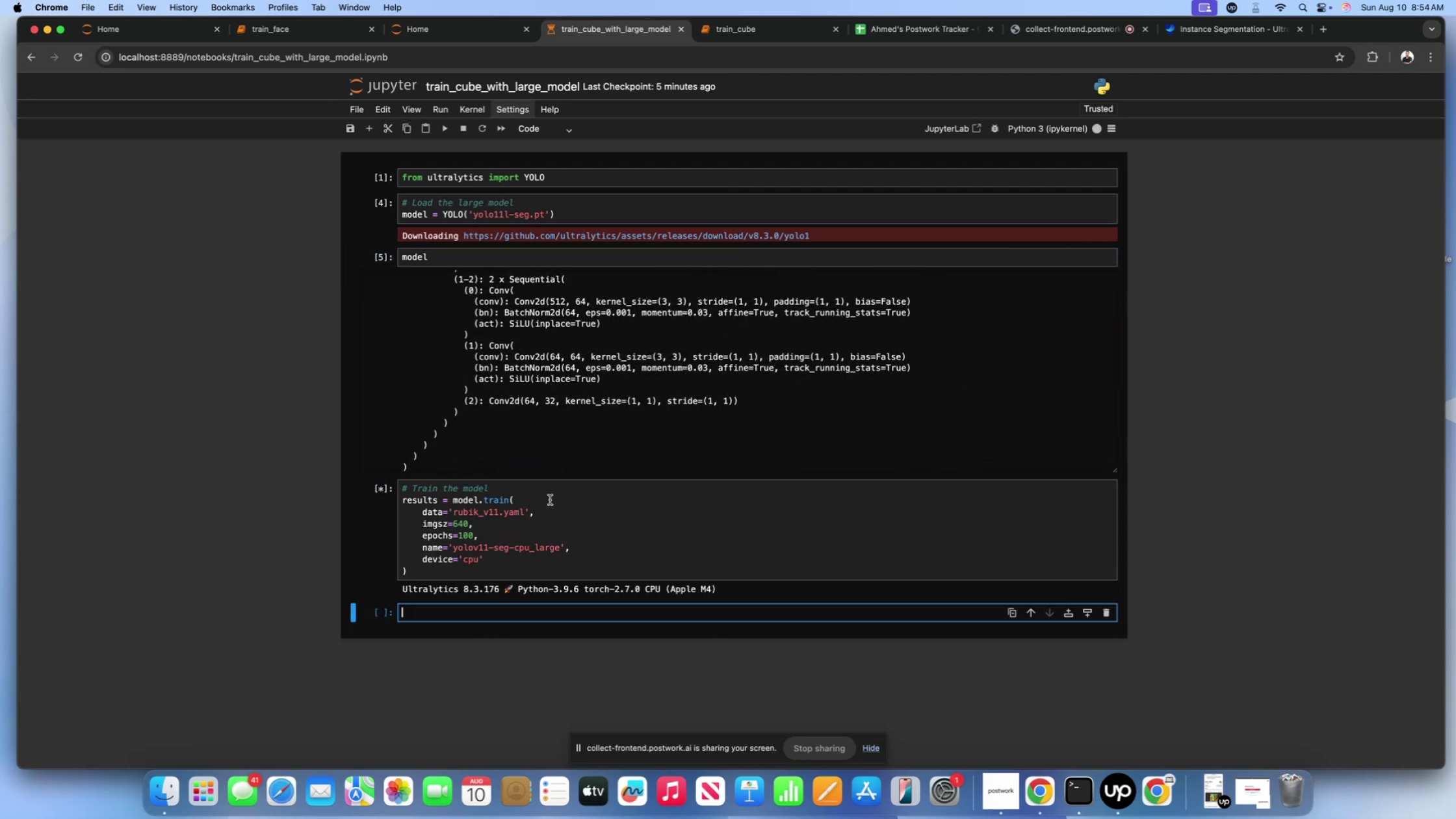 
scroll: coordinate [558, 494], scroll_direction: down, amount: 79.0
 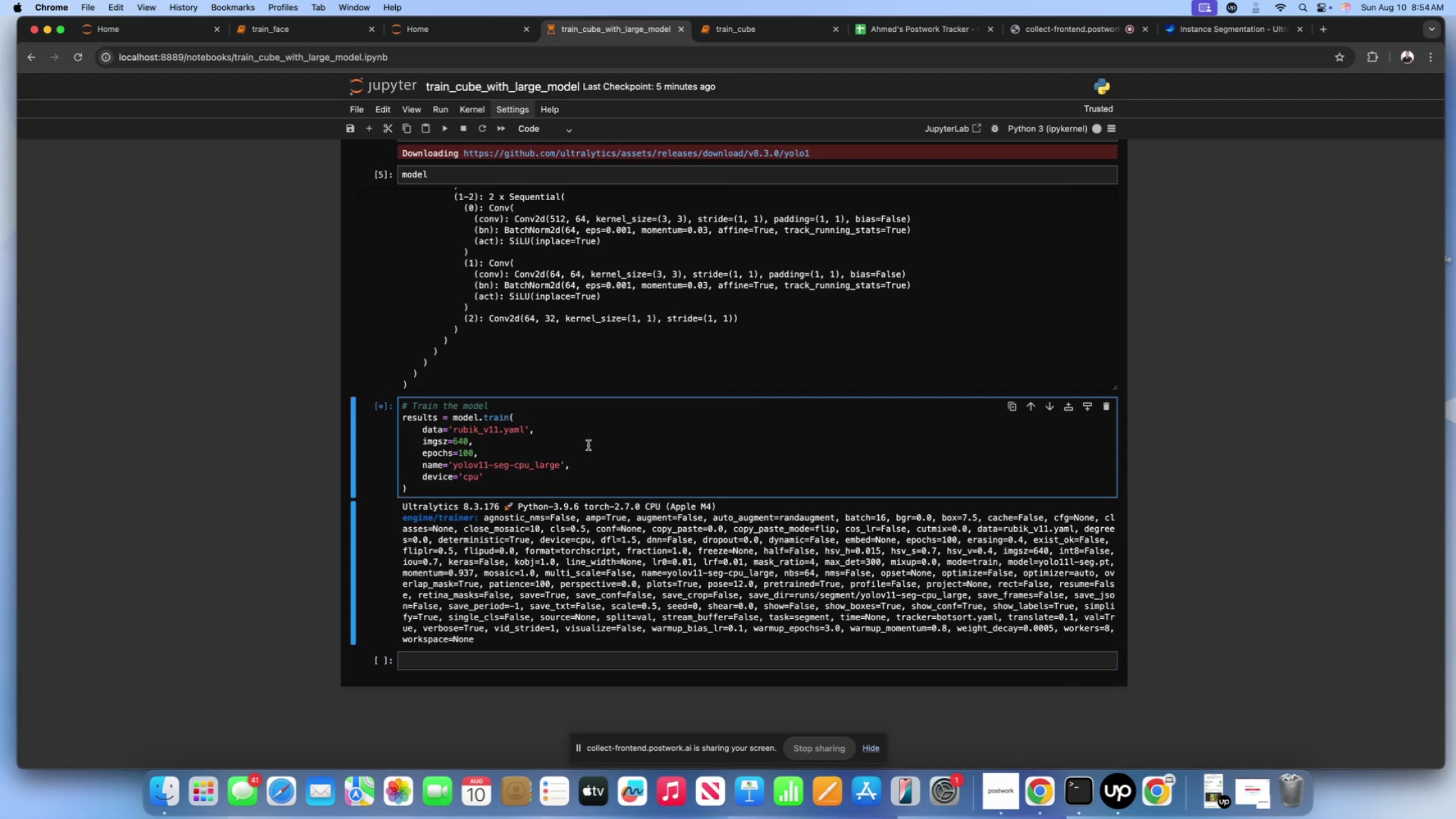 
left_click([588, 445])
 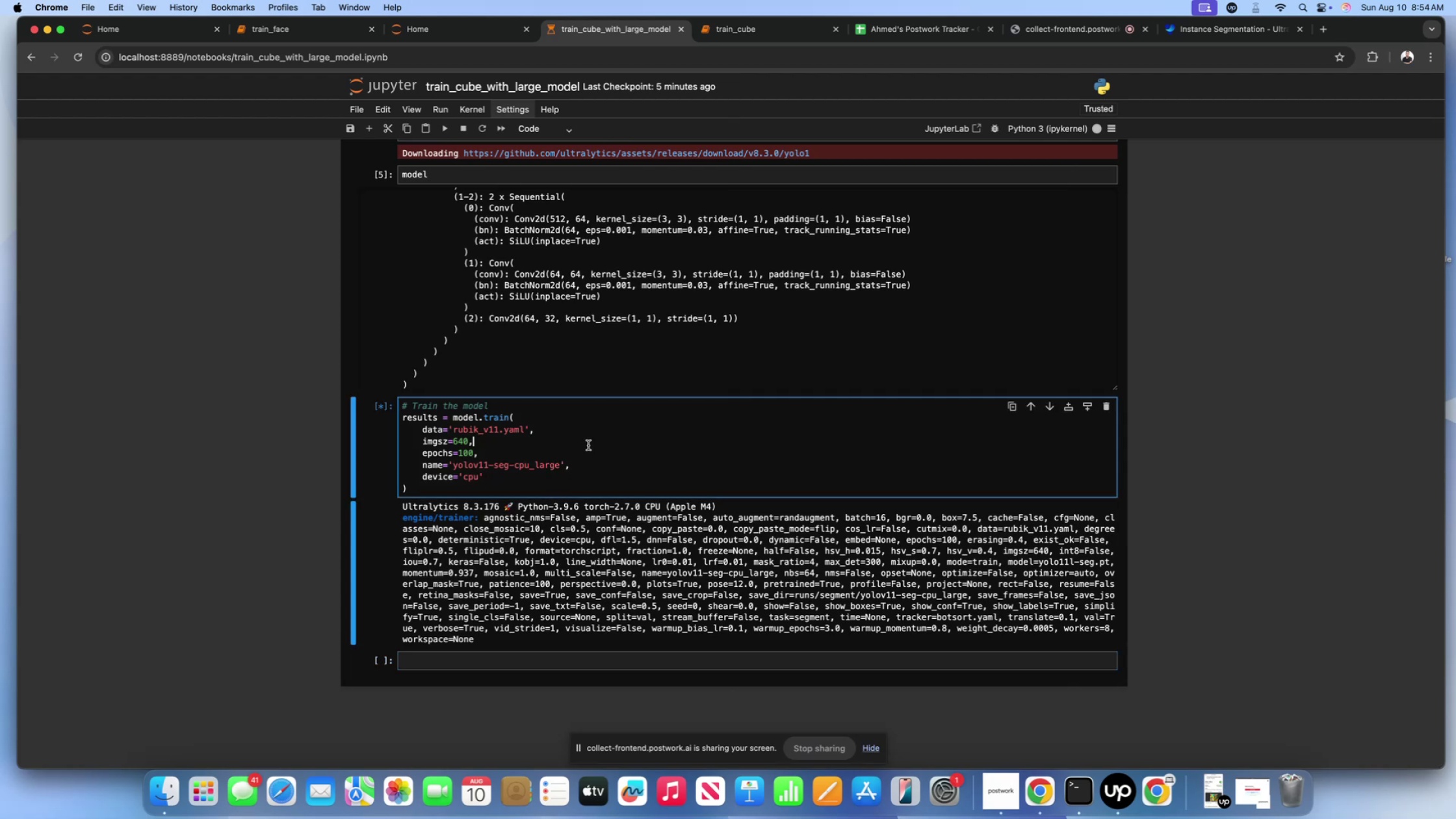 
scroll: coordinate [588, 445], scroll_direction: down, amount: 29.0
 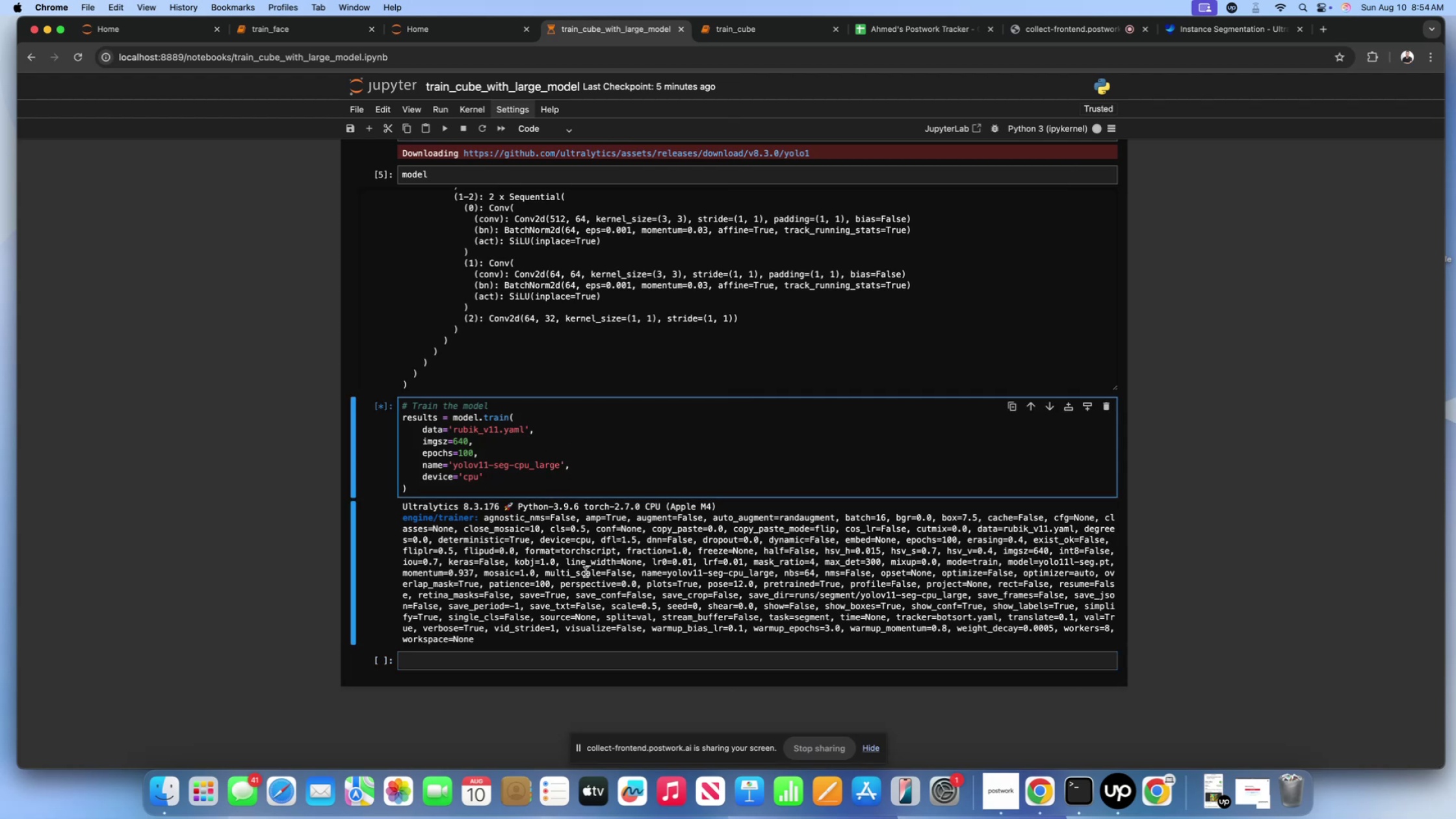 
left_click([586, 572])
 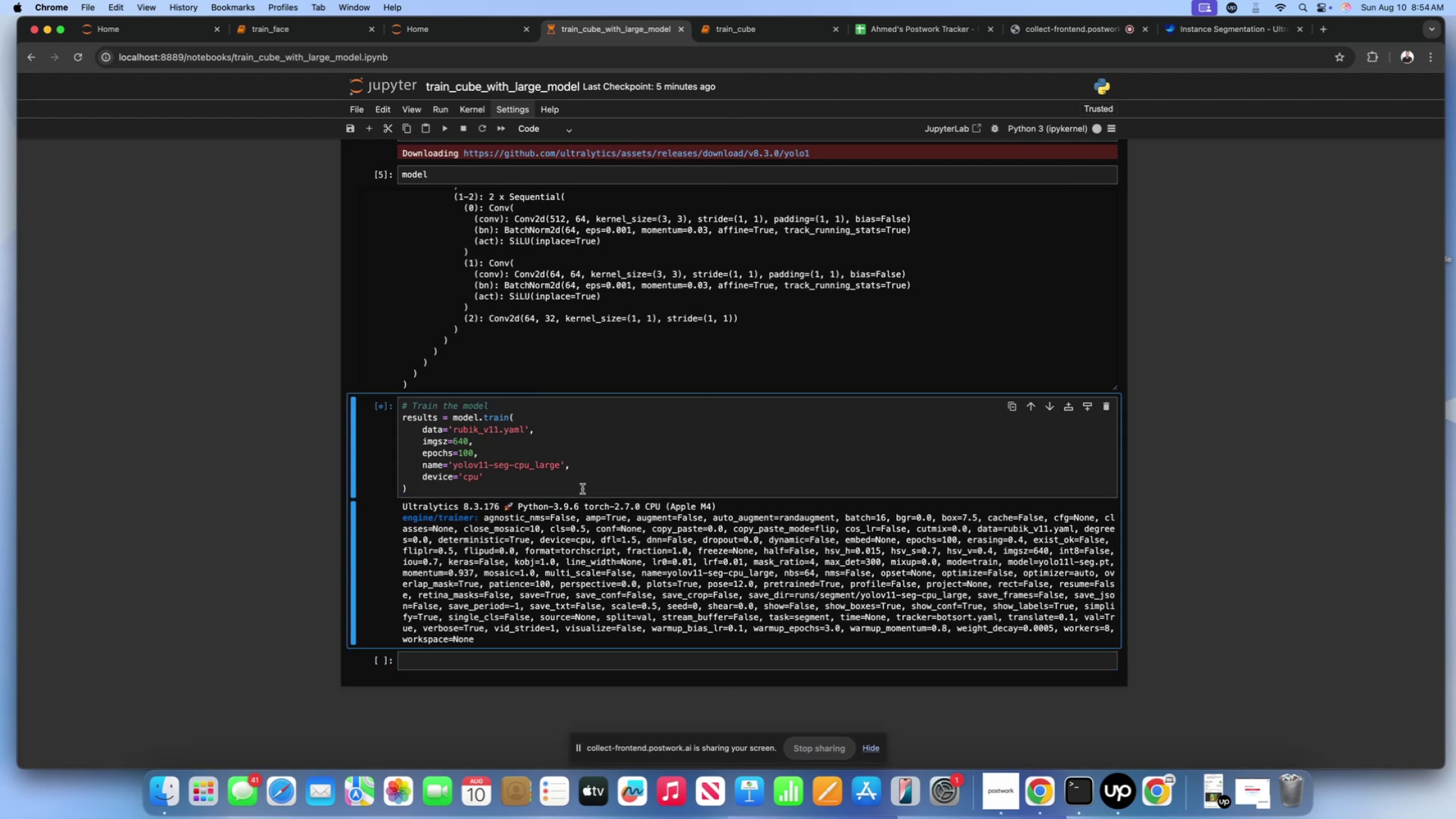 
left_click([582, 488])
 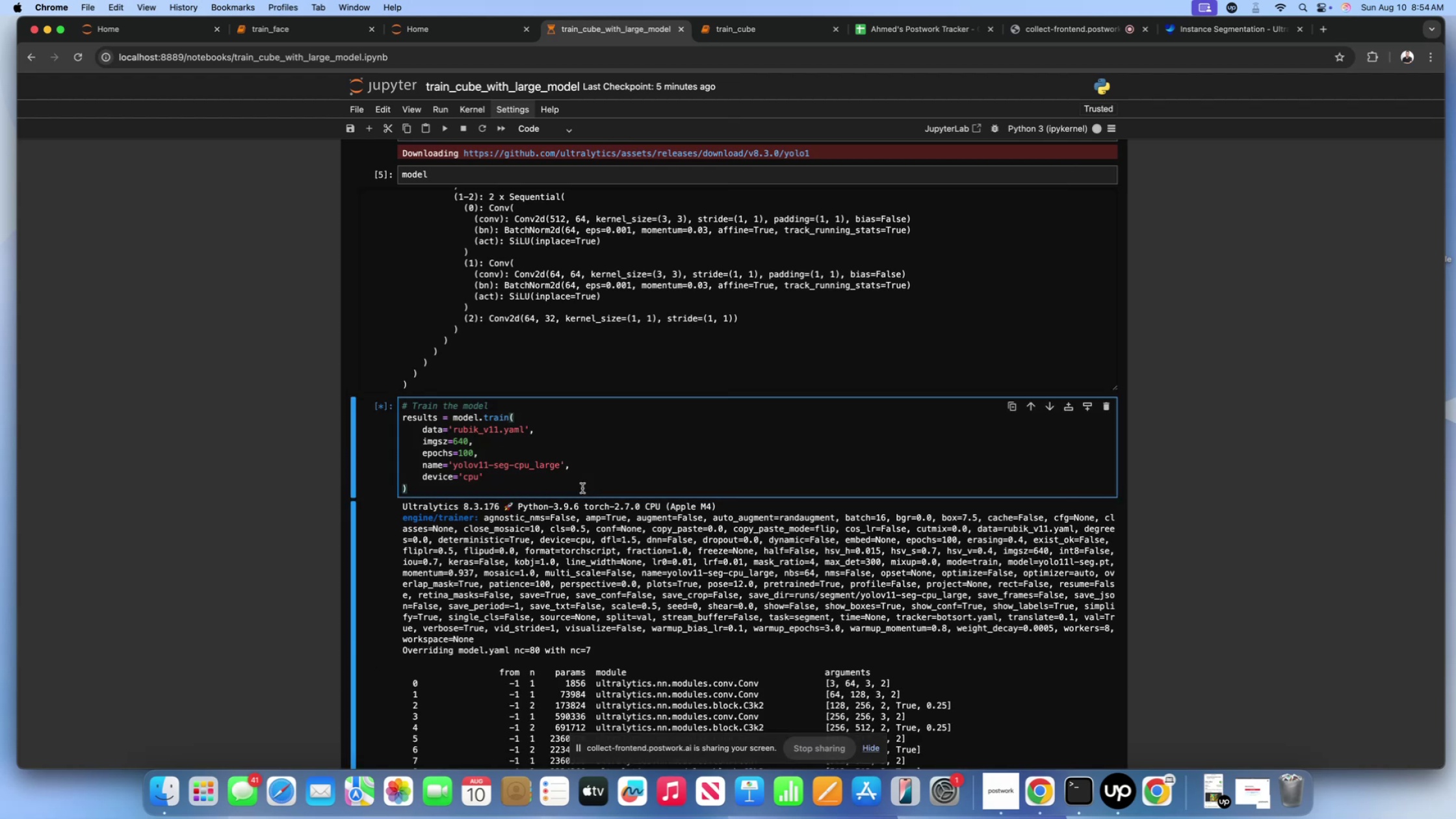 
scroll: coordinate [583, 495], scroll_direction: down, amount: 113.0
 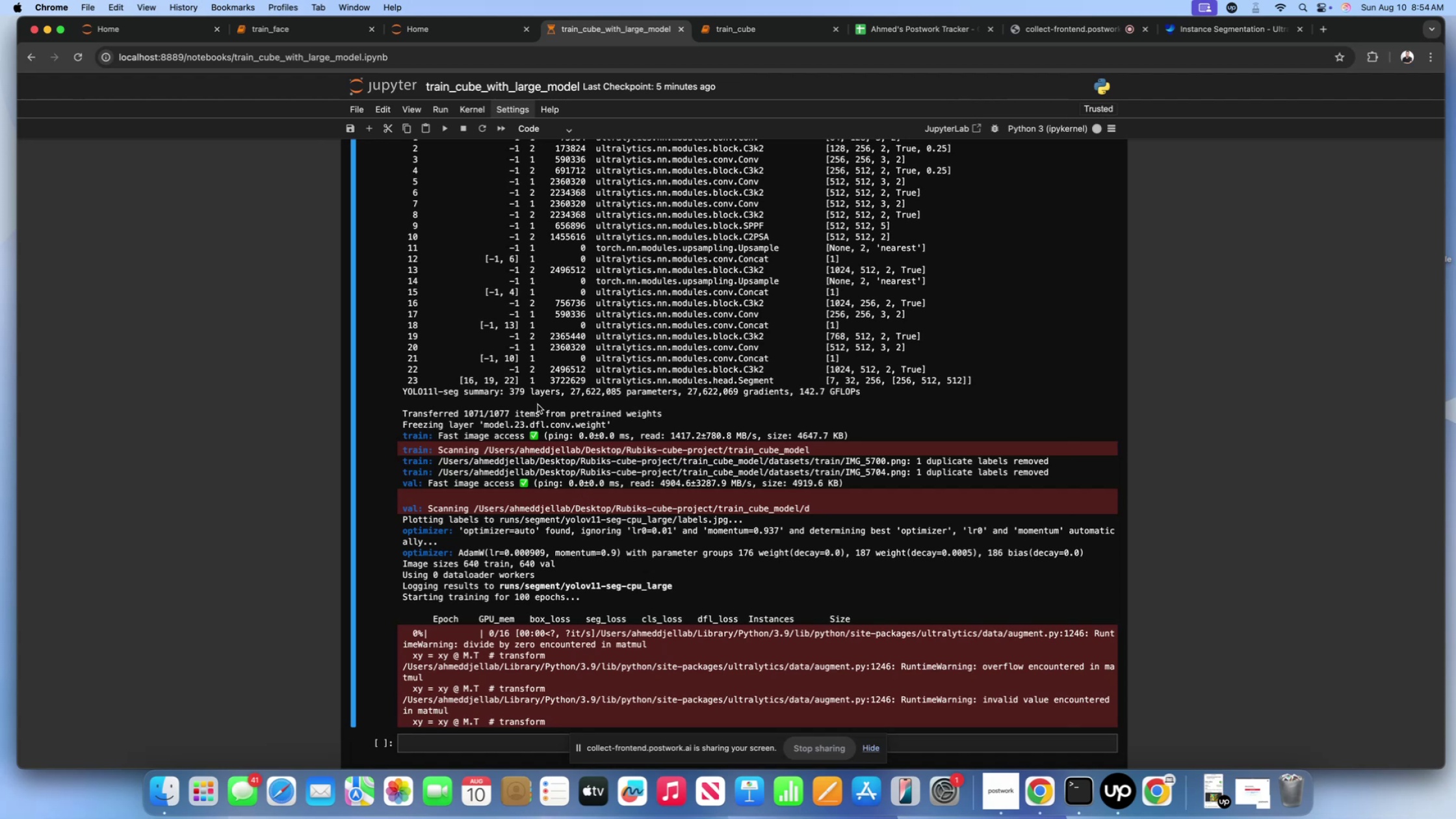 
left_click([538, 403])
 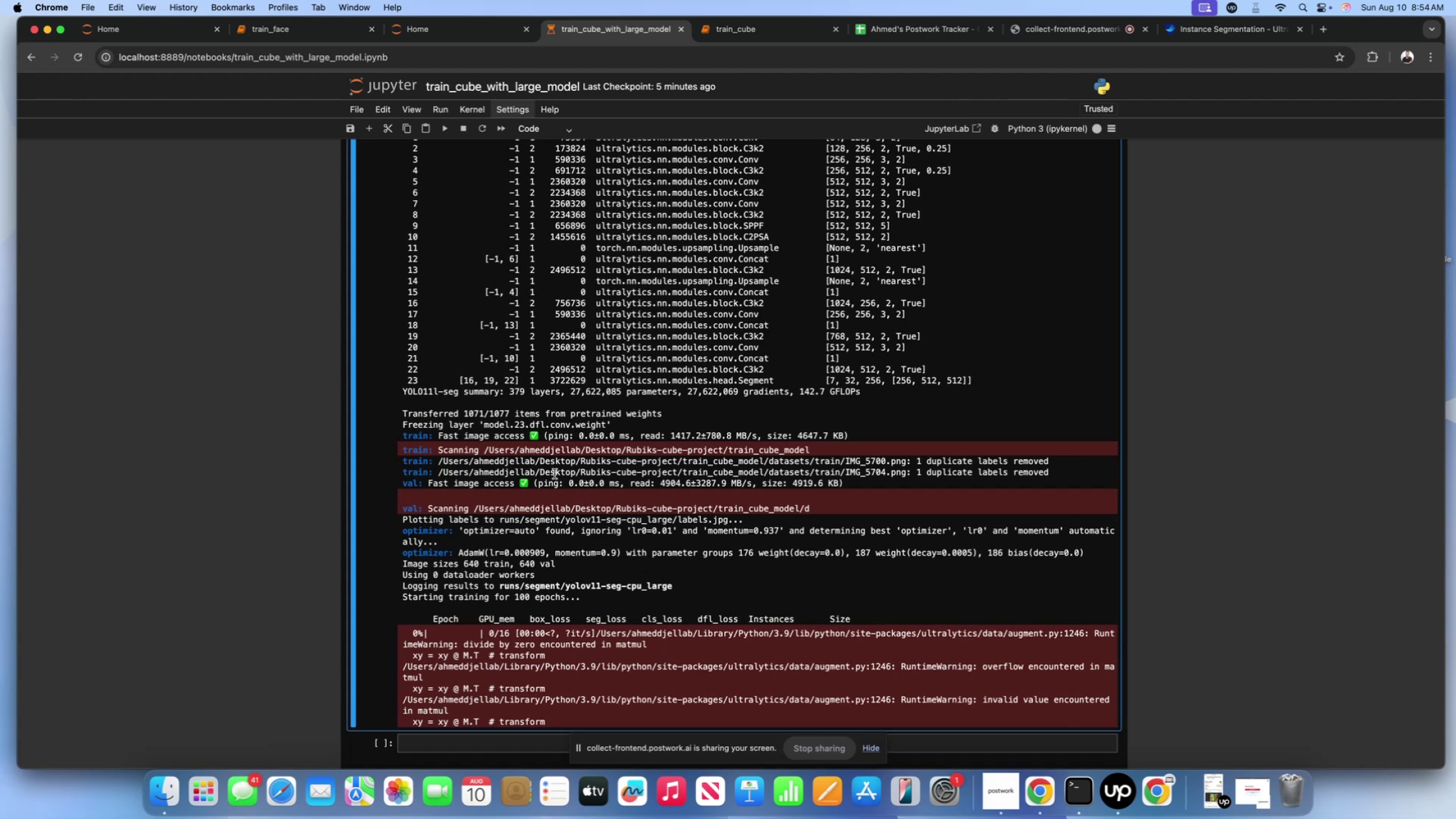 
scroll: coordinate [554, 475], scroll_direction: down, amount: 23.0
 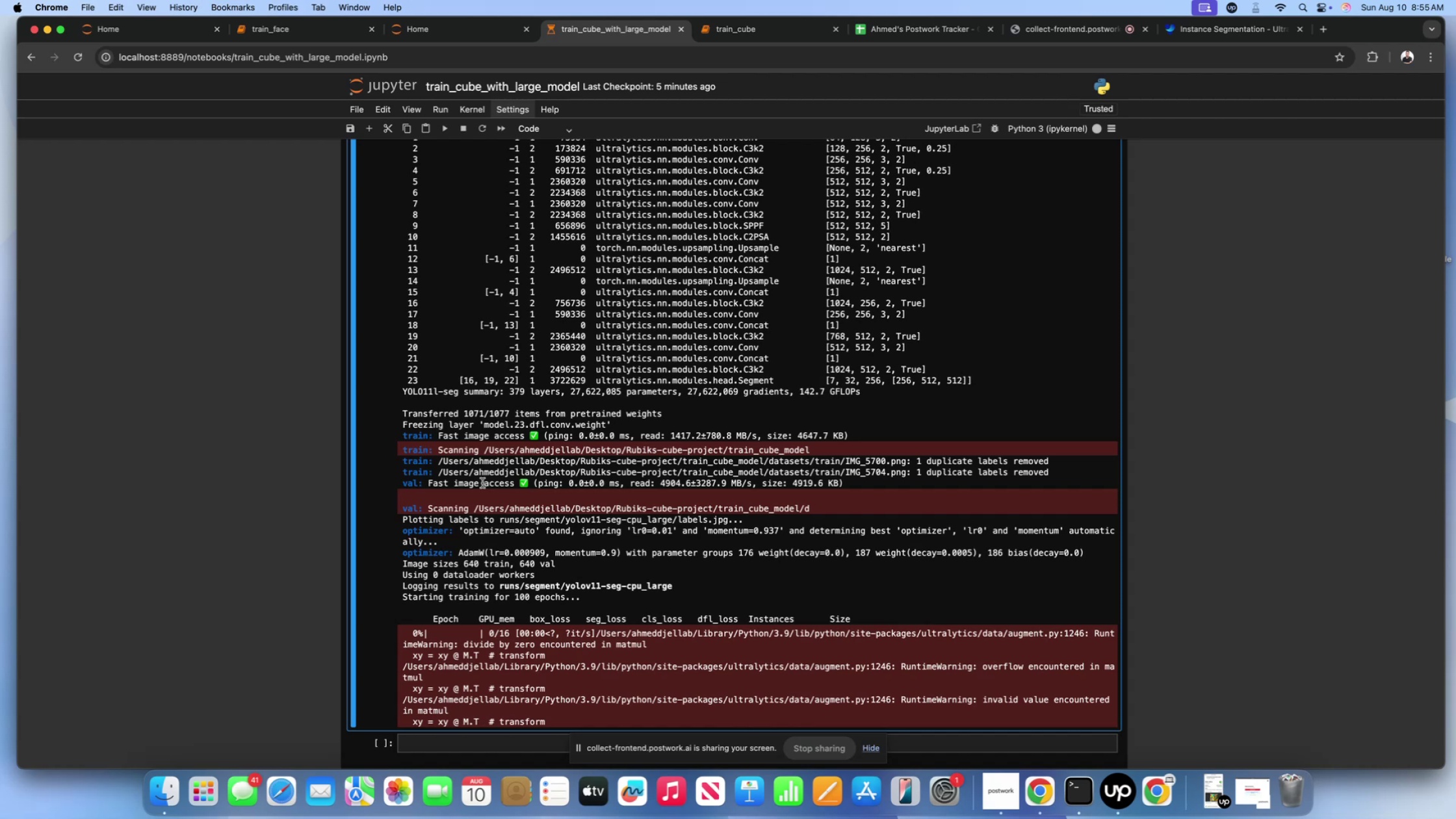 
wait(25.92)
 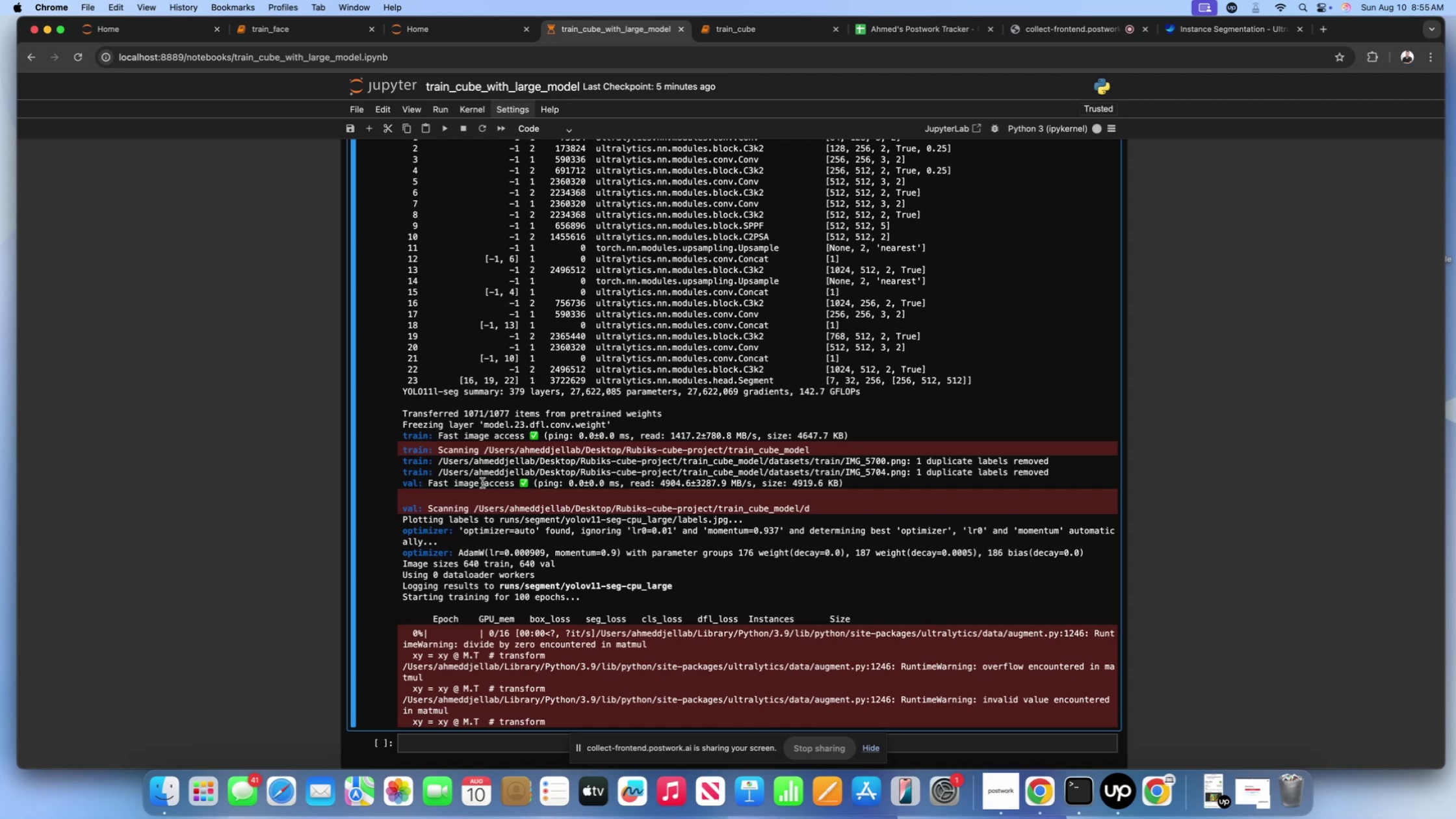 
left_click([560, 449])
 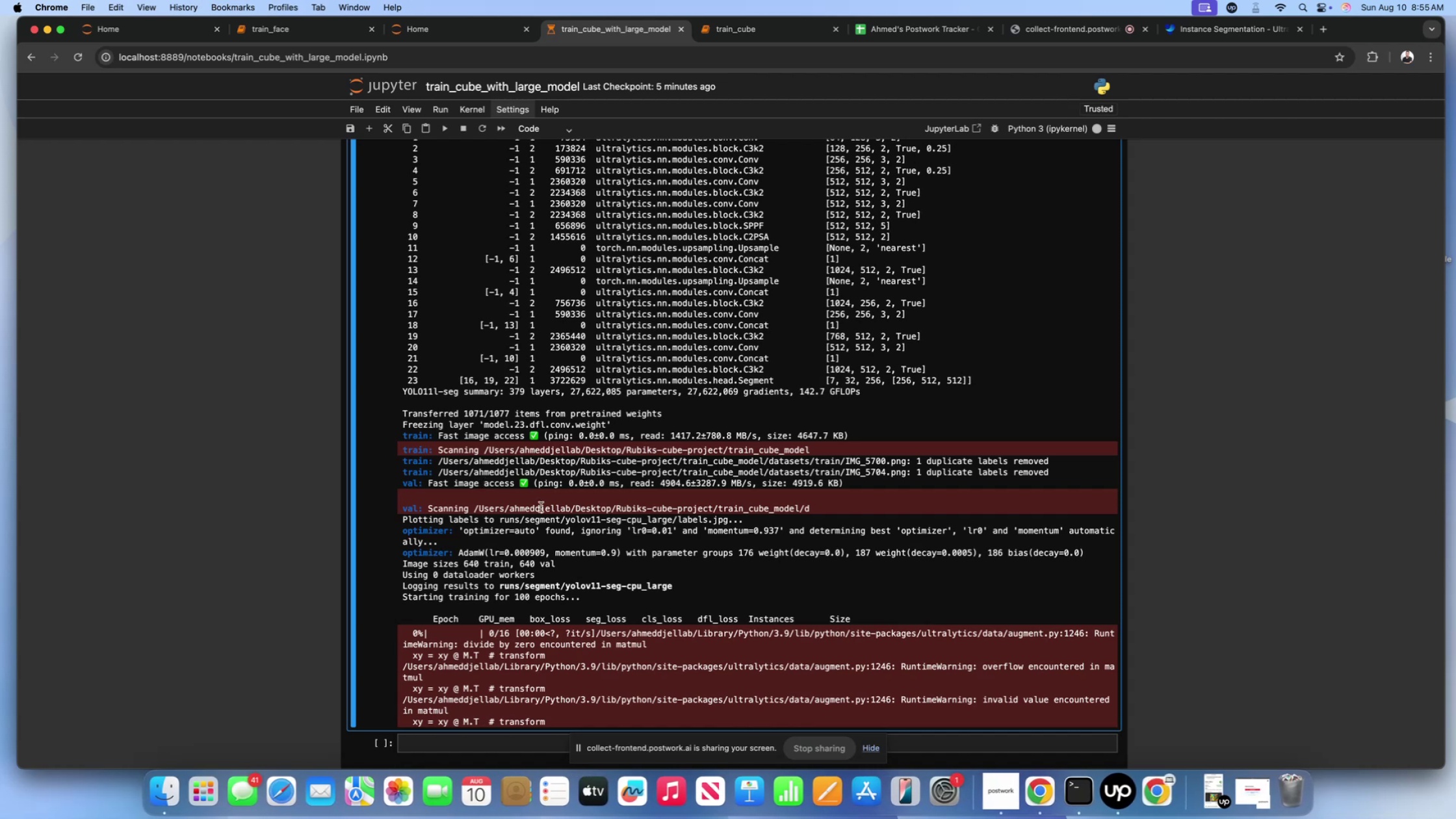 
scroll: coordinate [541, 504], scroll_direction: down, amount: 22.0
 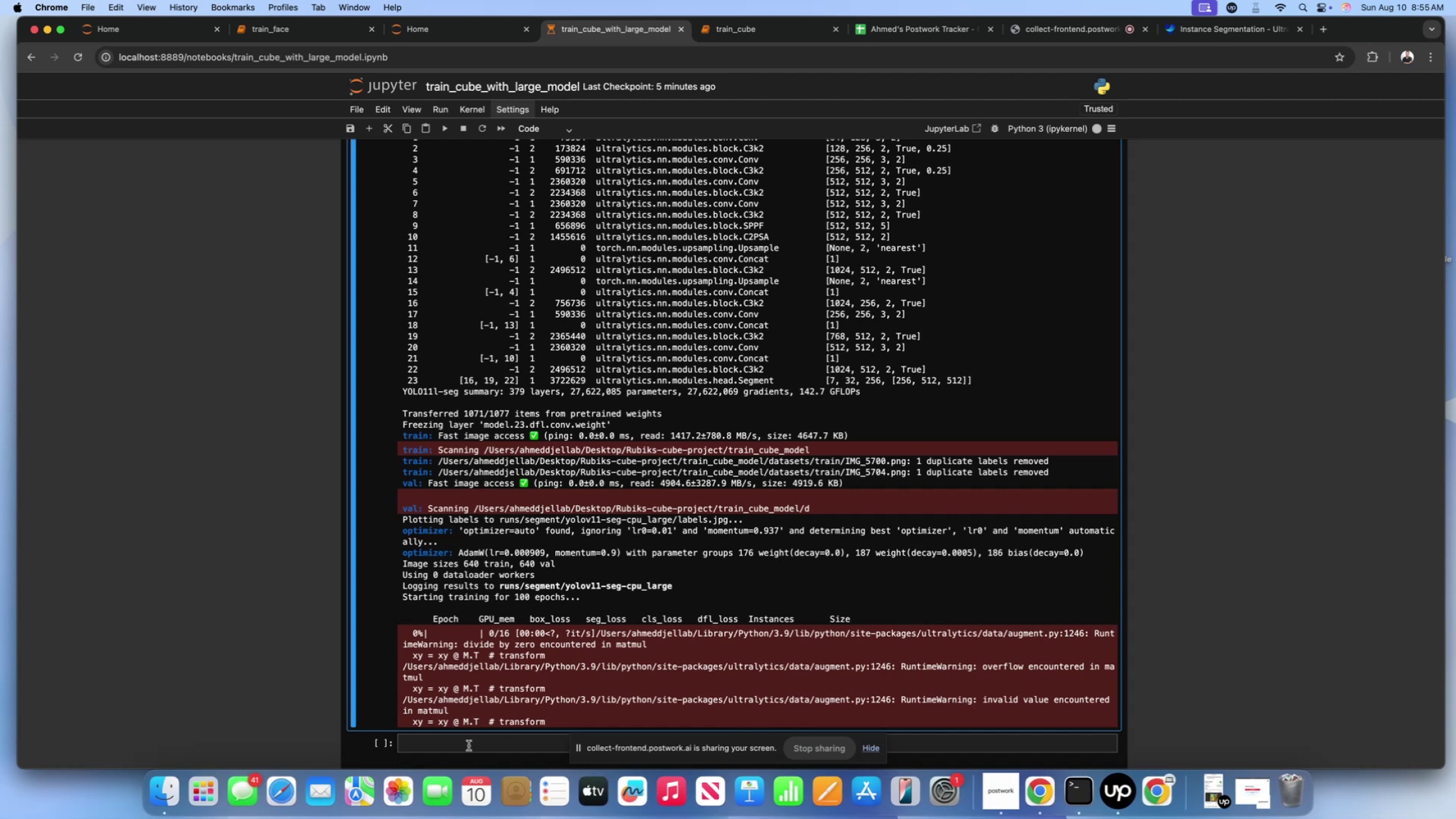 
left_click([469, 740])
 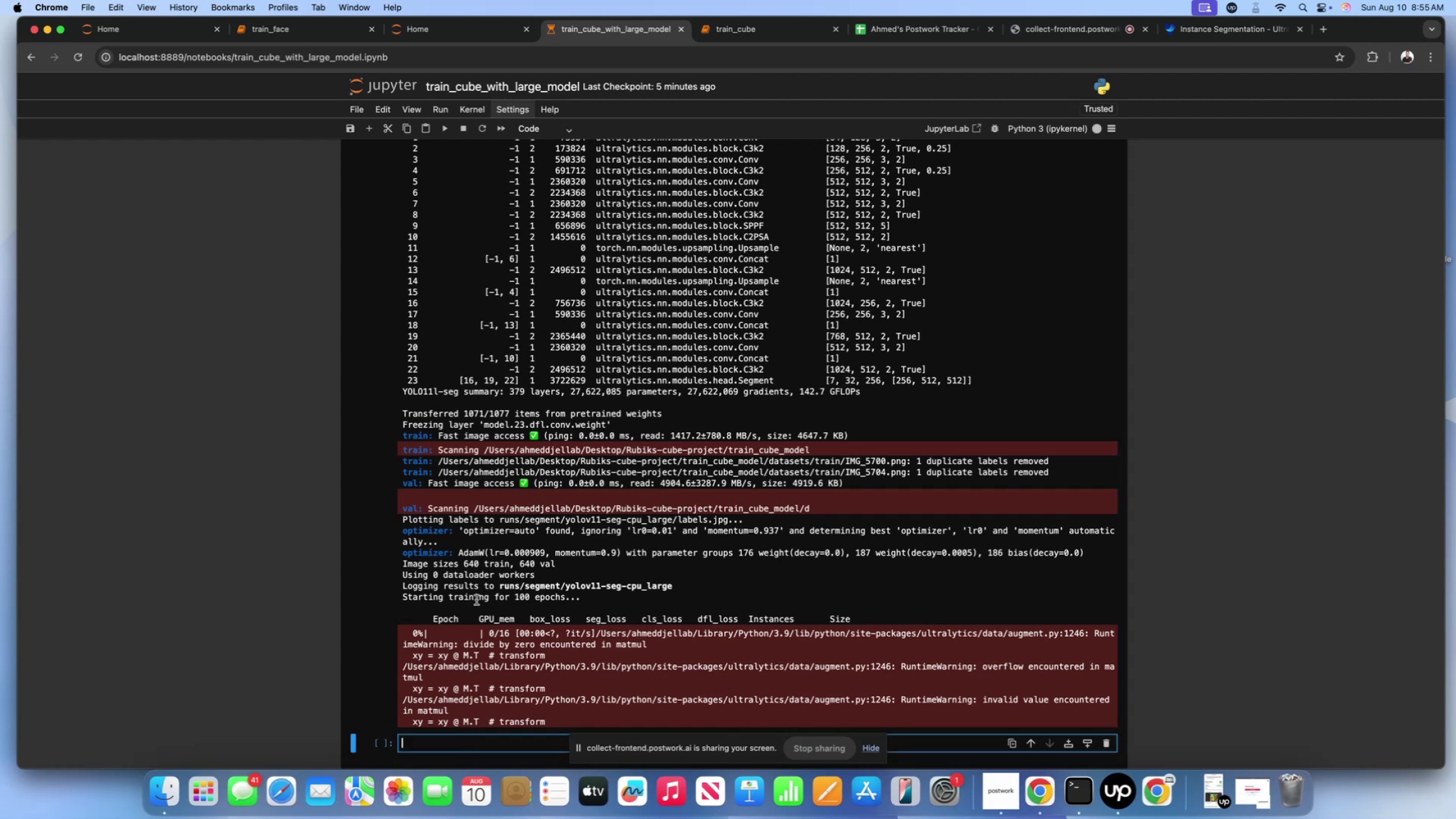 
scroll: coordinate [520, 382], scroll_direction: down, amount: 110.0
 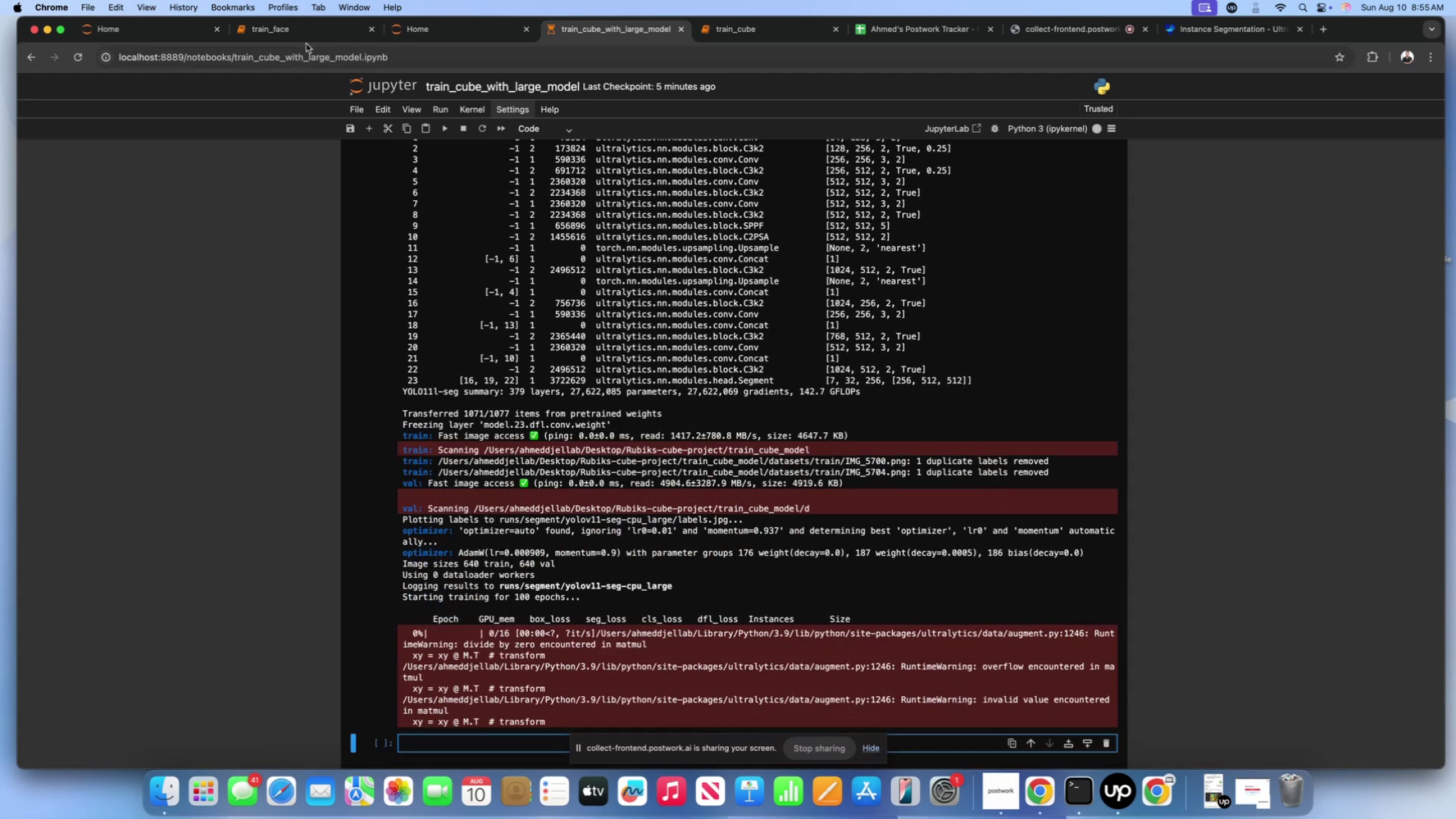 
left_click([304, 36])
 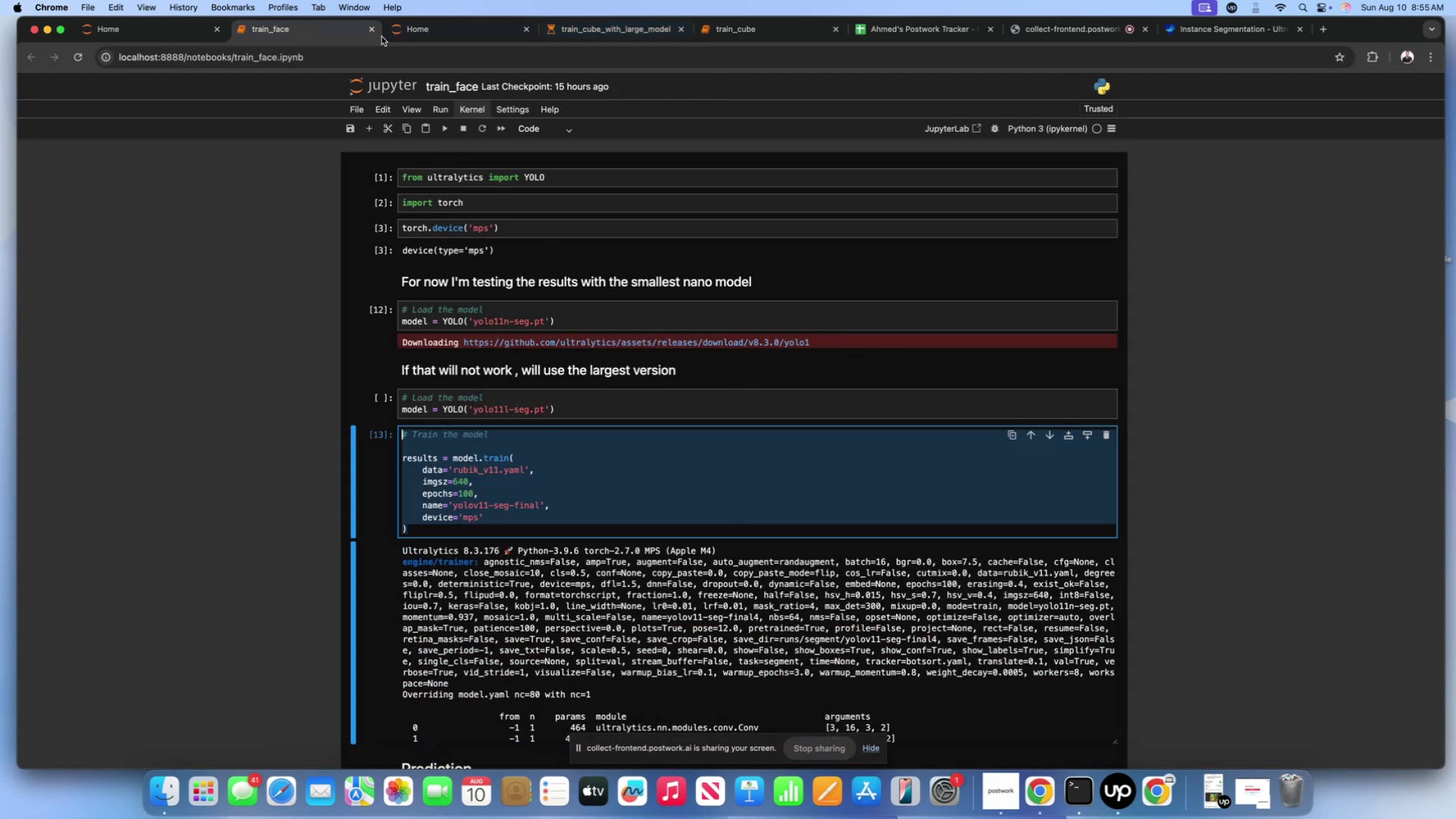 
left_click([369, 31])
 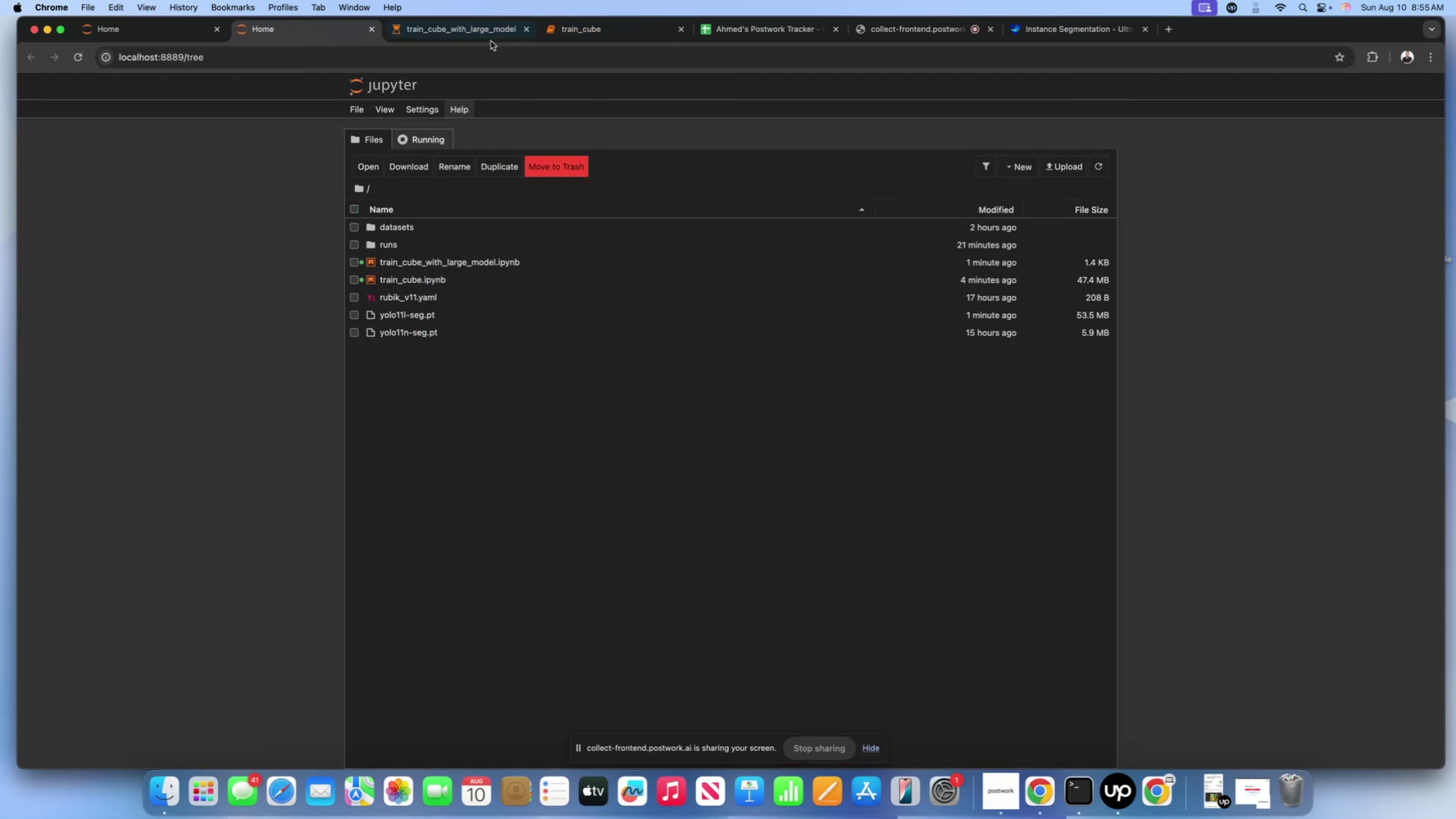 
left_click([478, 35])
 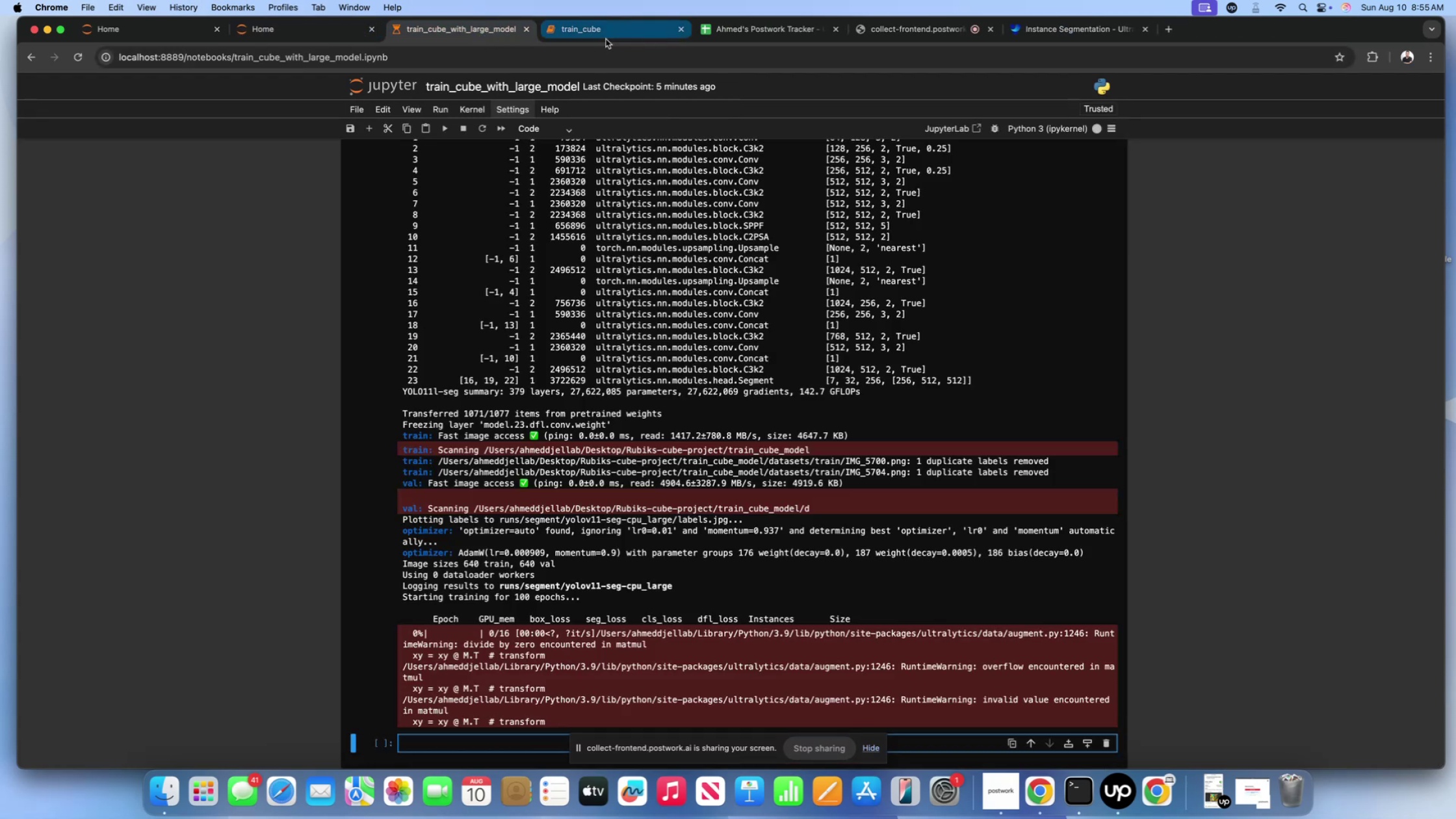 
left_click([606, 35])
 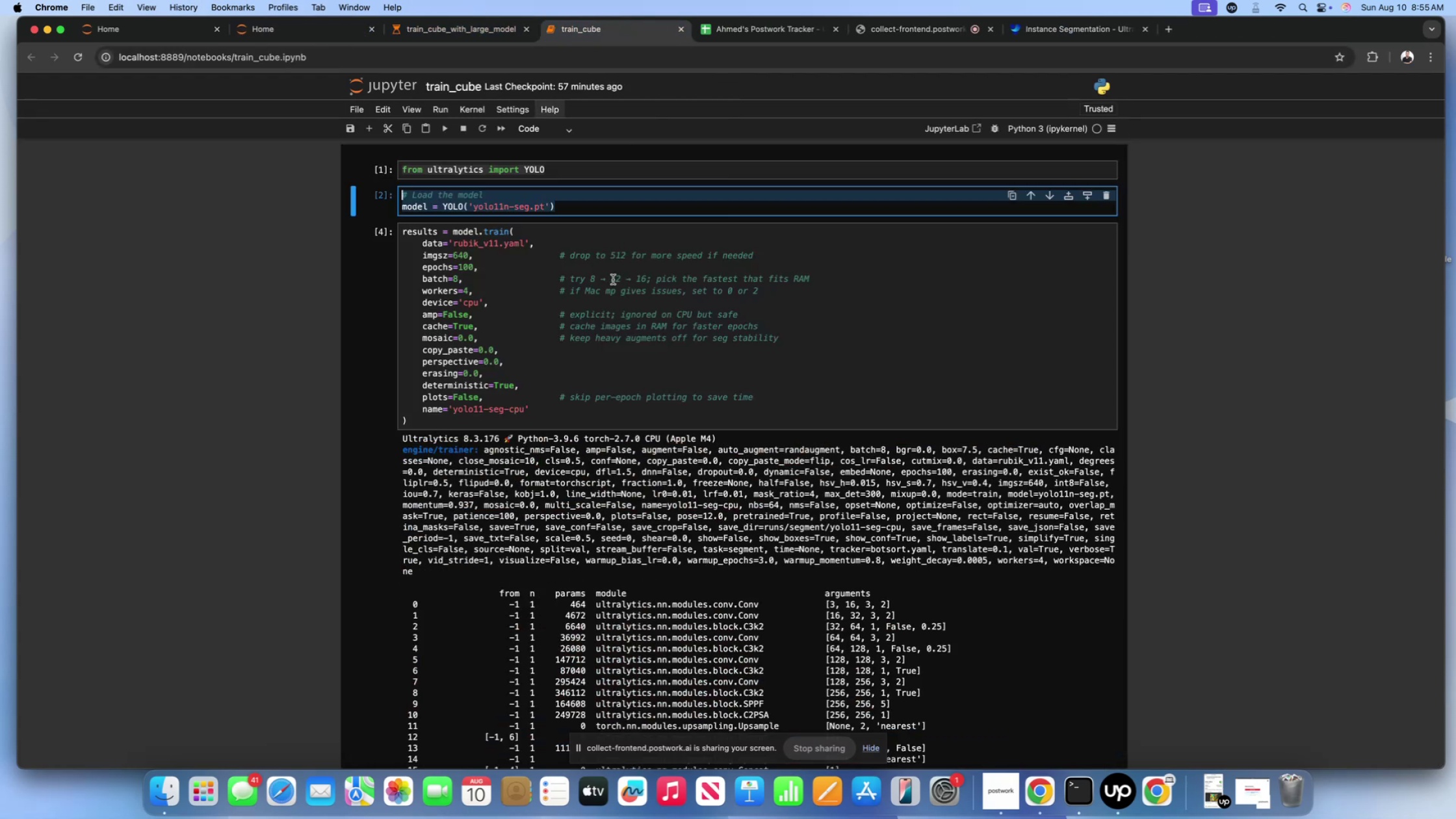 
scroll: coordinate [343, 293], scroll_direction: down, amount: 110.0
 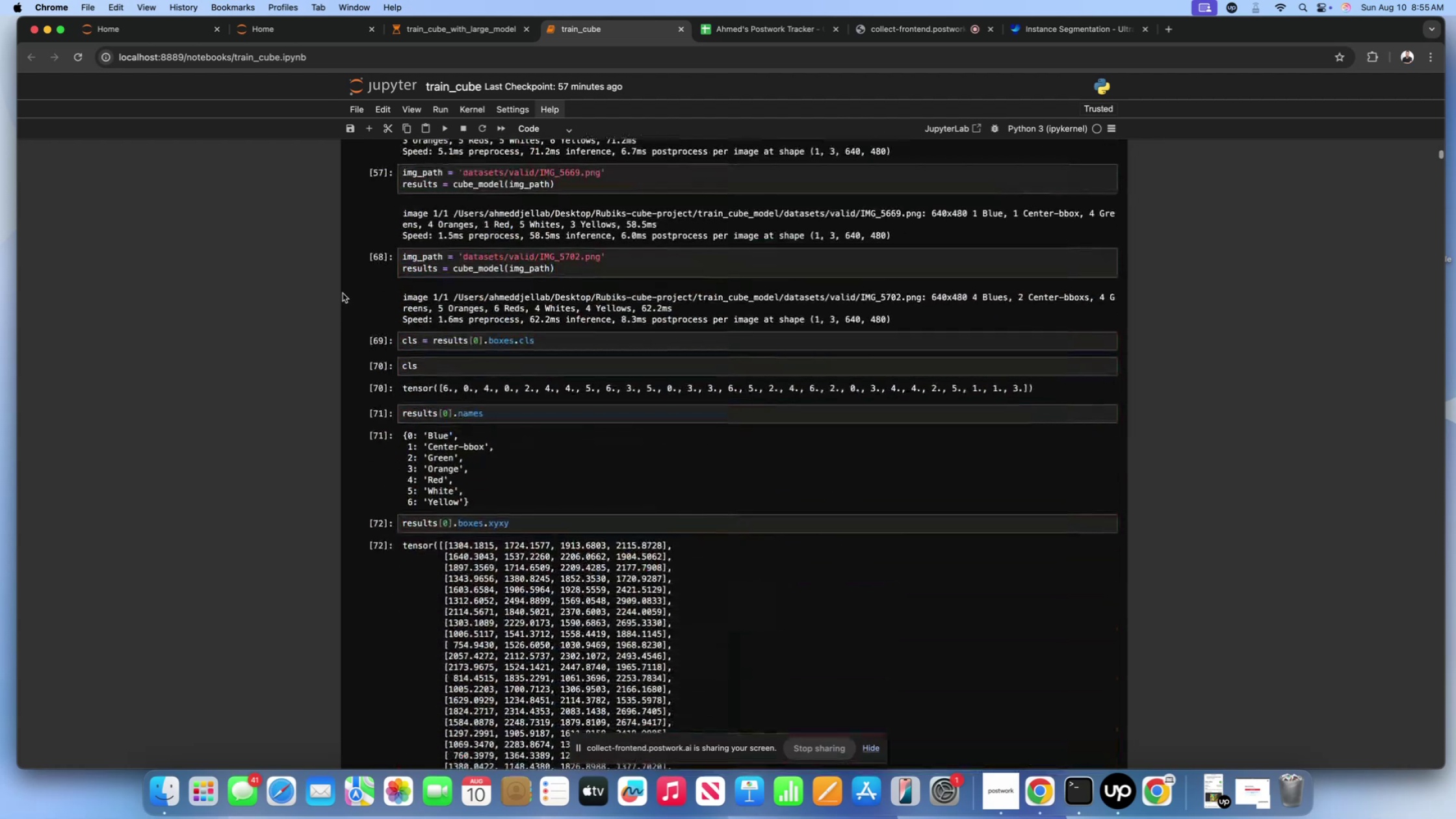 
scroll: coordinate [343, 293], scroll_direction: up, amount: 26.0
 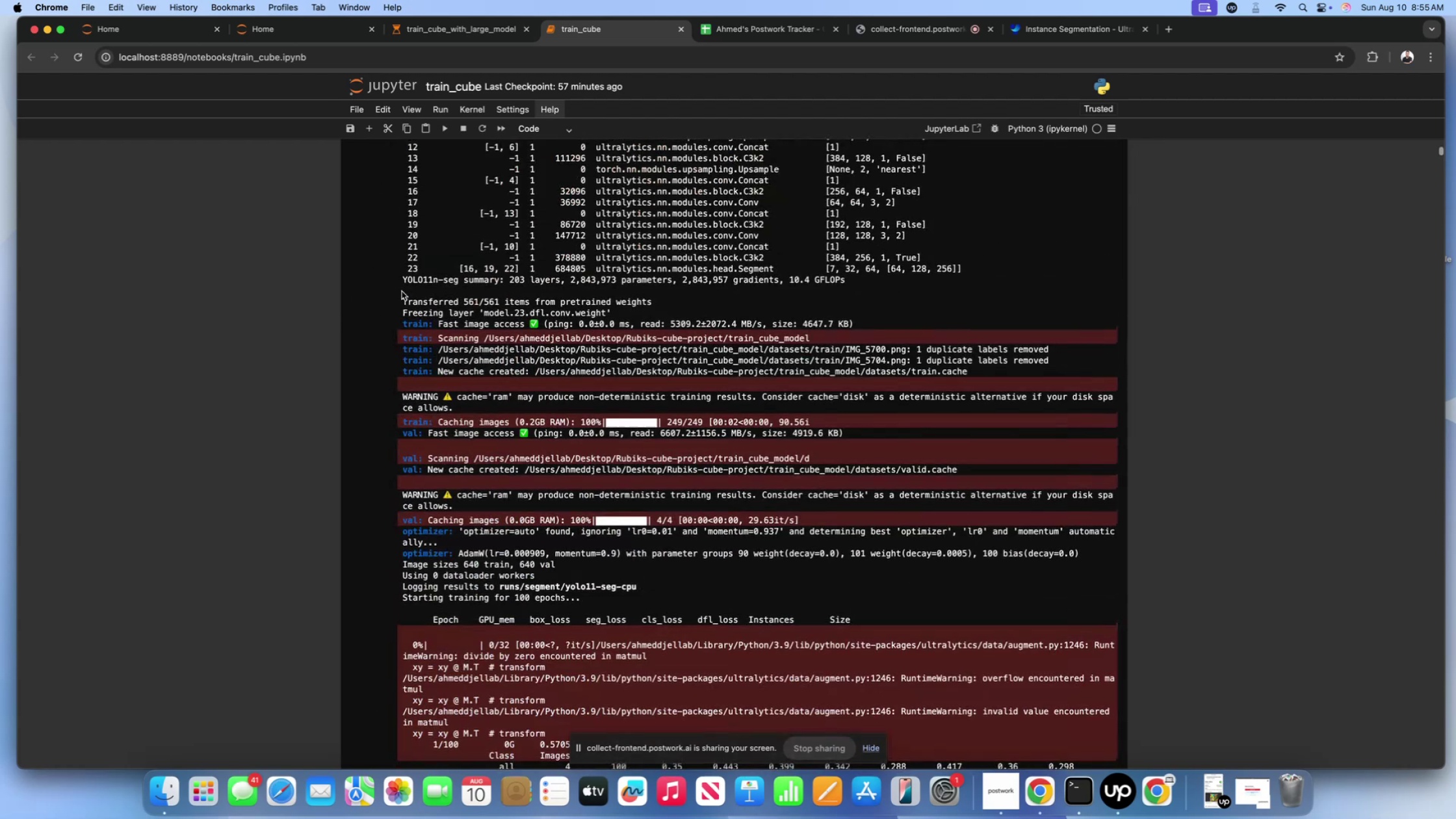 
scroll: coordinate [355, 287], scroll_direction: down, amount: 339.0
 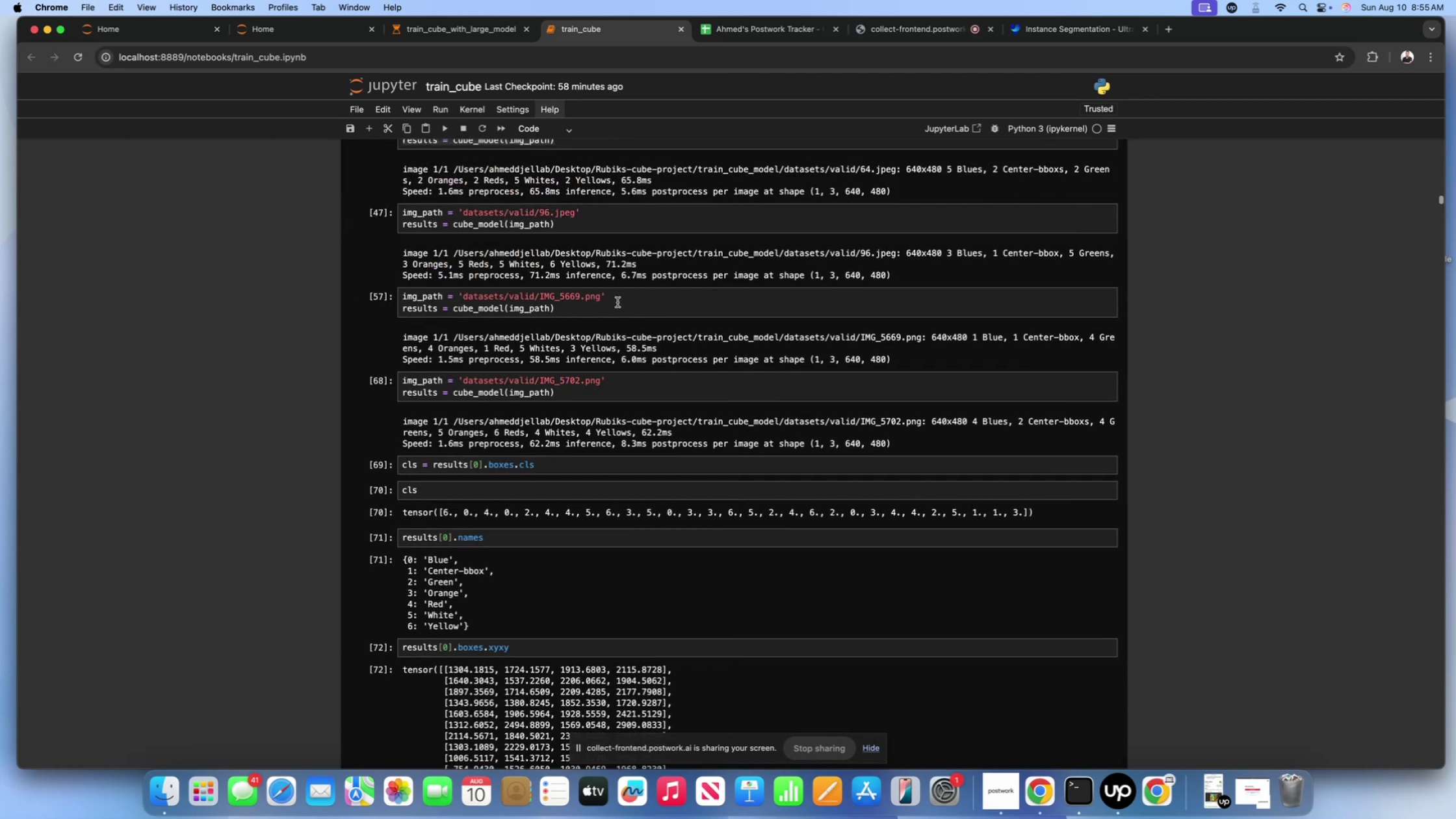 
scroll: coordinate [614, 302], scroll_direction: up, amount: 4.0
 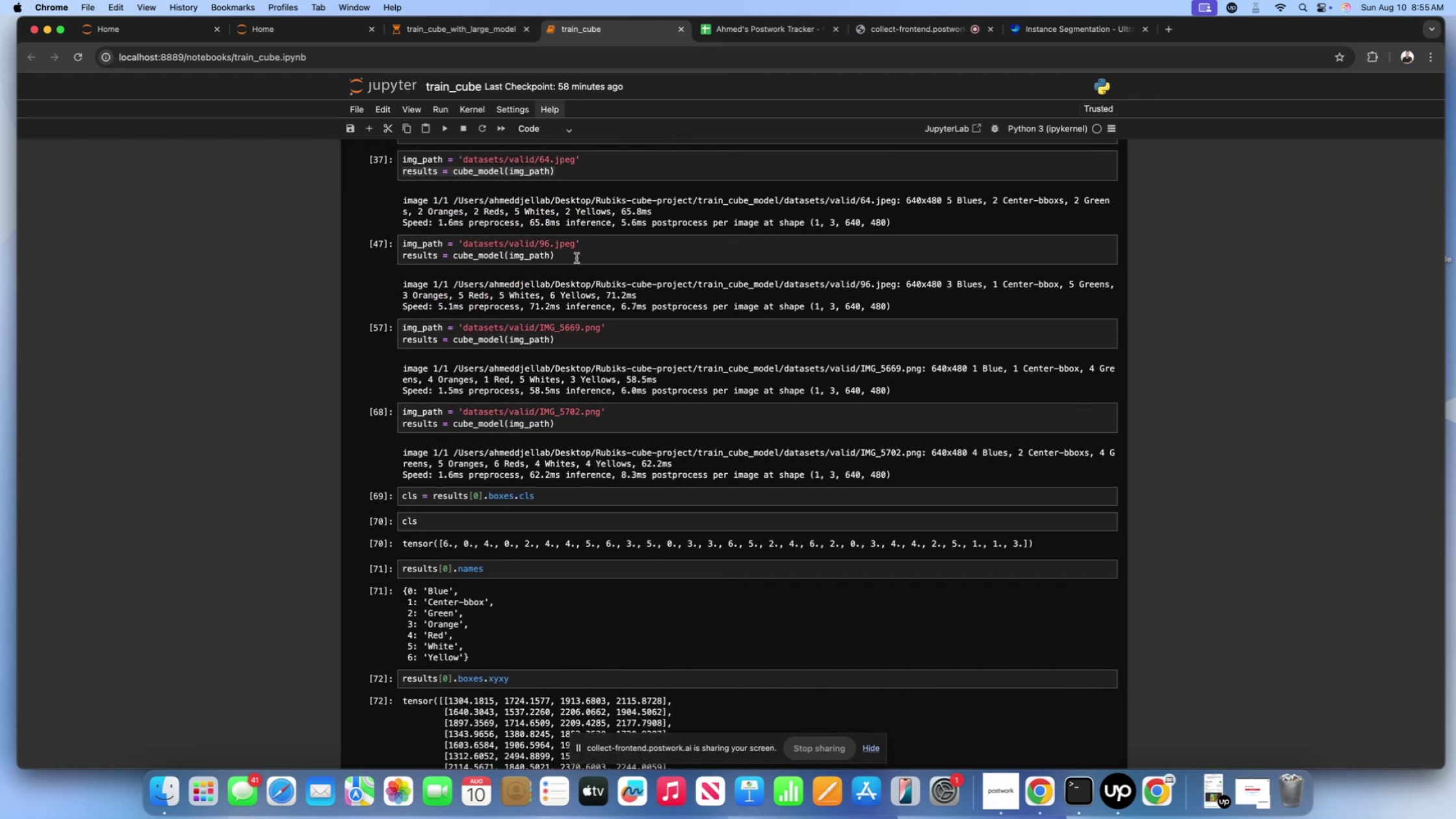 
left_click_drag(start_coordinate=[562, 255], to_coordinate=[384, 246])
 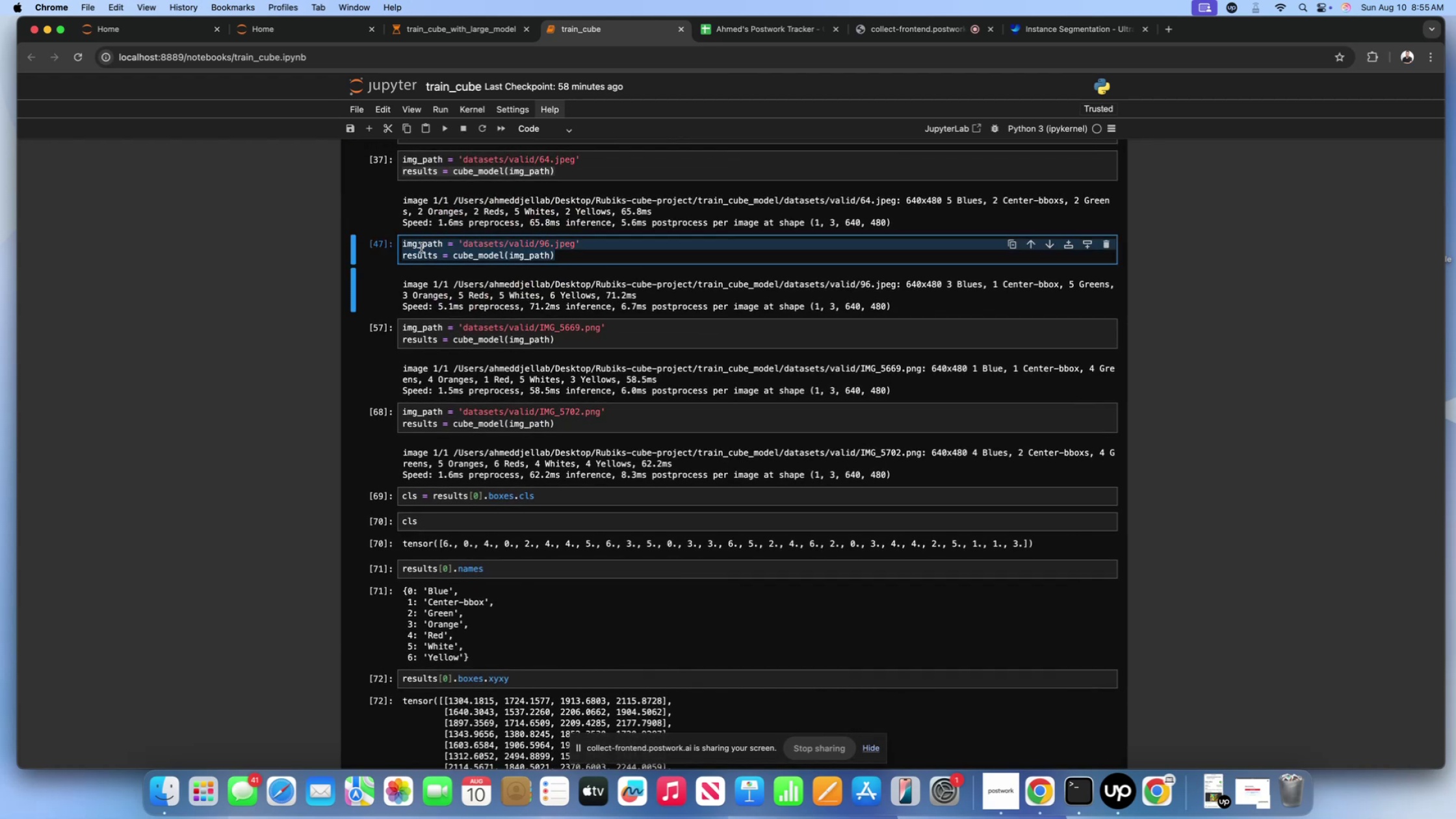 
key(Meta+CommandLeft)
 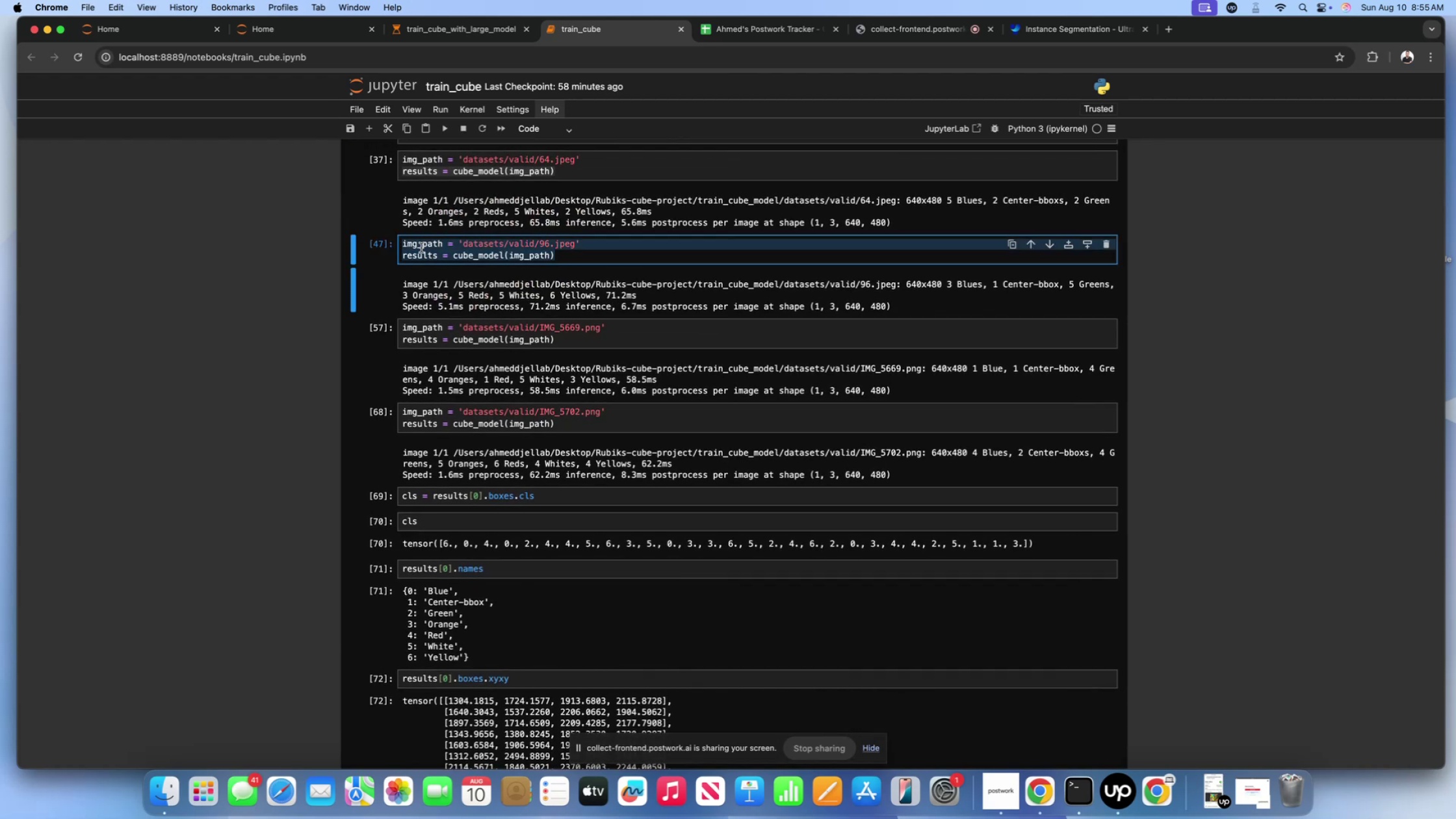 
key(Meta+C)
 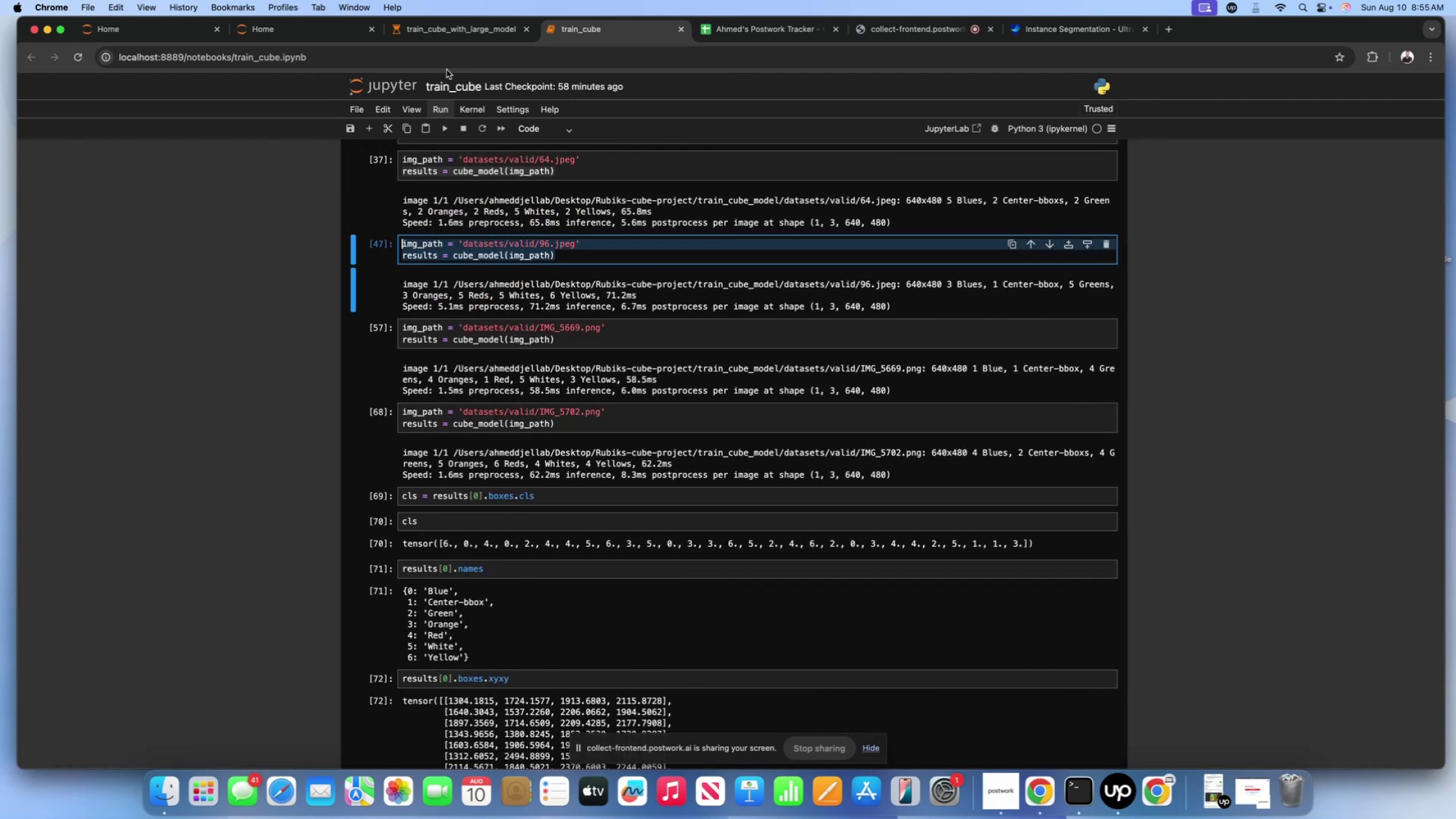 
left_click([432, 33])
 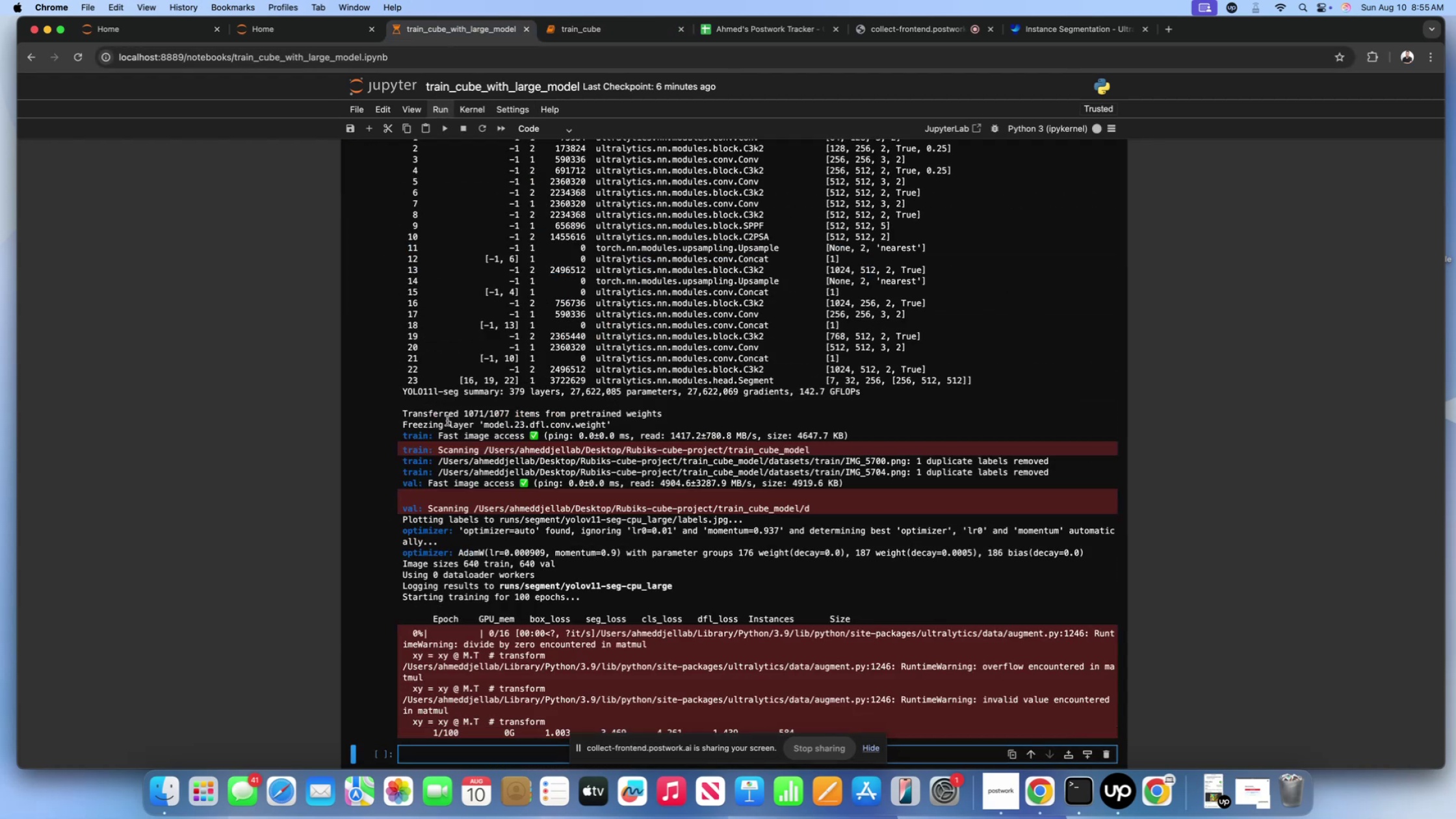 
scroll: coordinate [448, 419], scroll_direction: down, amount: 41.0
 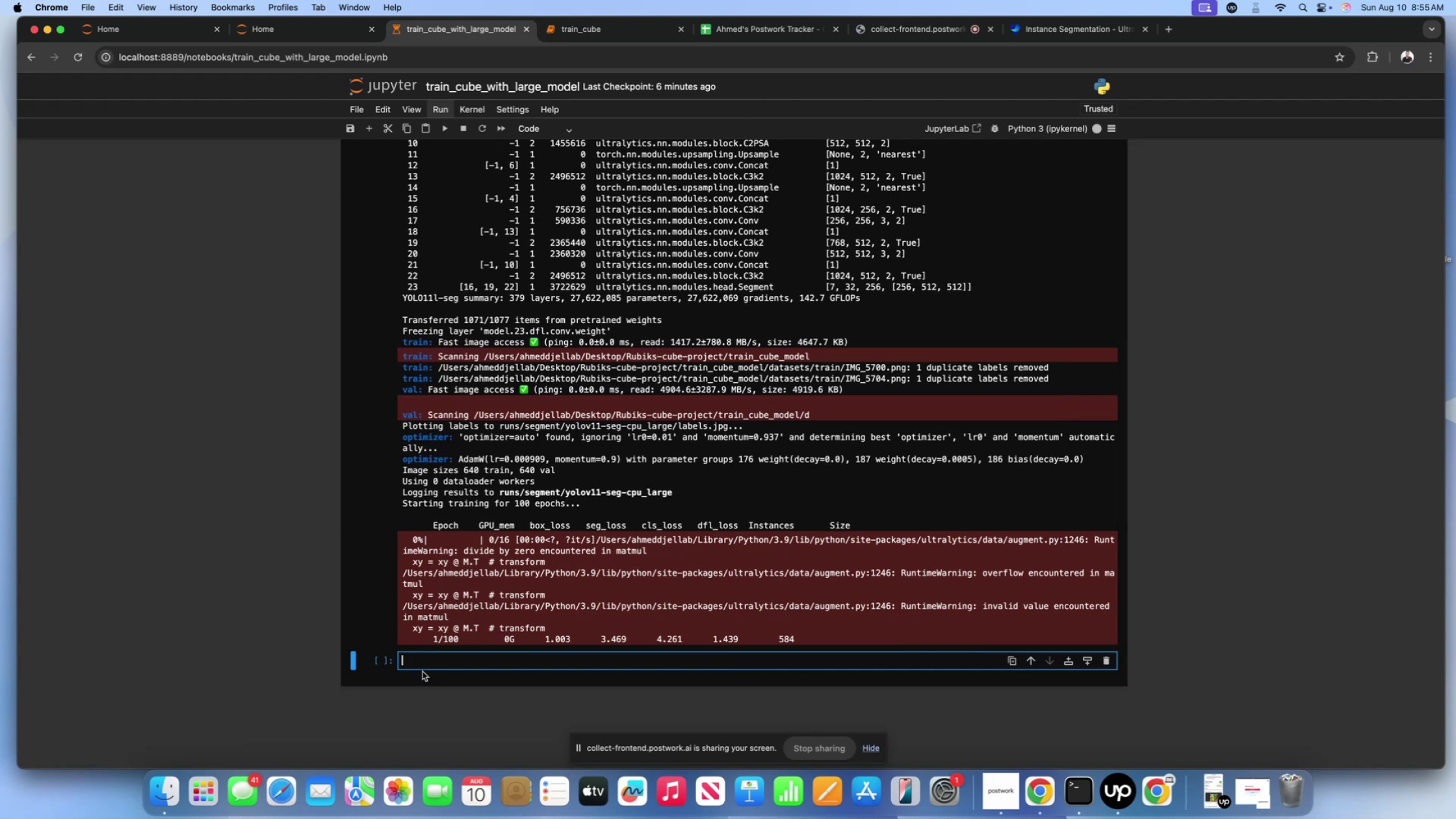 
key(Meta+V)
 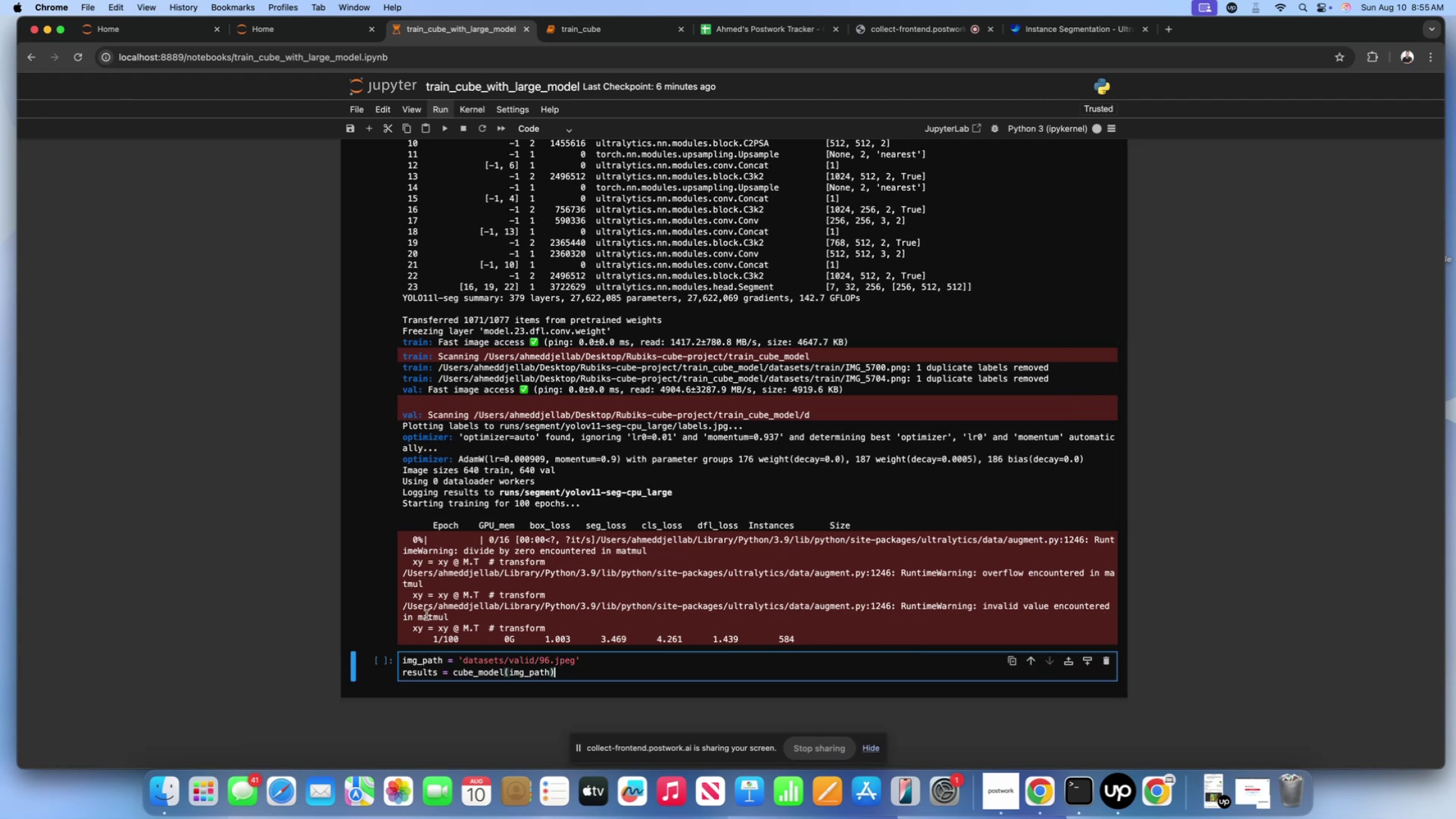 
left_click([425, 589])
 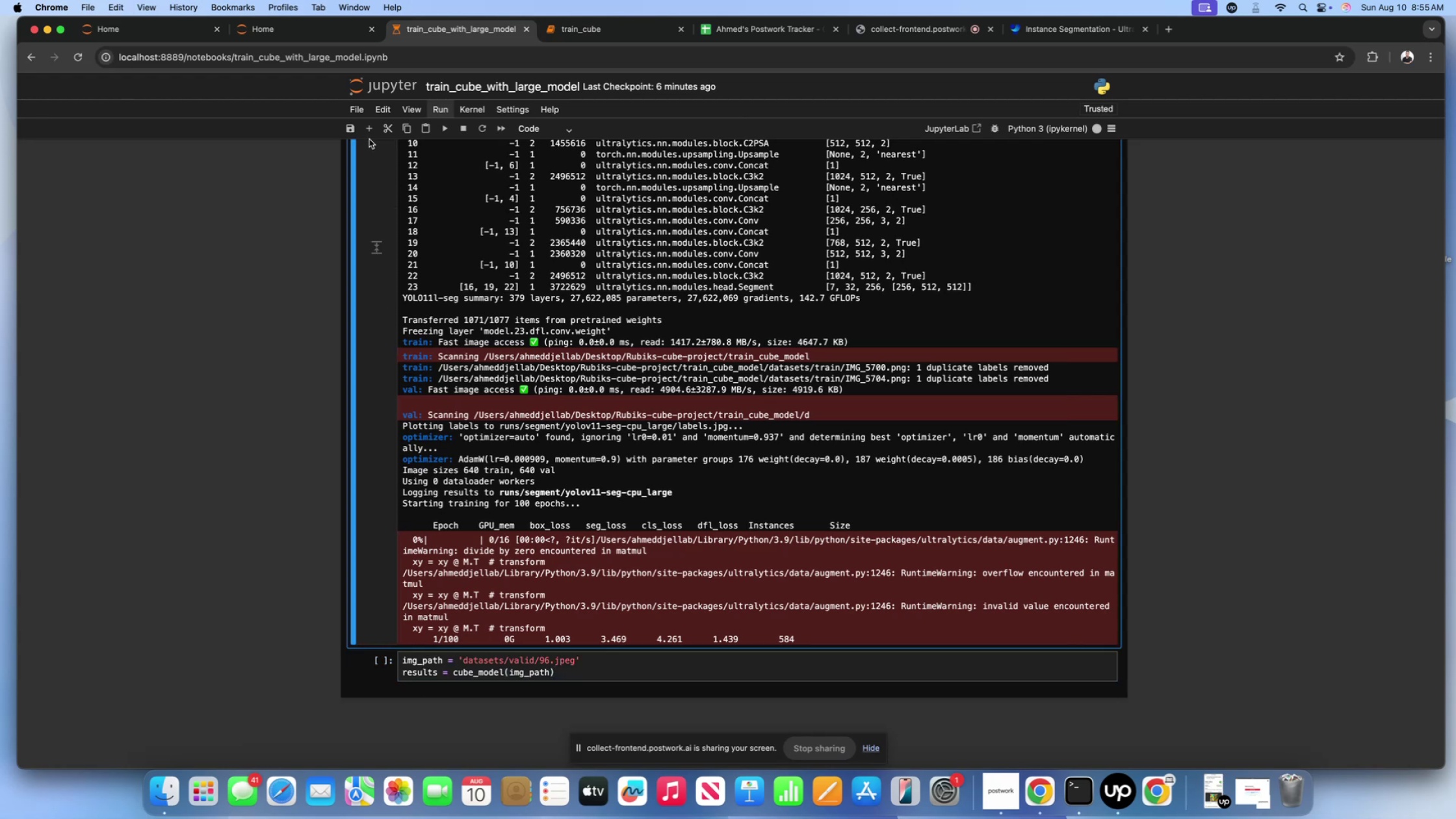 
left_click([369, 135])
 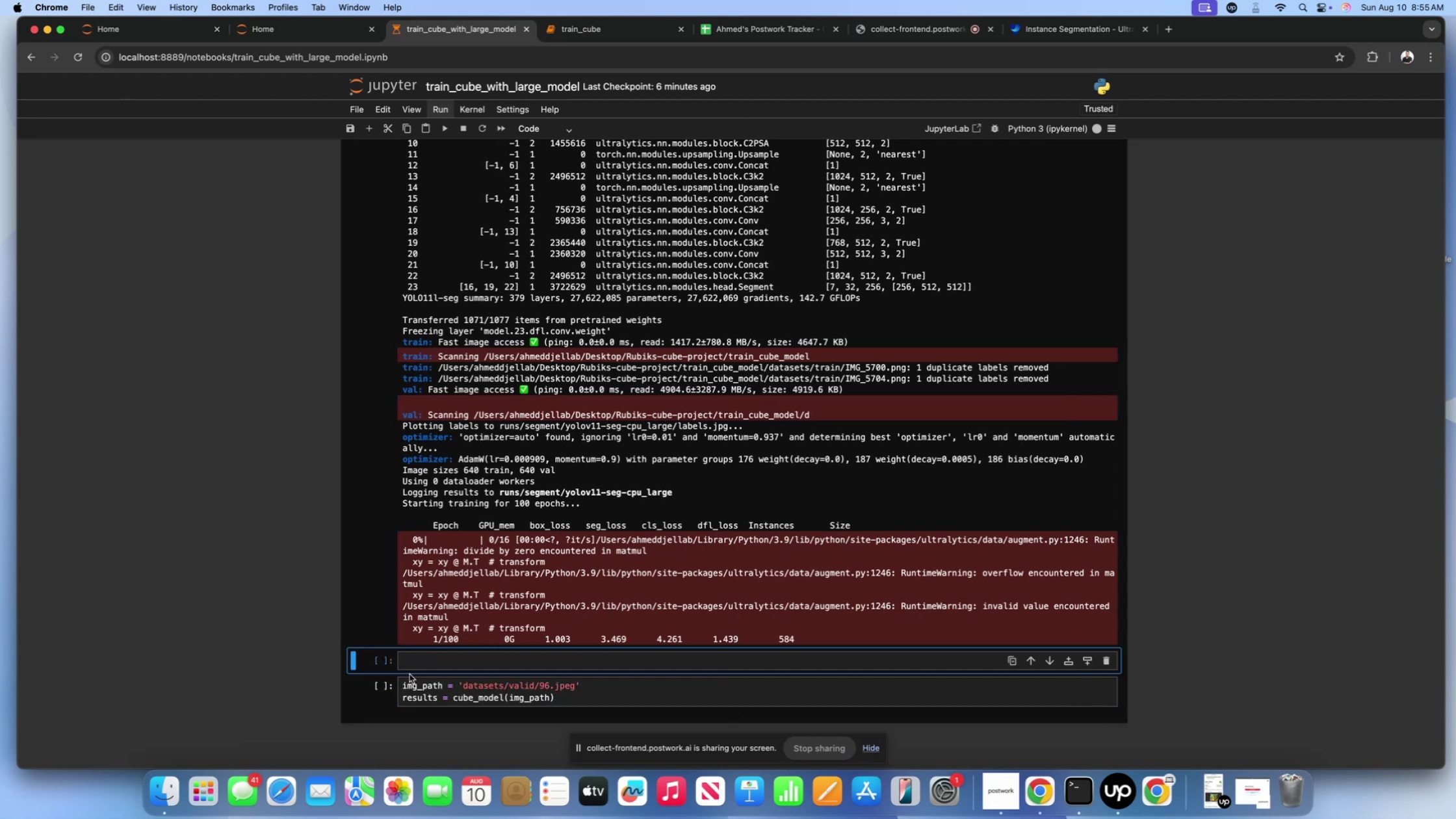 
left_click([411, 670])
 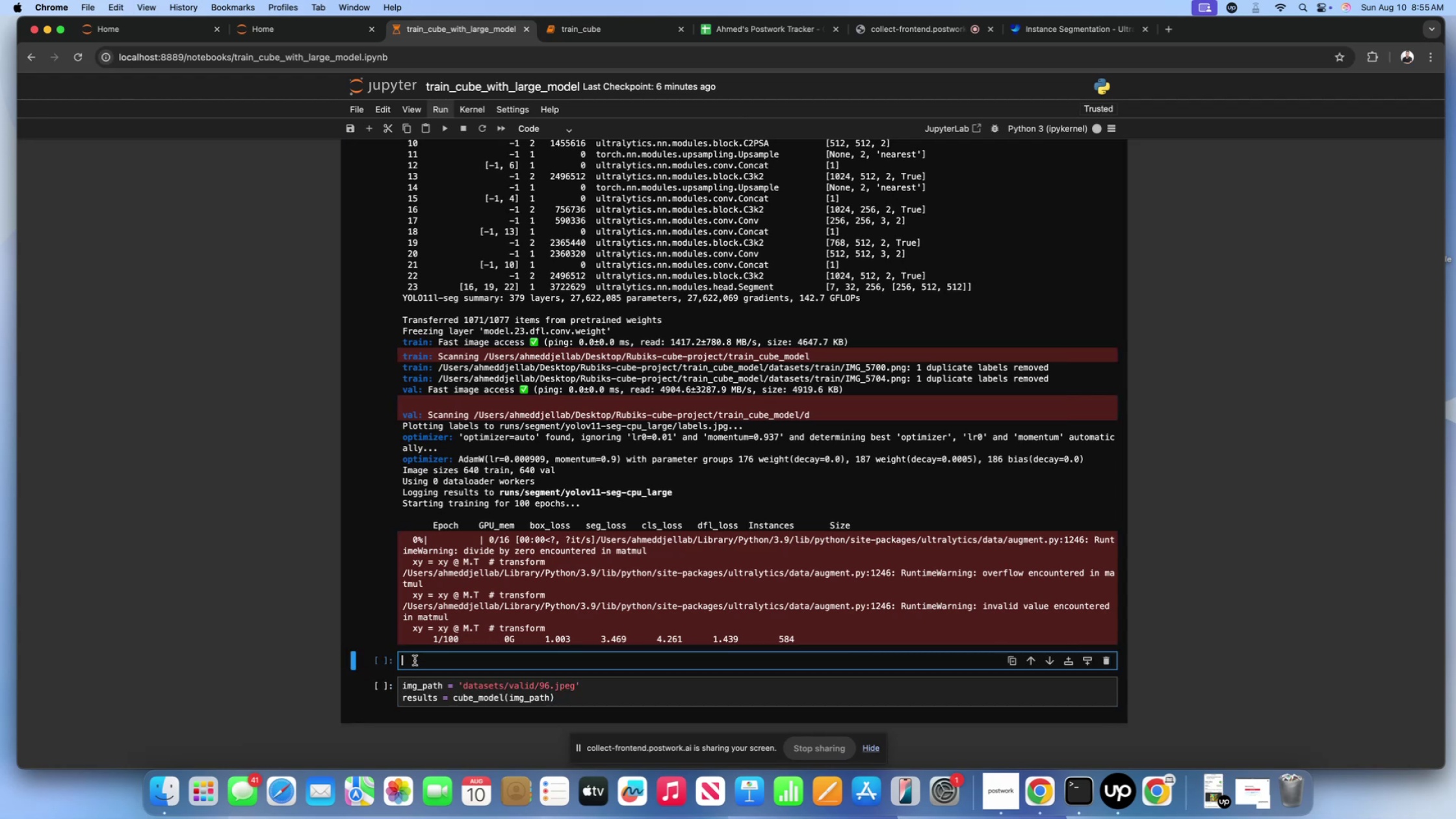 
hold_key(key=ShiftLeft, duration=1.93)
 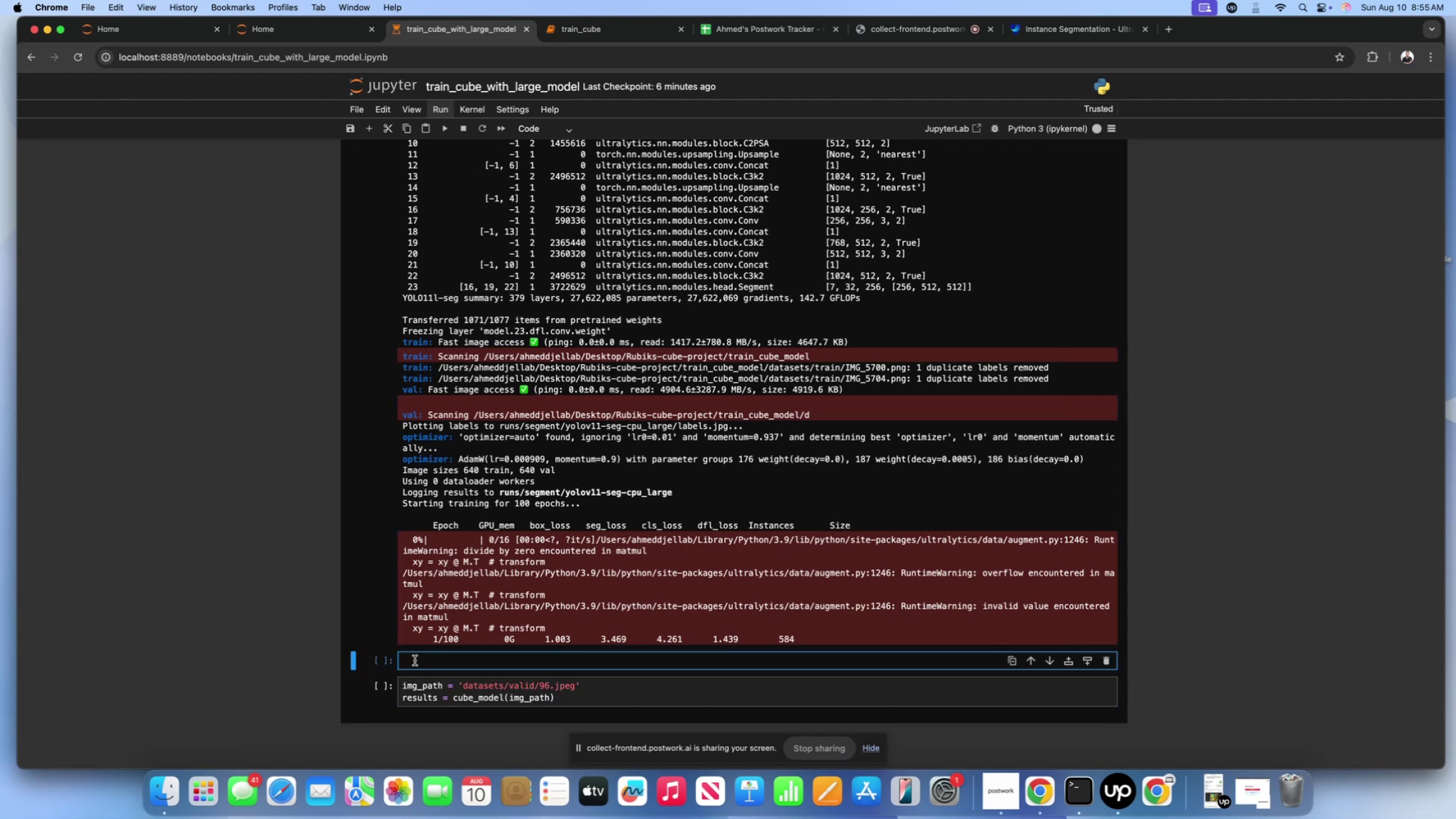 
type(## After training .......)
 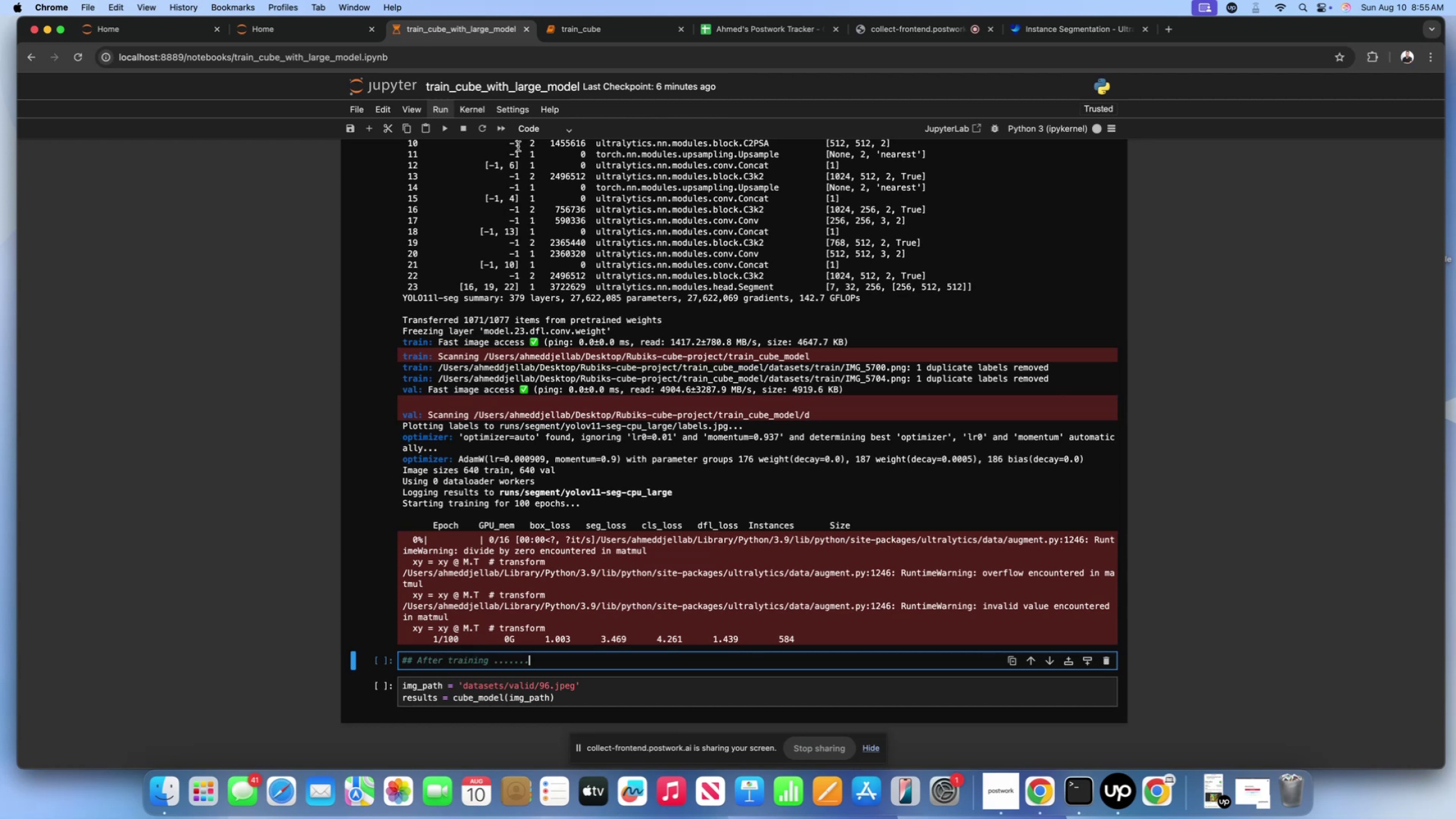 
left_click([530, 132])
 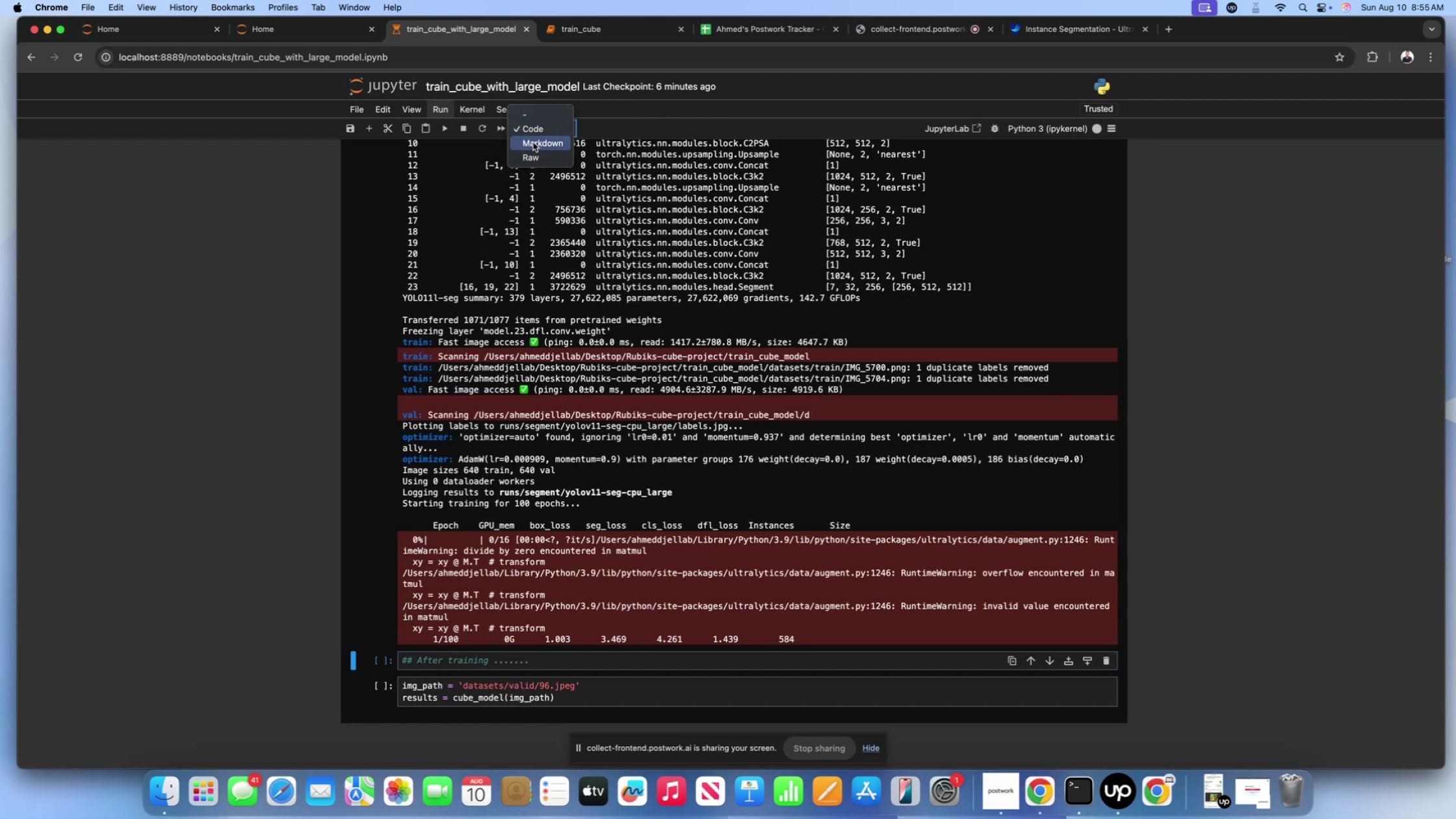 
left_click([533, 142])
 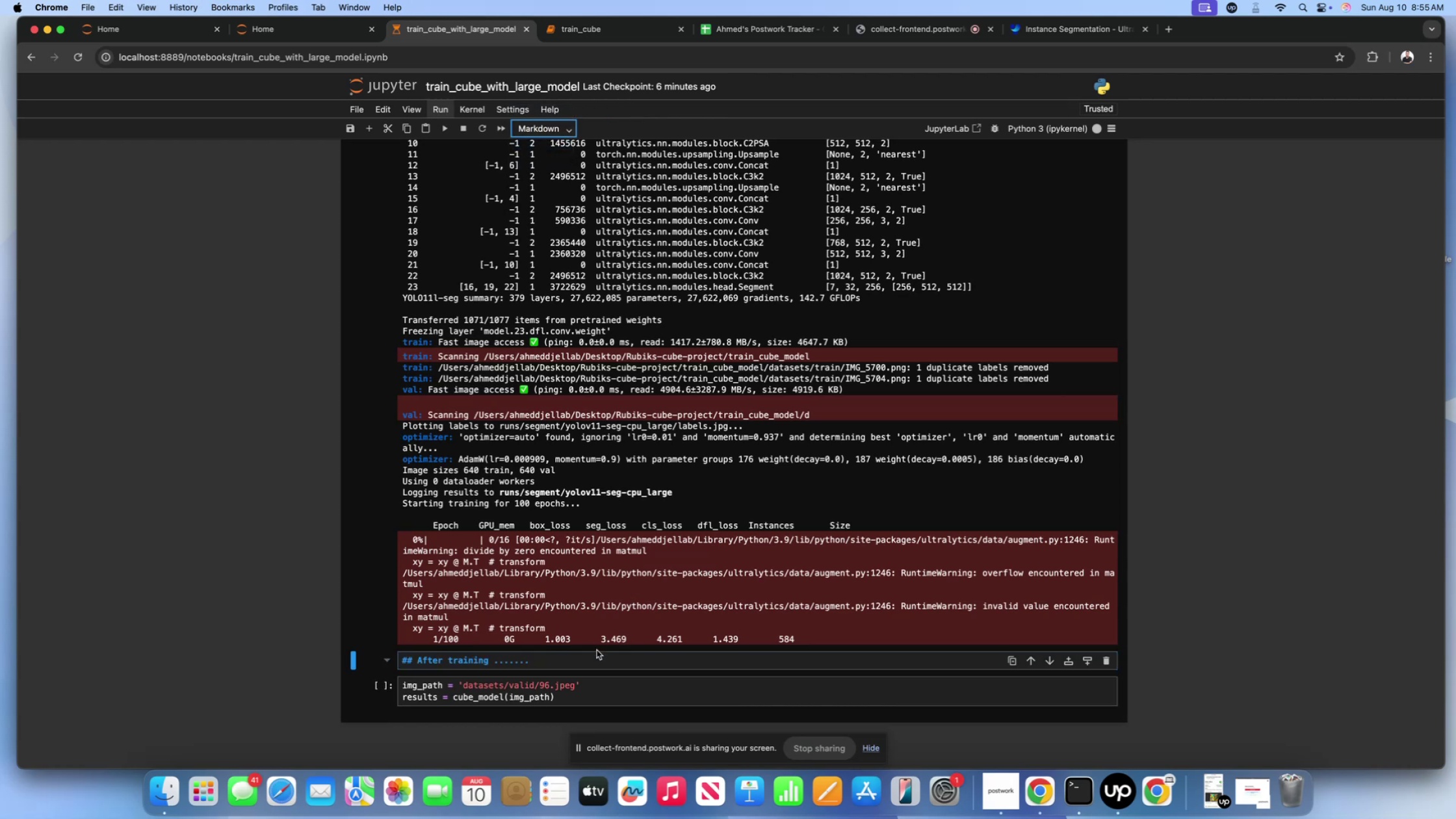 
left_click([595, 658])
 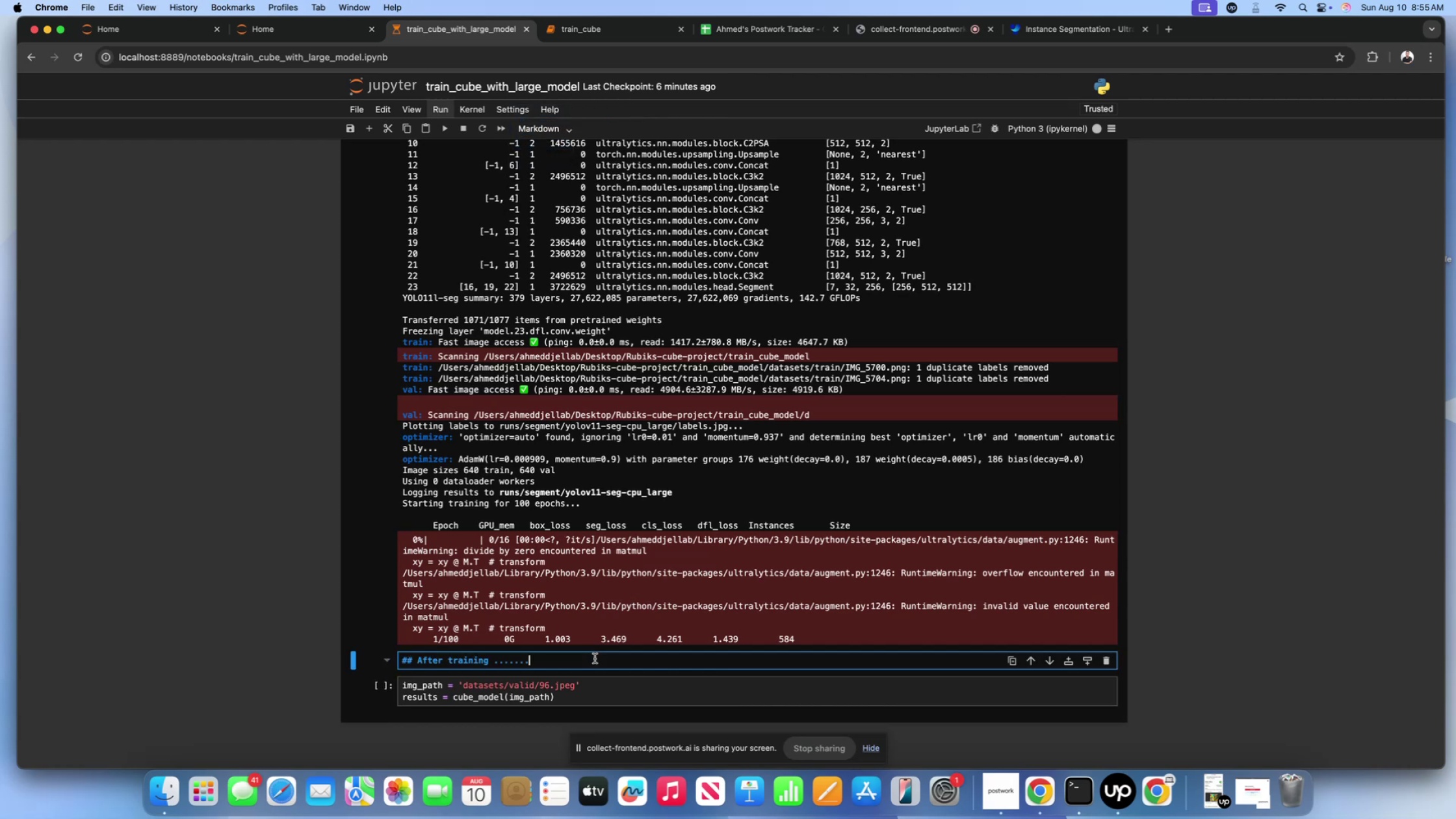 
key(Shift+Enter)
 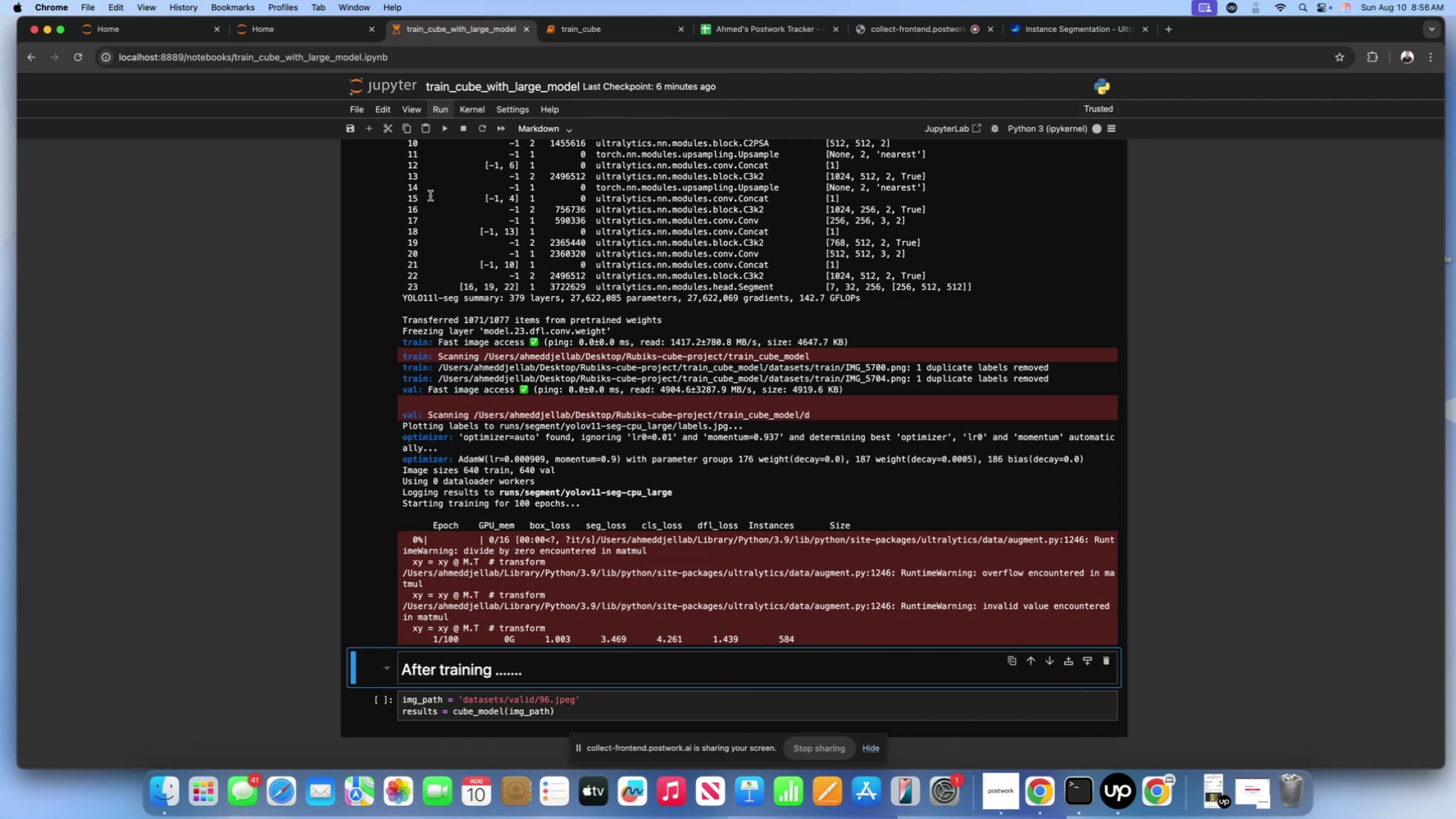 
left_click([366, 131])
 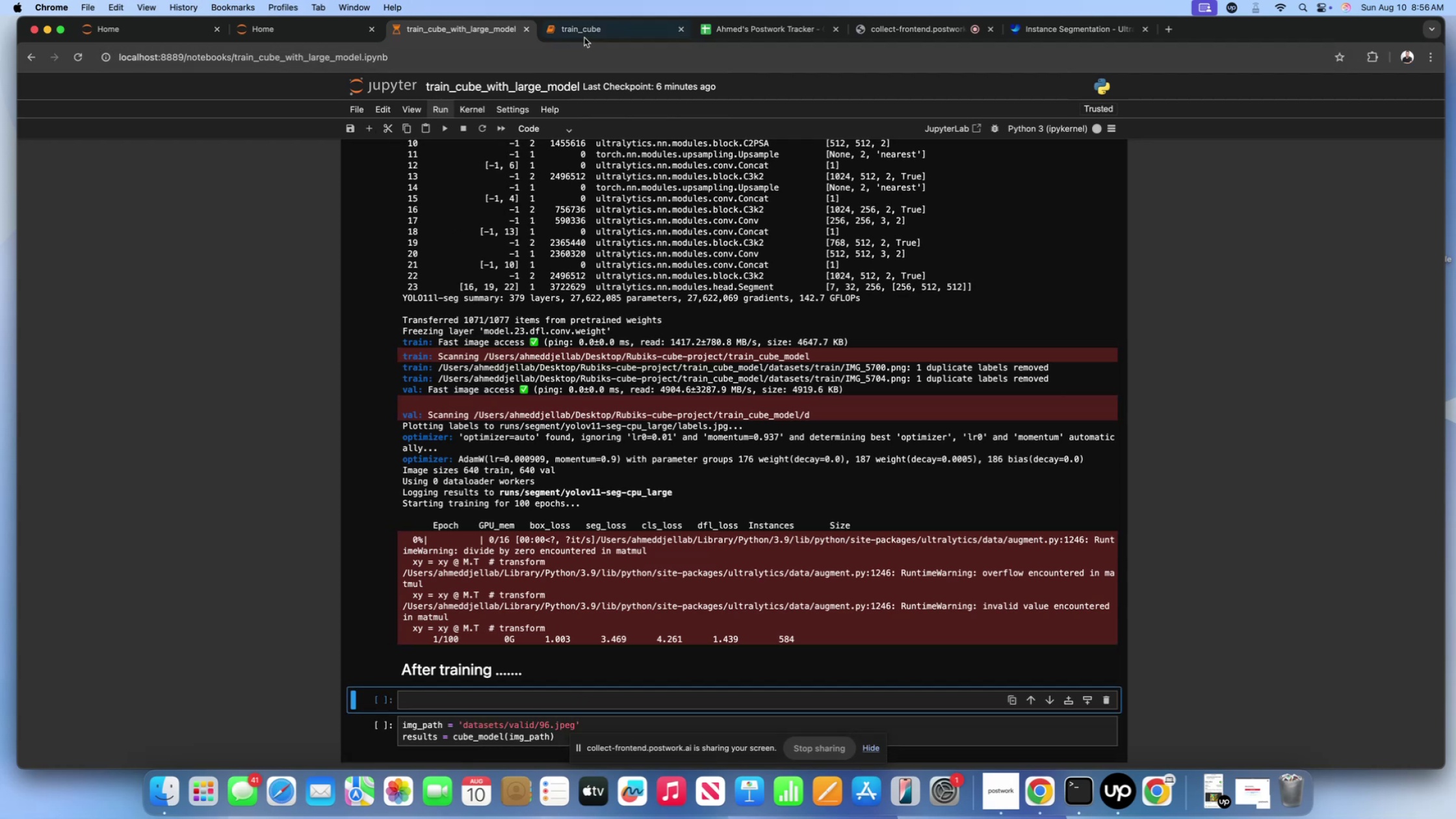 
left_click([586, 37])
 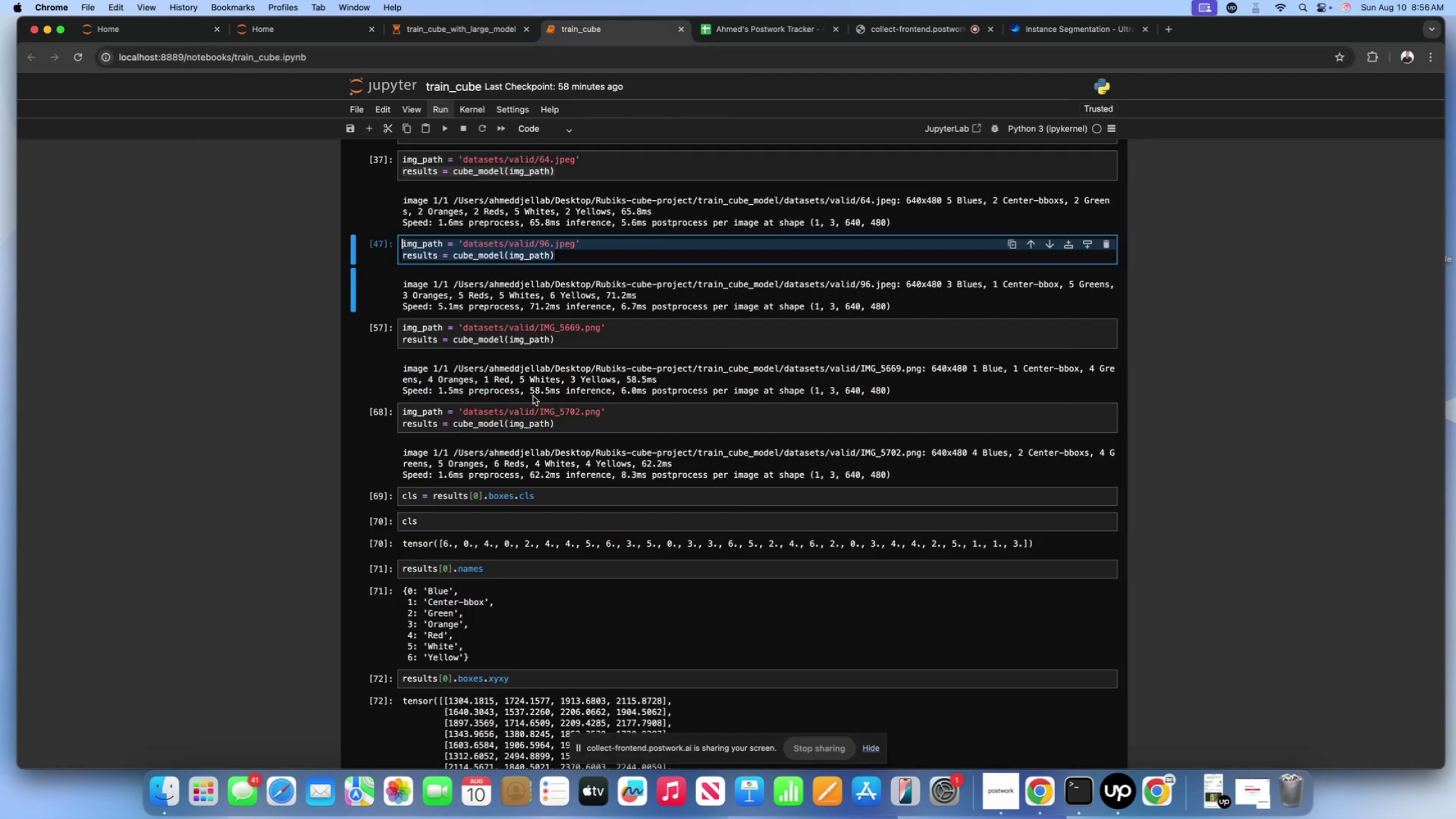 
scroll: coordinate [533, 396], scroll_direction: down, amount: 32.0
 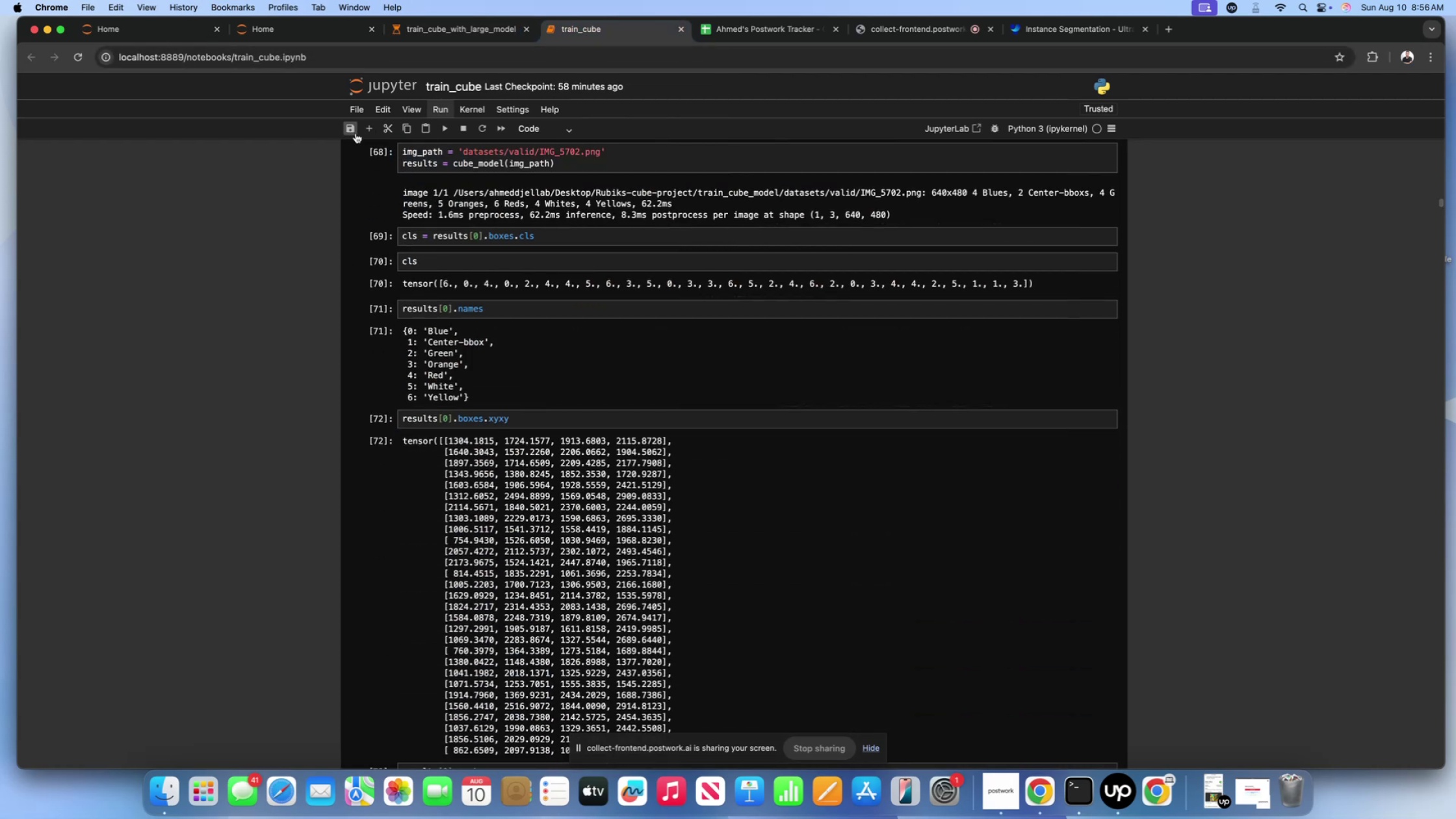 
left_click([356, 126])
 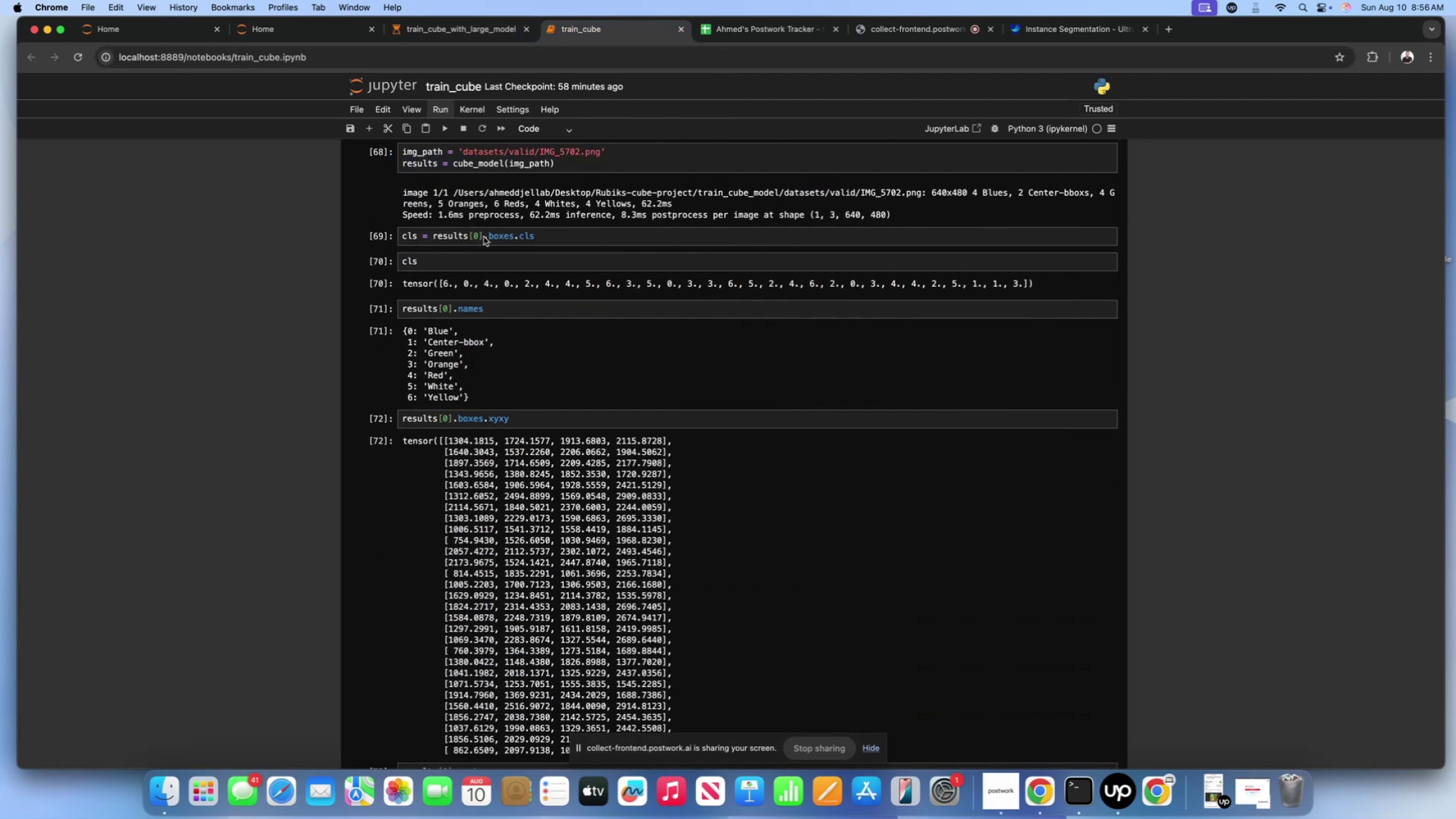 
scroll: coordinate [497, 266], scroll_direction: up, amount: 51.0
 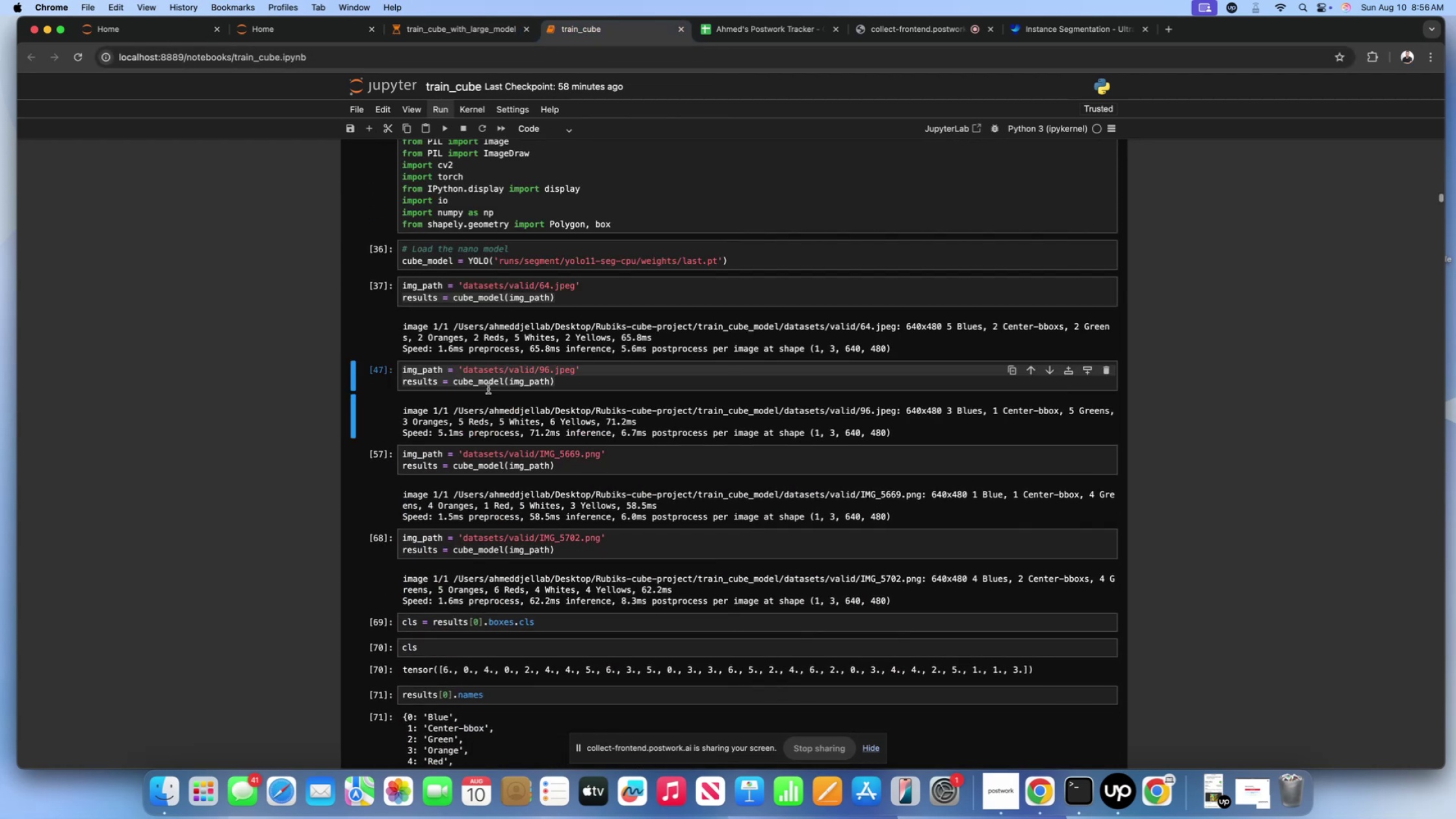 
scroll: coordinate [495, 410], scroll_direction: down, amount: 28.0
 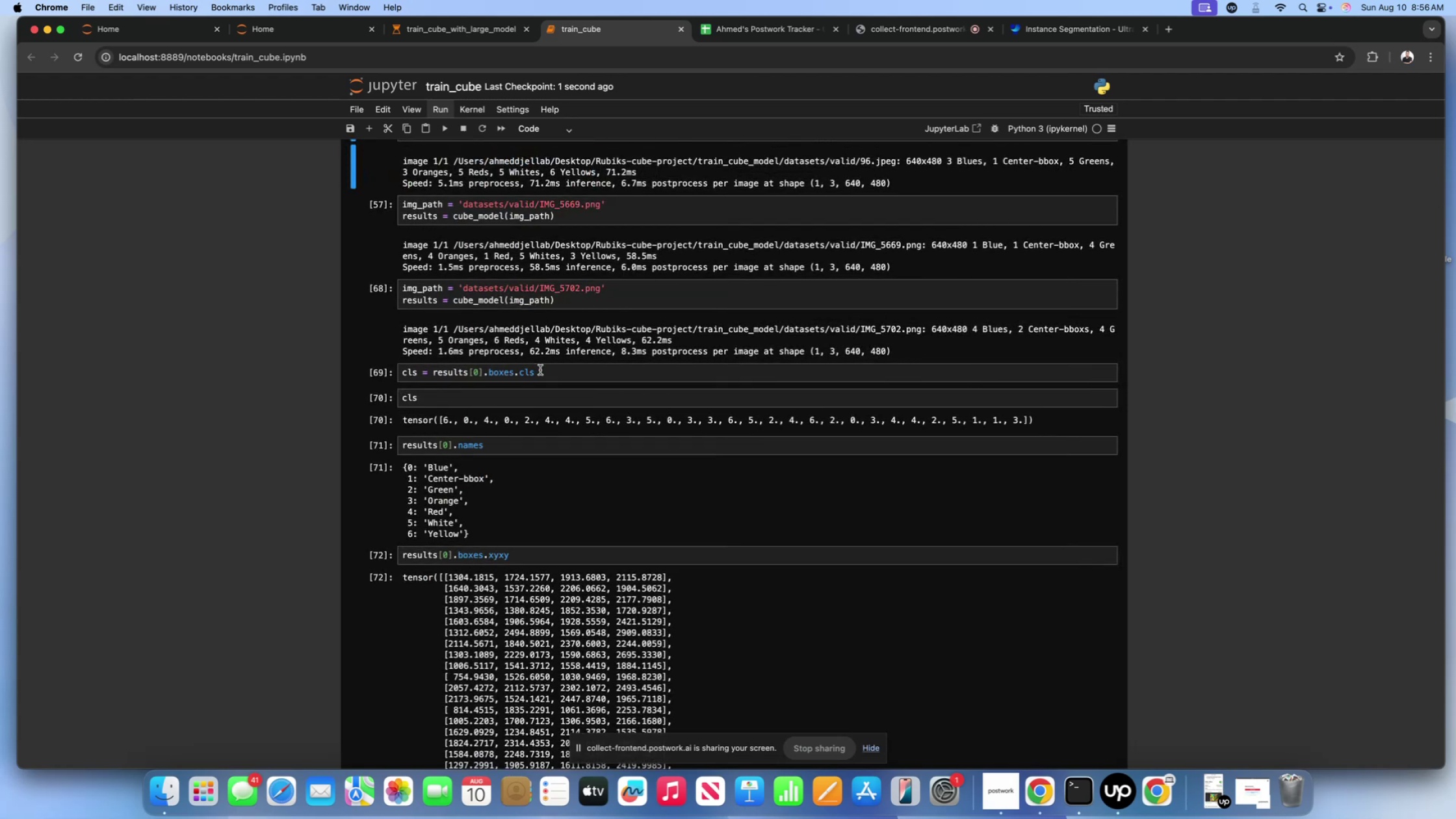 
left_click_drag(start_coordinate=[544, 372], to_coordinate=[387, 369])
 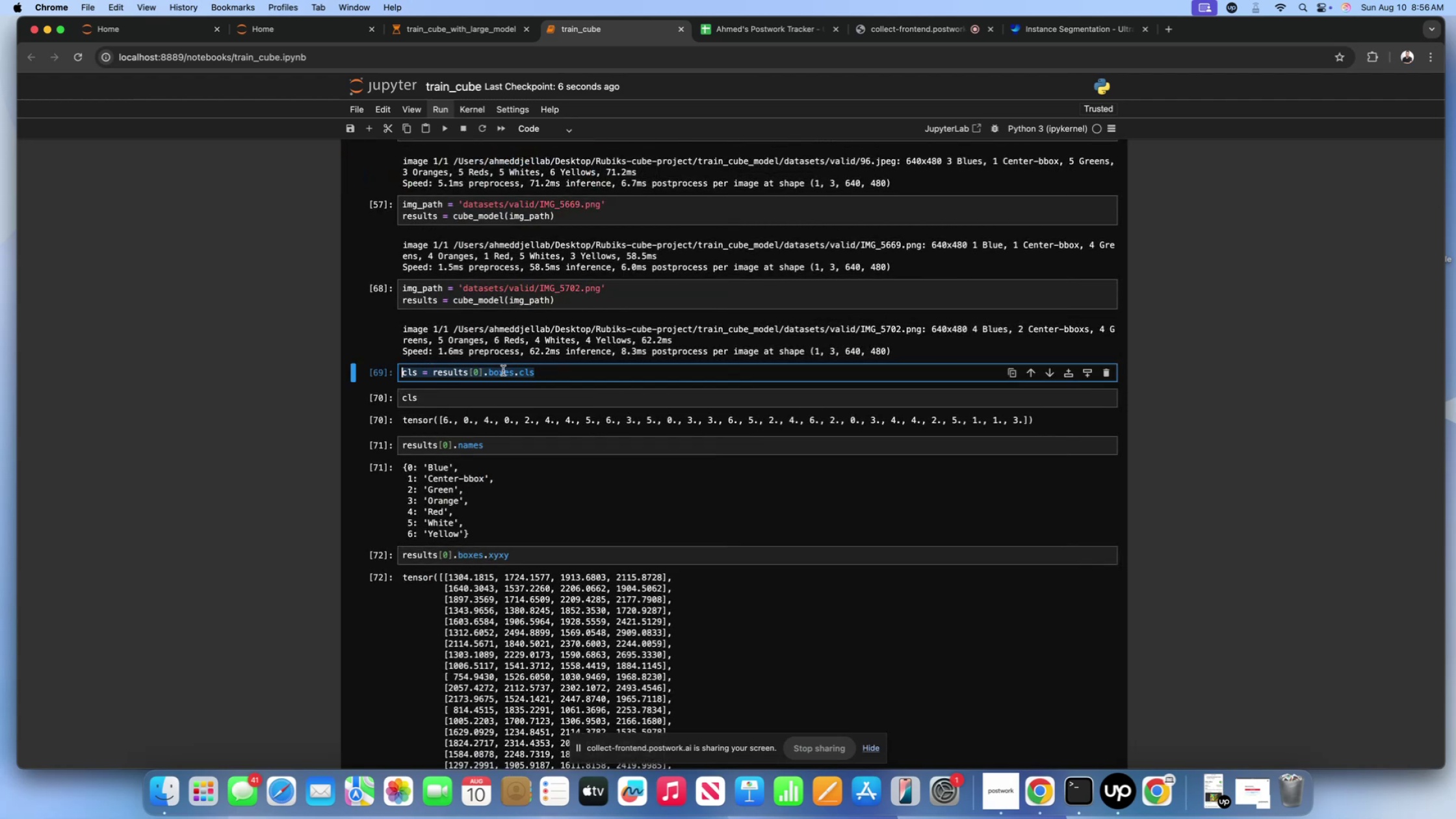 
key(Meta+C)
 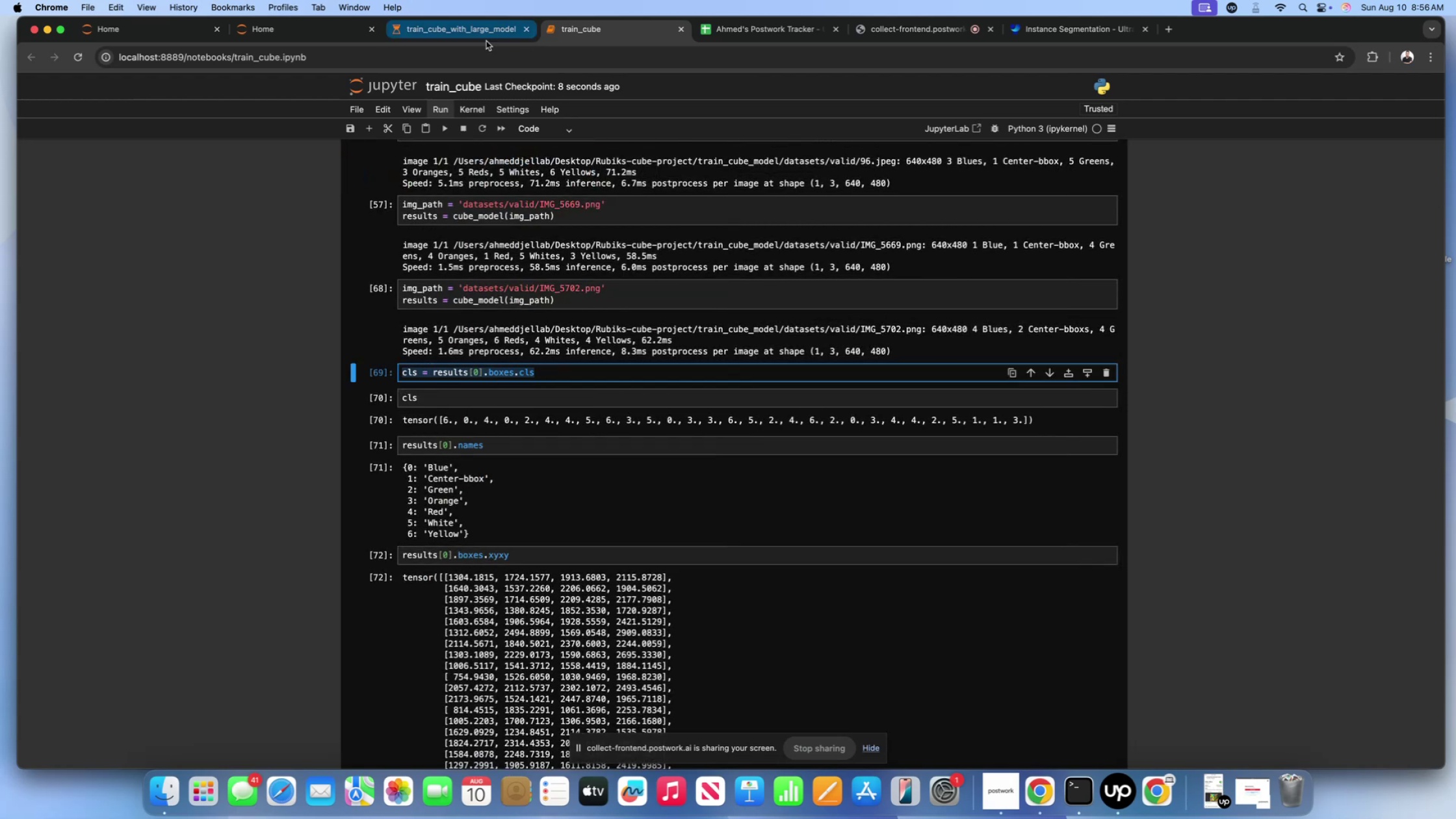 
left_click([465, 31])
 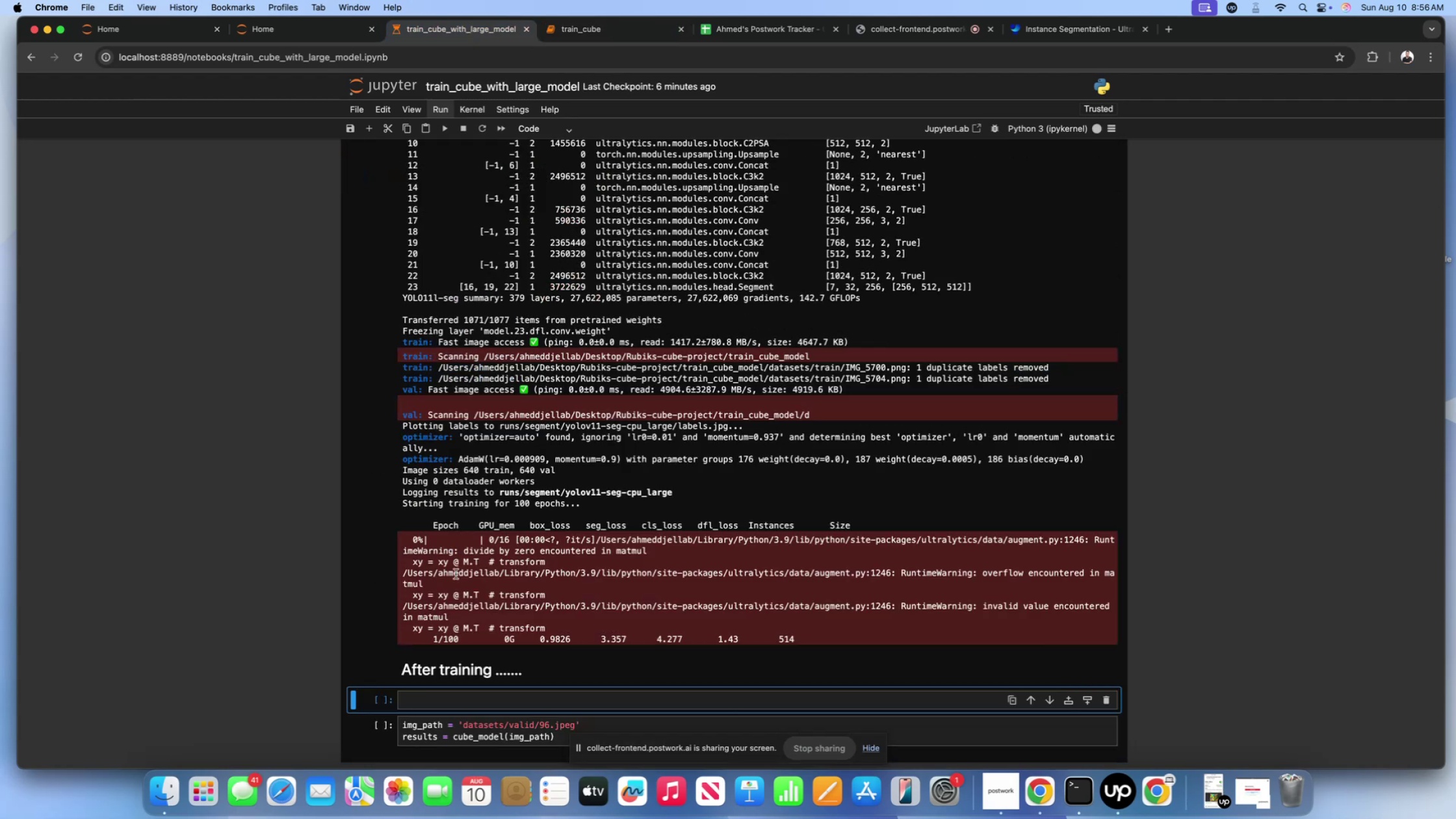 
scroll: coordinate [454, 572], scroll_direction: down, amount: 11.0
 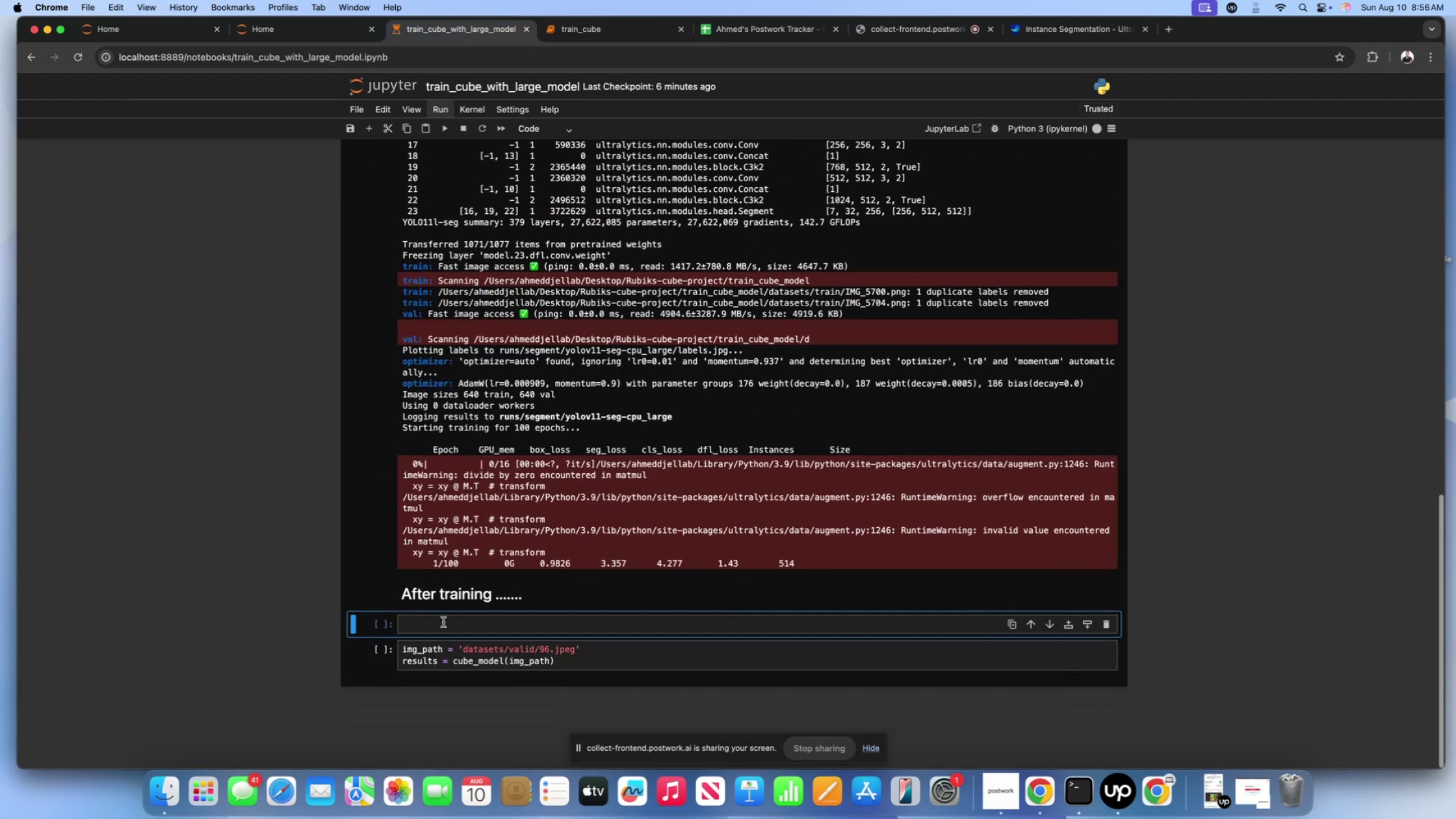 
left_click([443, 622])
 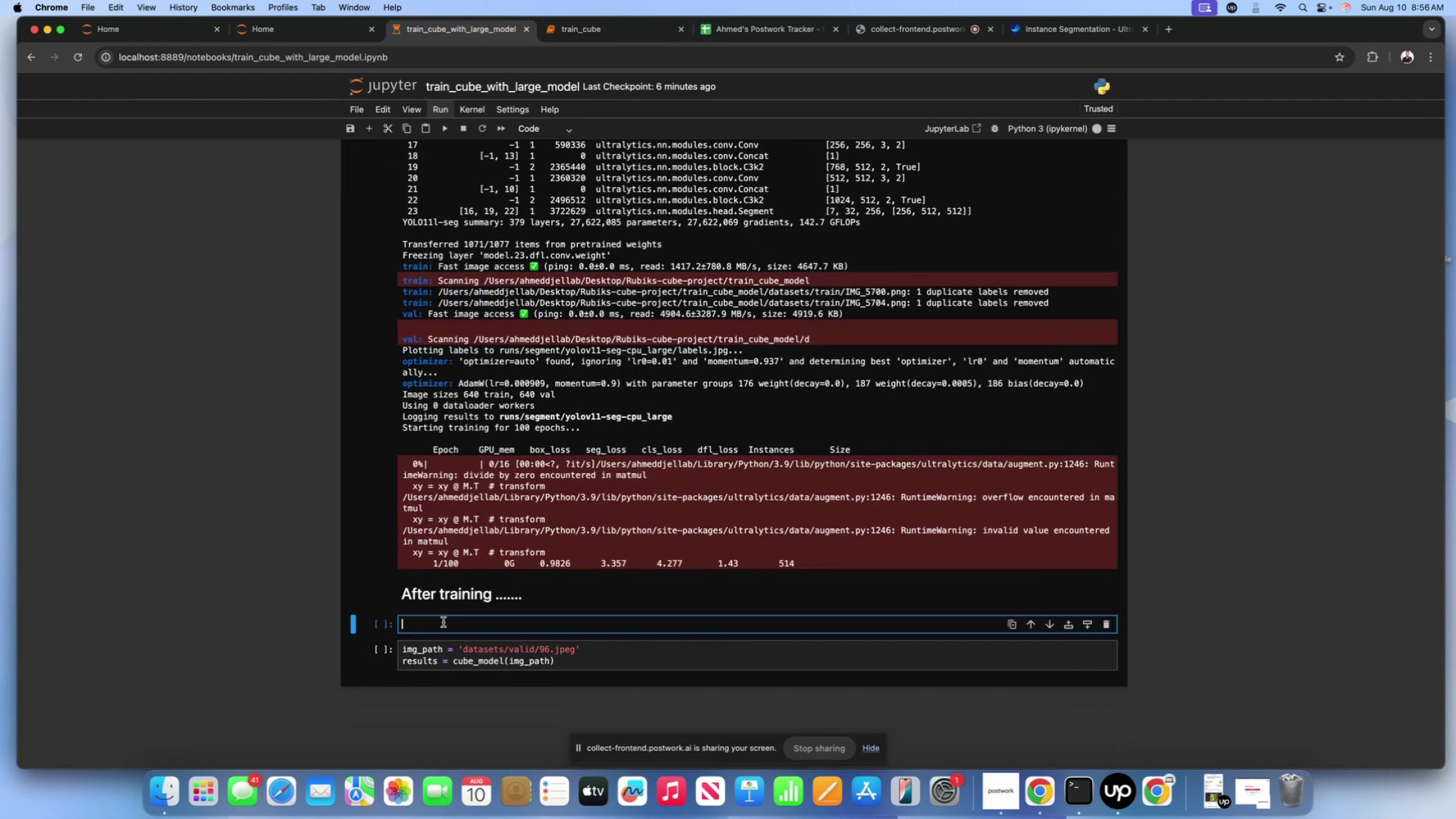 
key(Meta+V)
 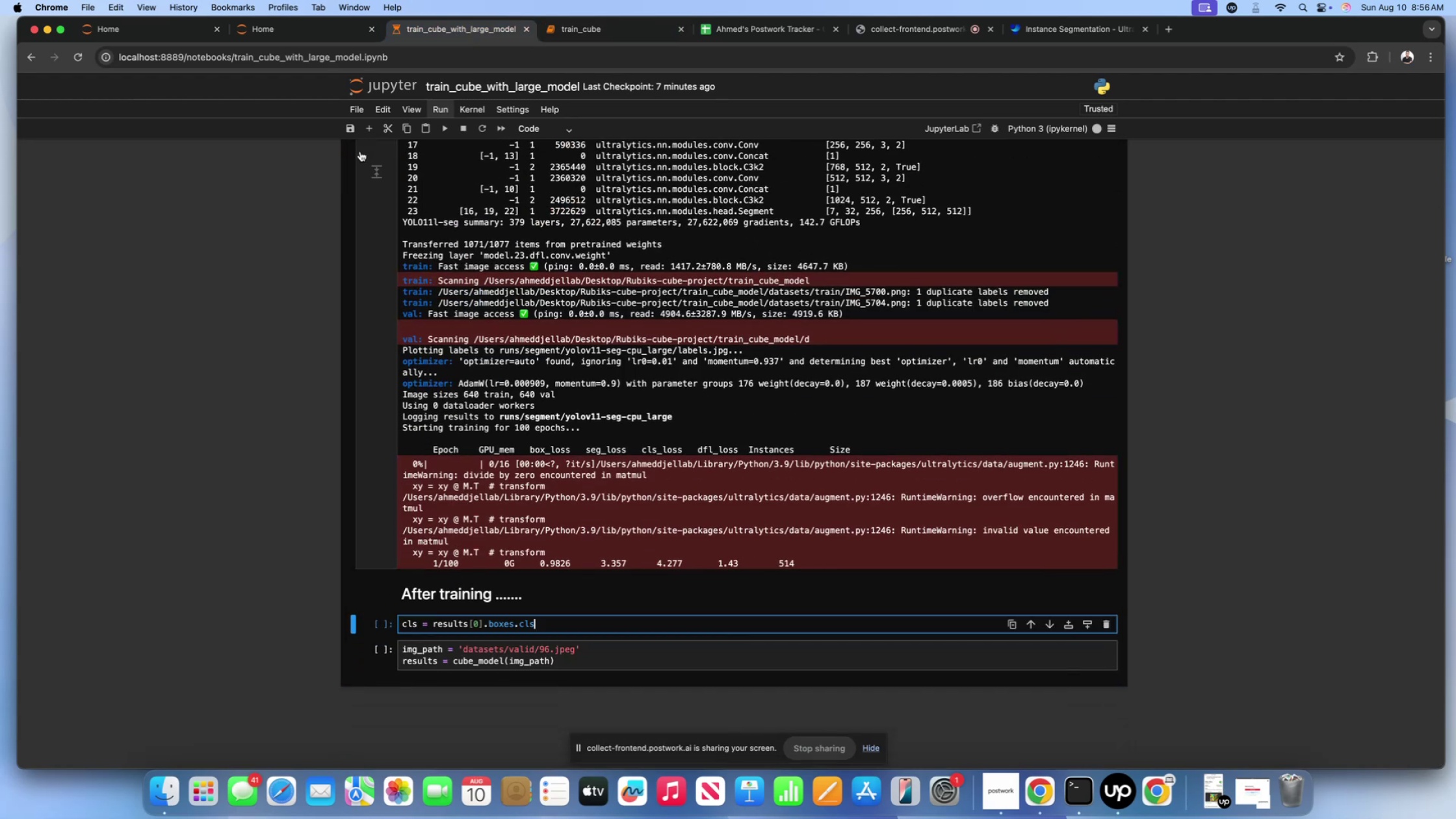 
left_click([367, 129])
 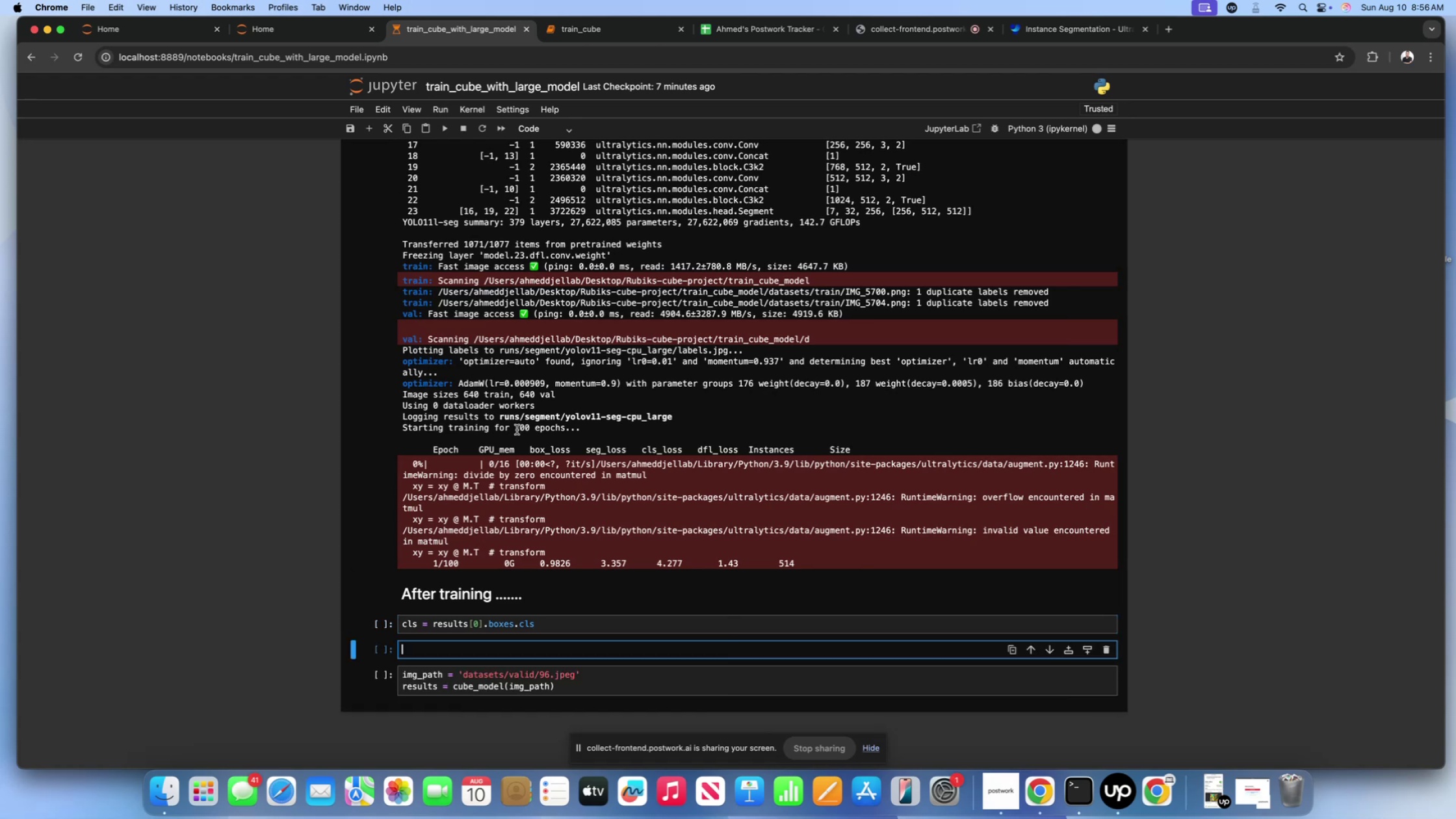 
scroll: coordinate [516, 460], scroll_direction: down, amount: 6.0
 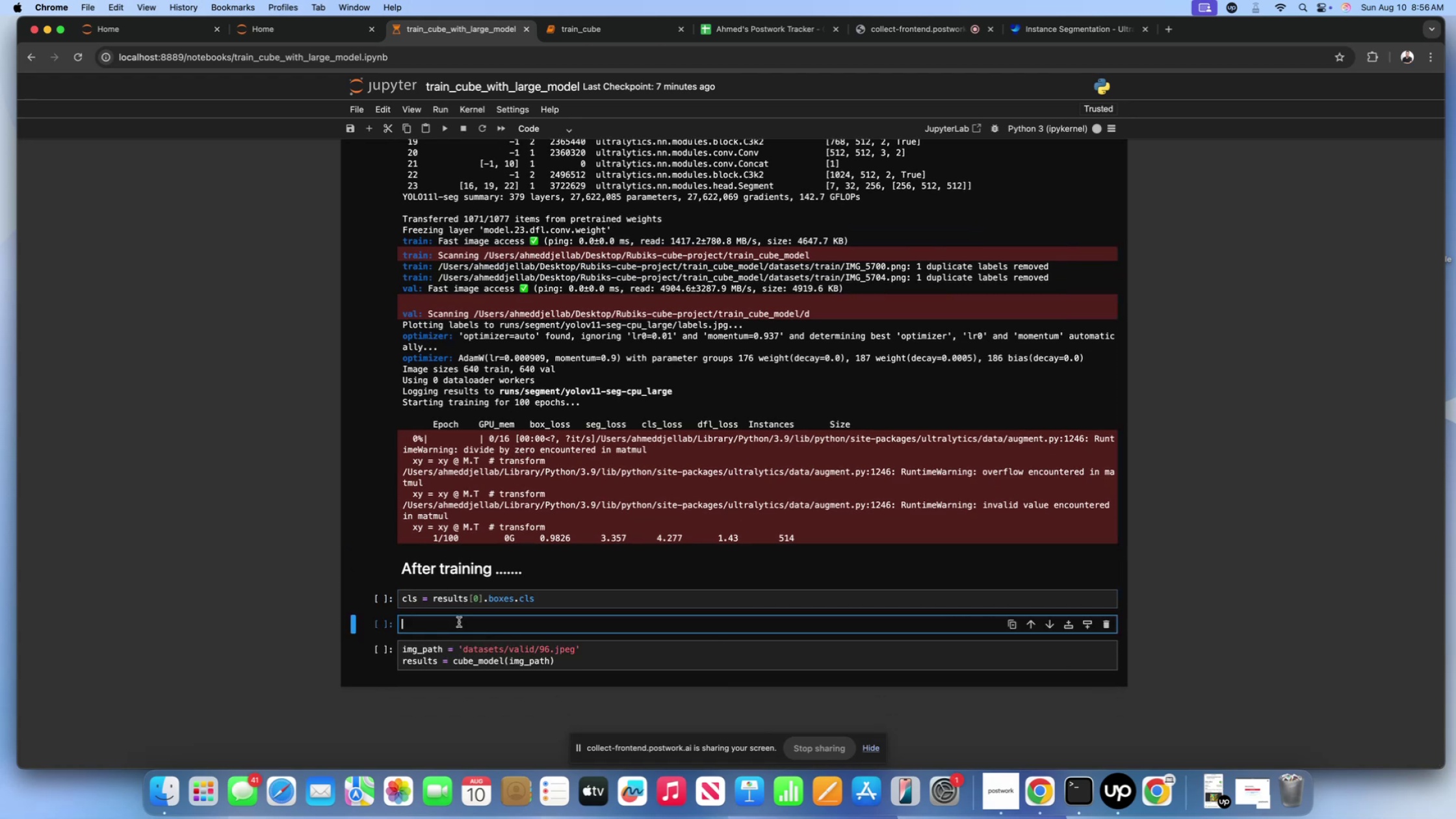 
left_click([590, 35])
 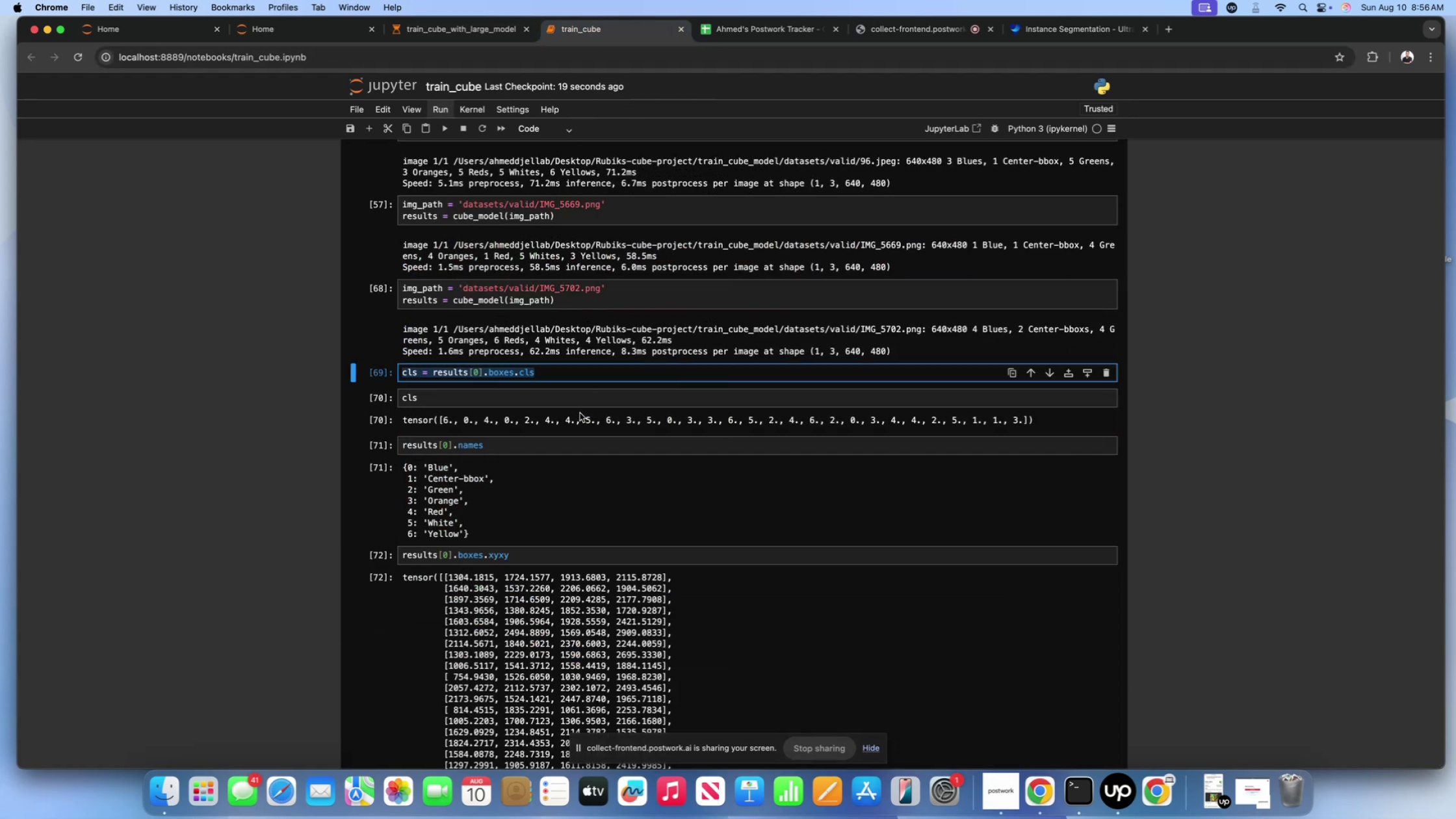 
left_click([562, 379])
 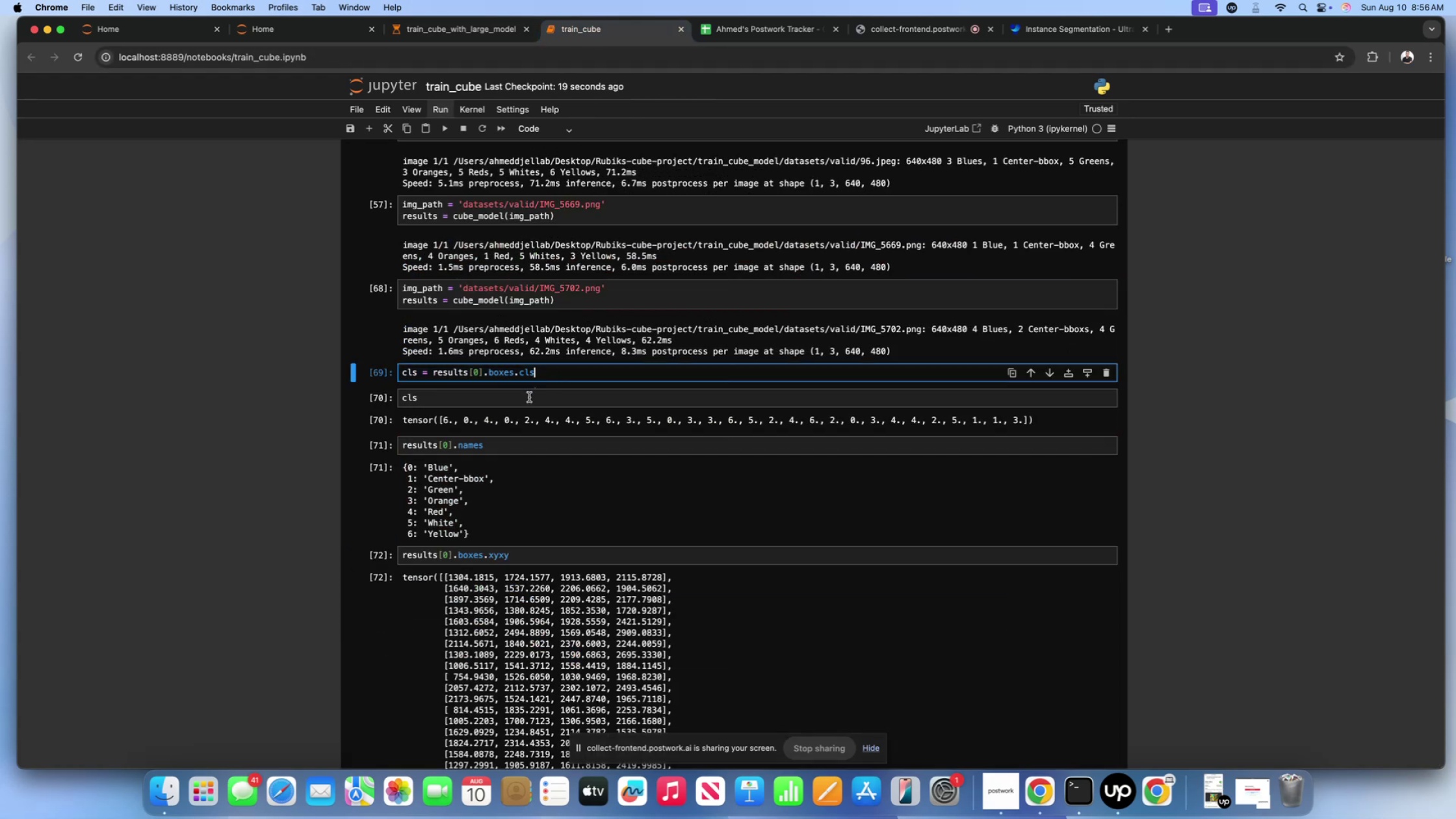 
scroll: coordinate [528, 406], scroll_direction: down, amount: 30.0
 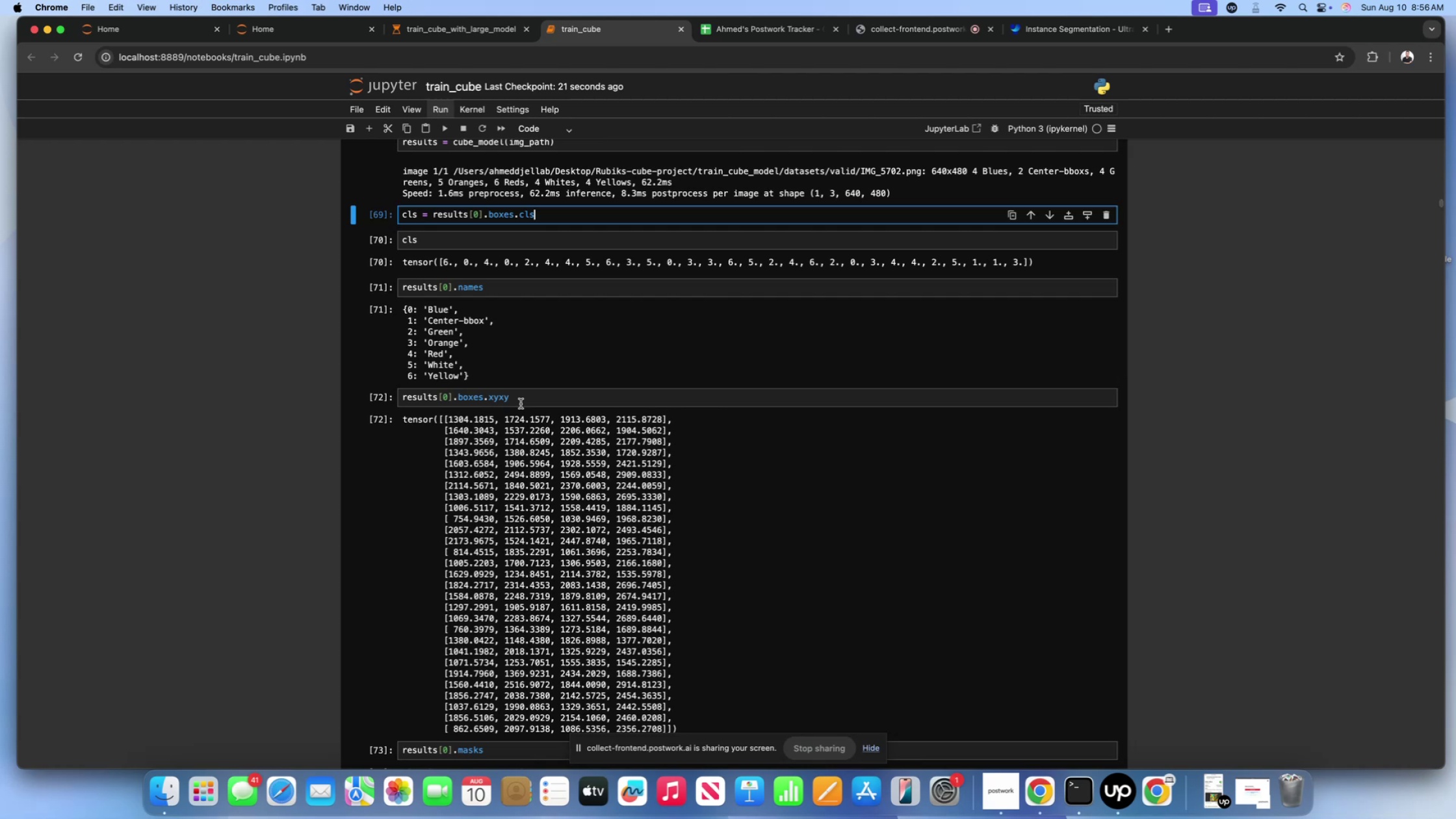 
left_click_drag(start_coordinate=[521, 400], to_coordinate=[375, 393])
 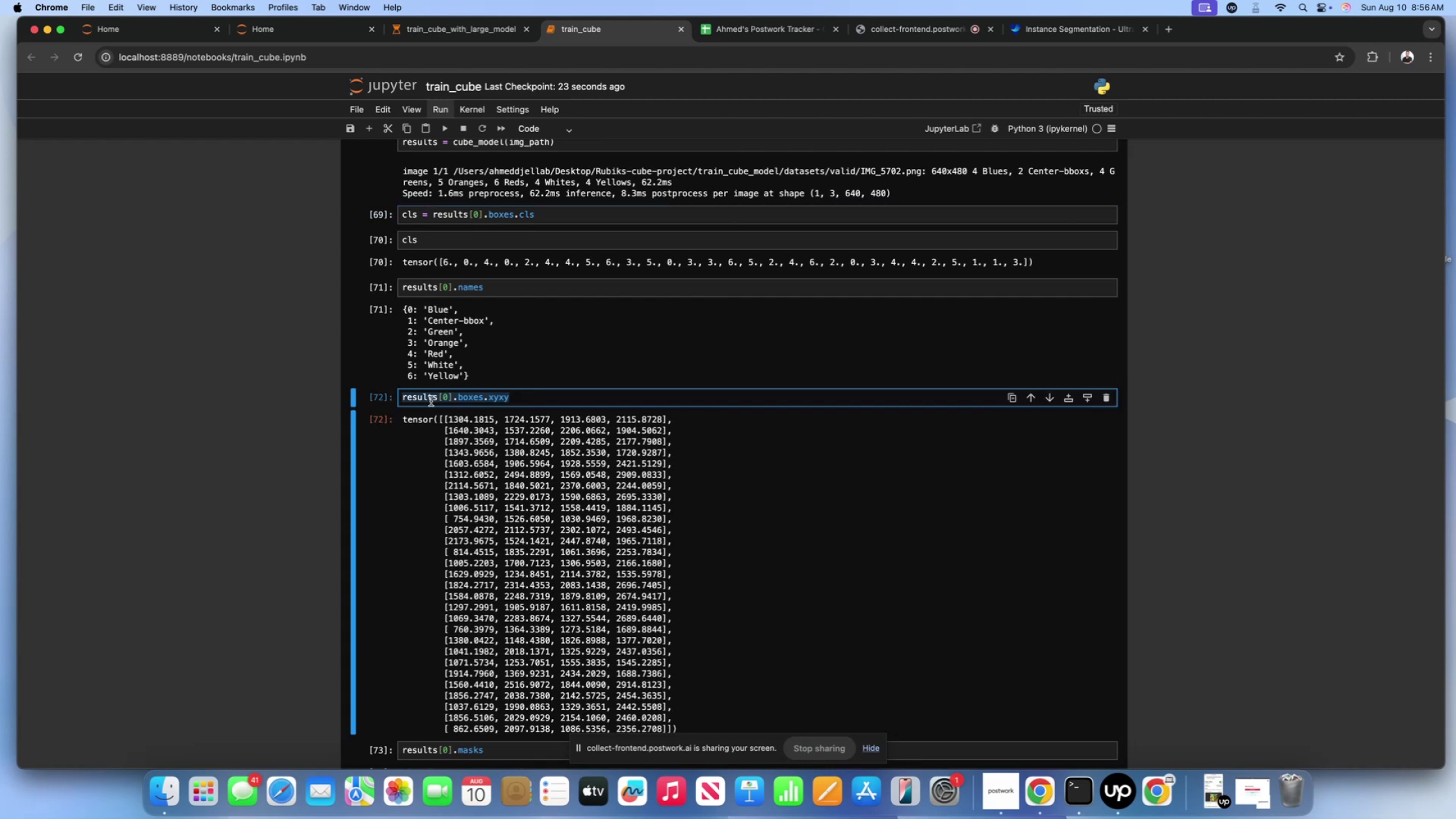 
key(Meta+CommandLeft)
 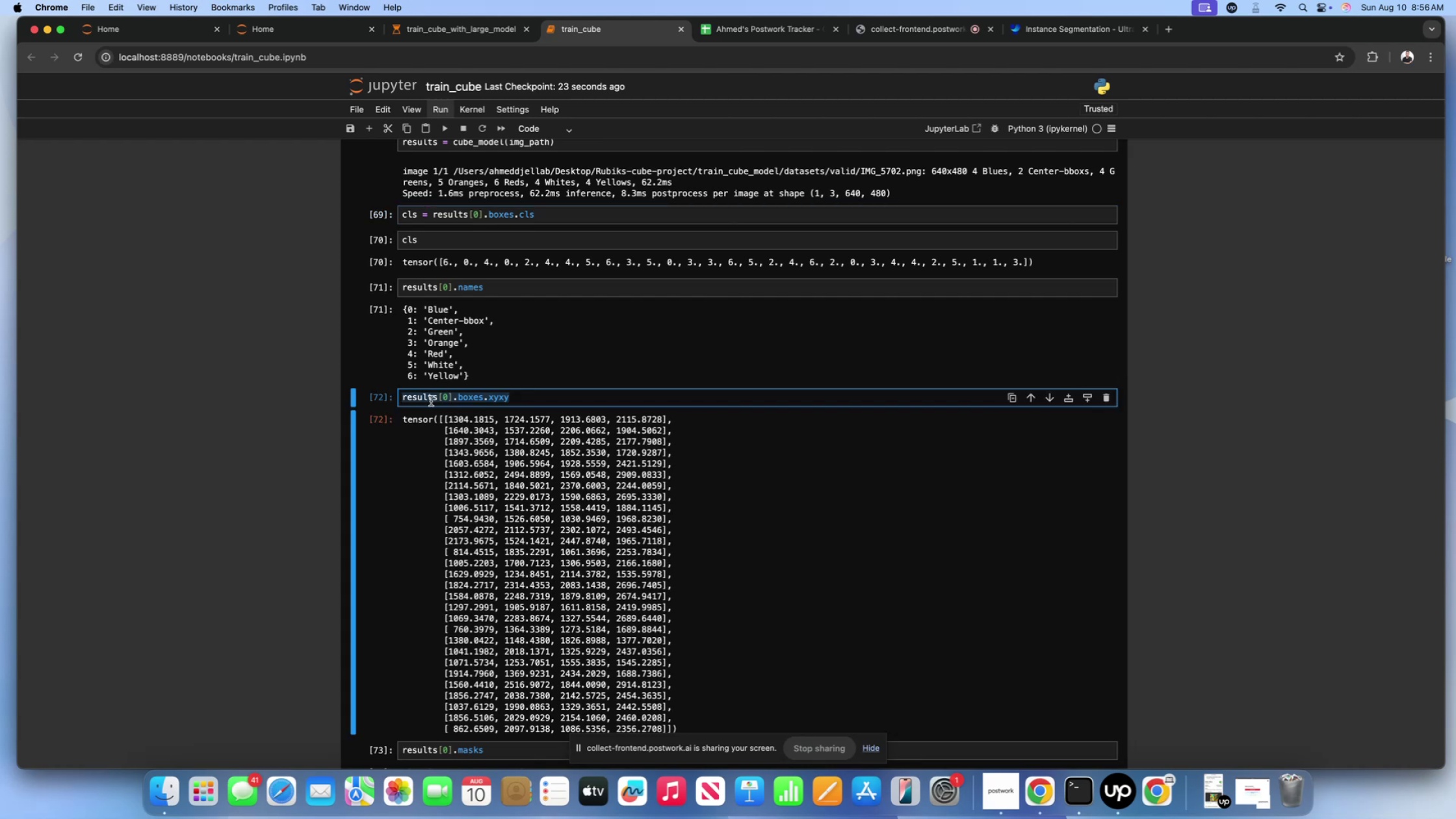 
key(Meta+C)
 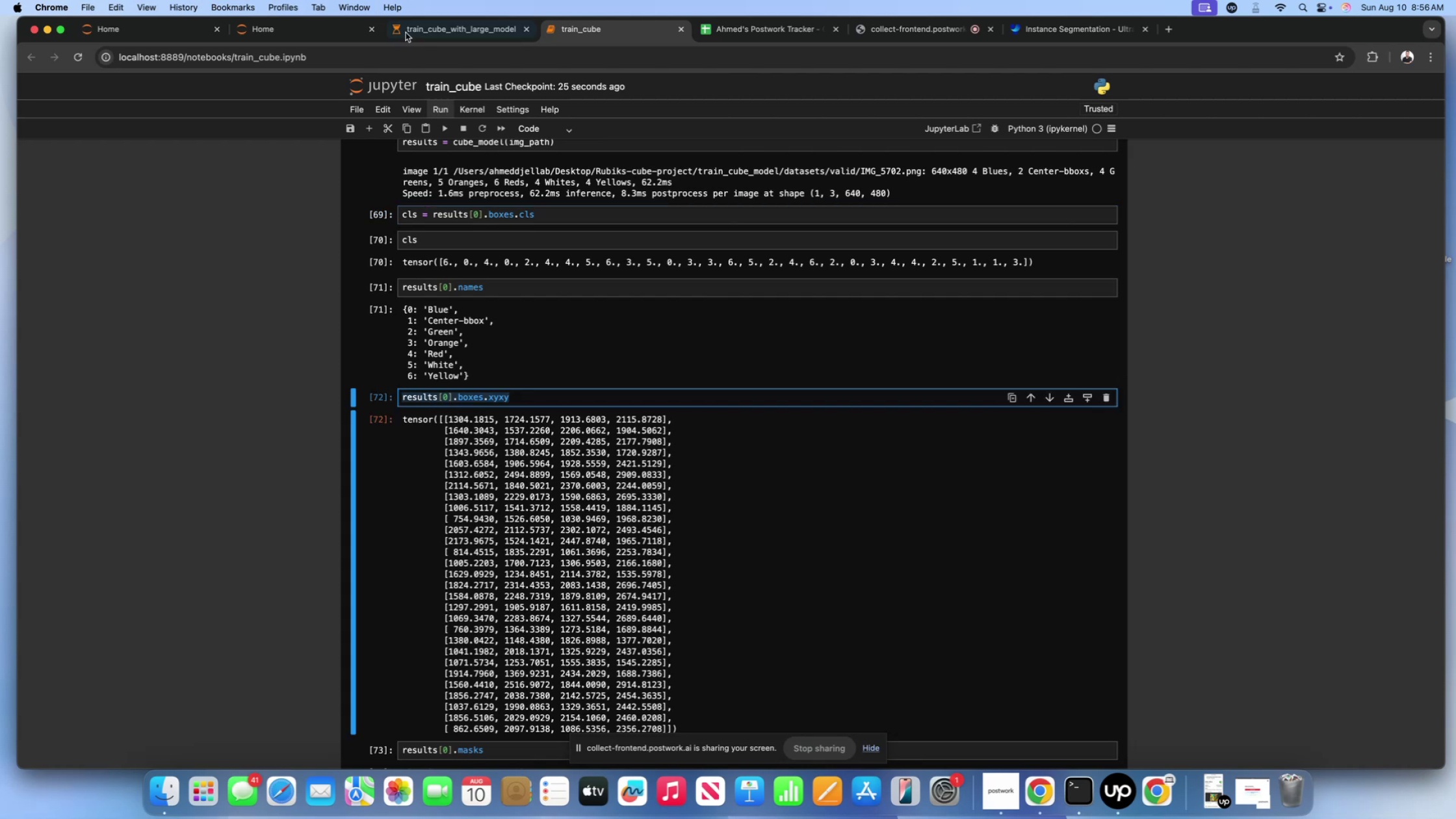 
left_click([422, 33])
 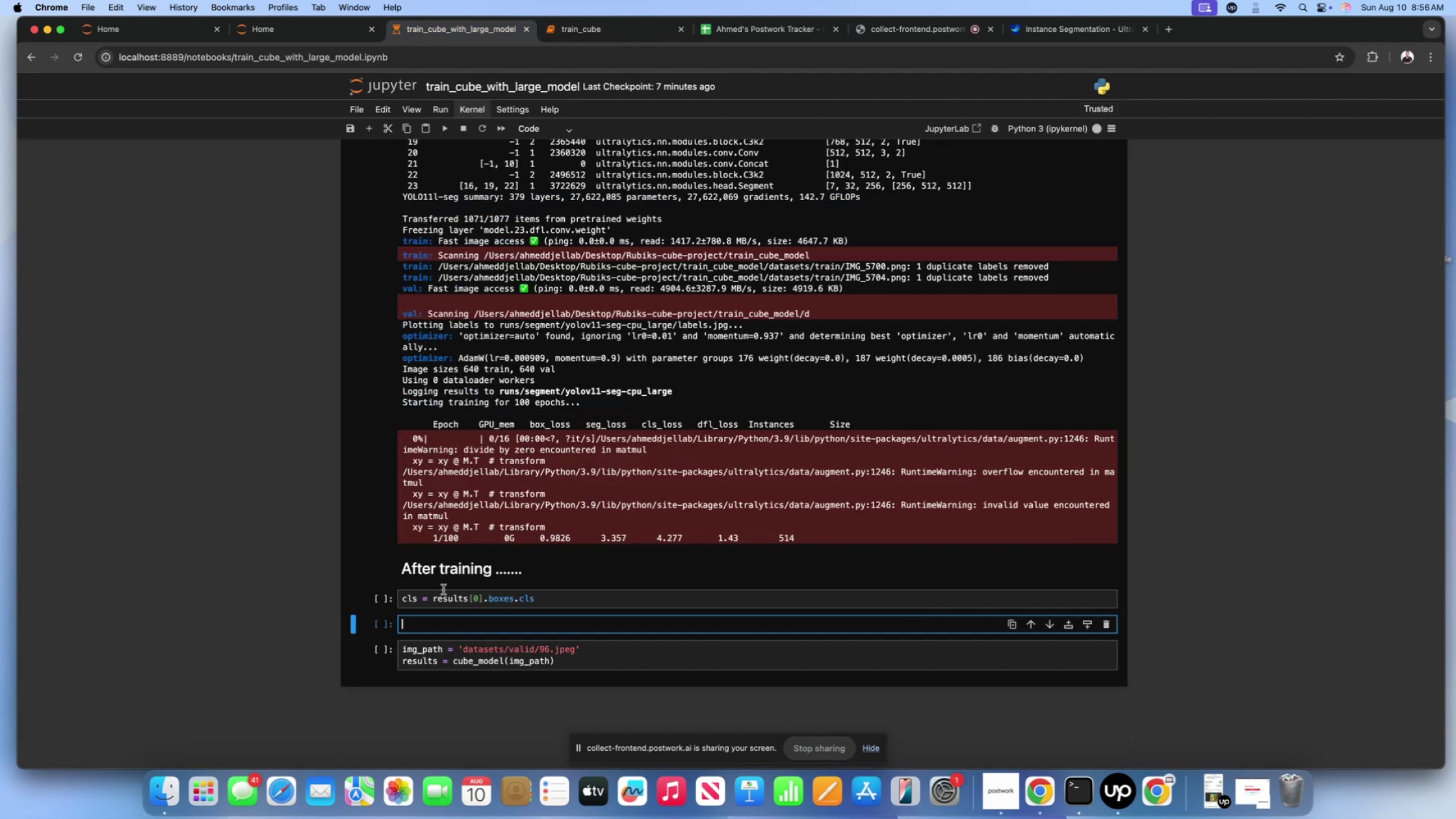 
hold_key(key=CommandLeft, duration=0.42)
 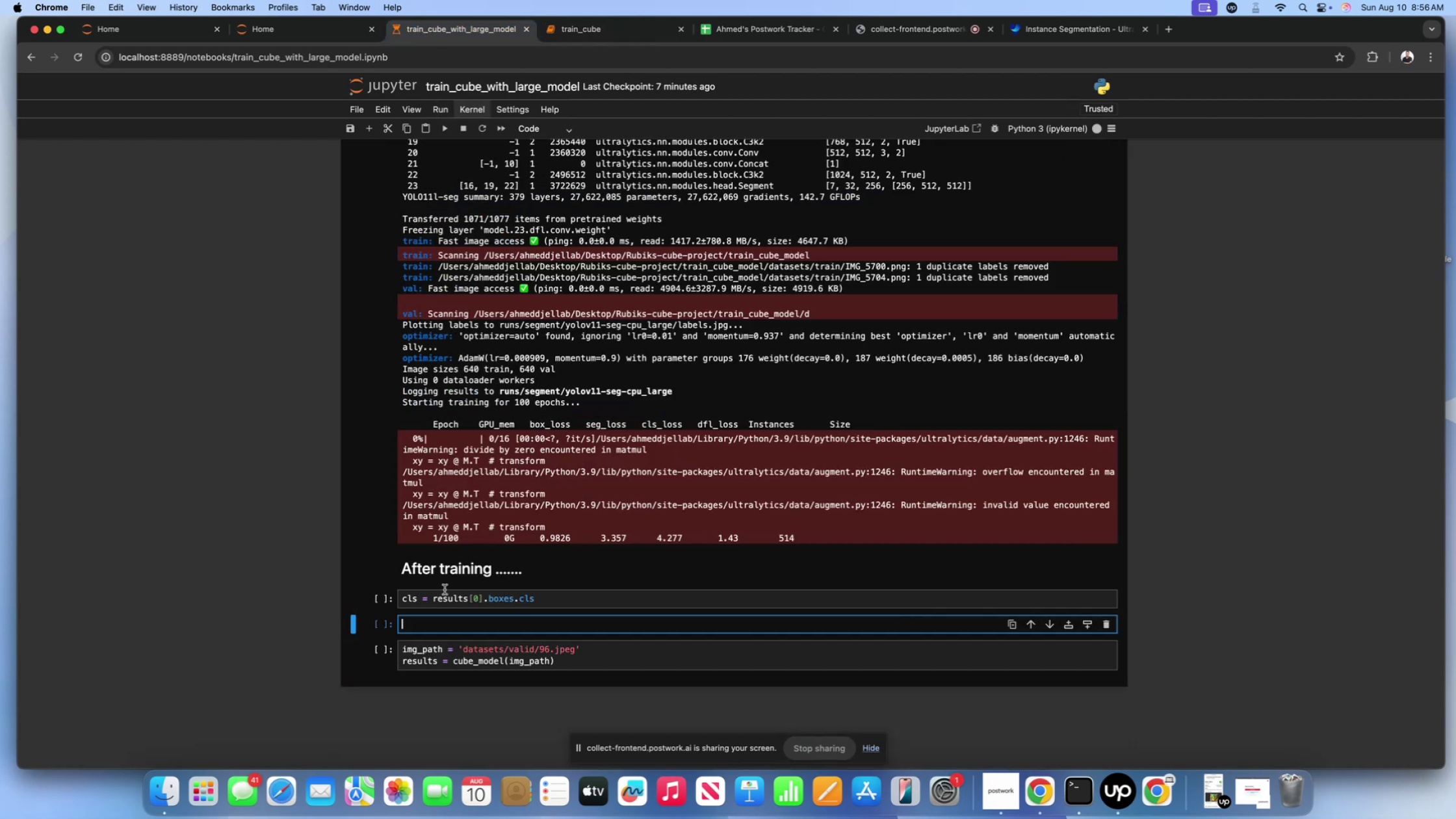 
key(Meta+V)
 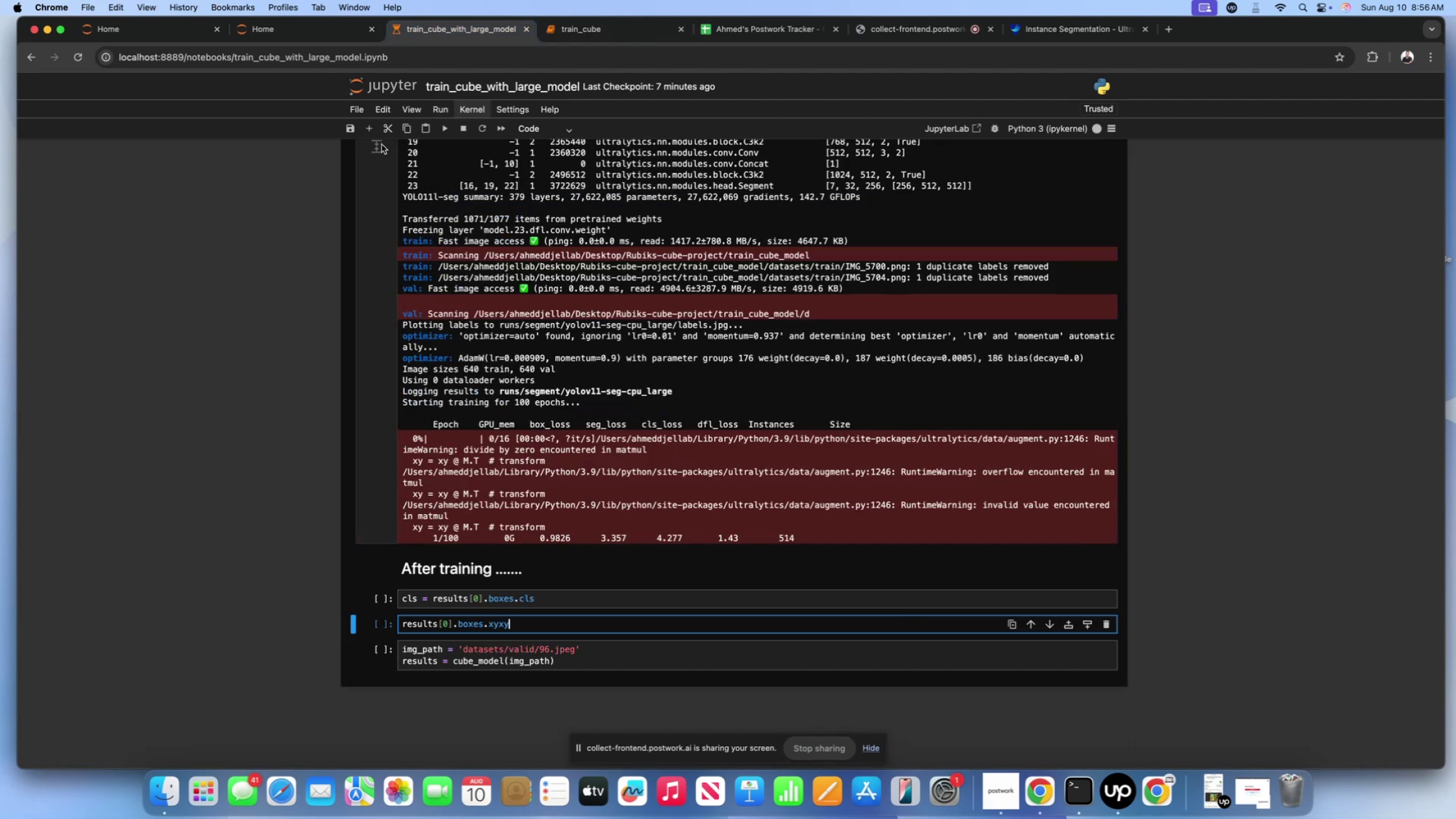 
left_click([373, 134])
 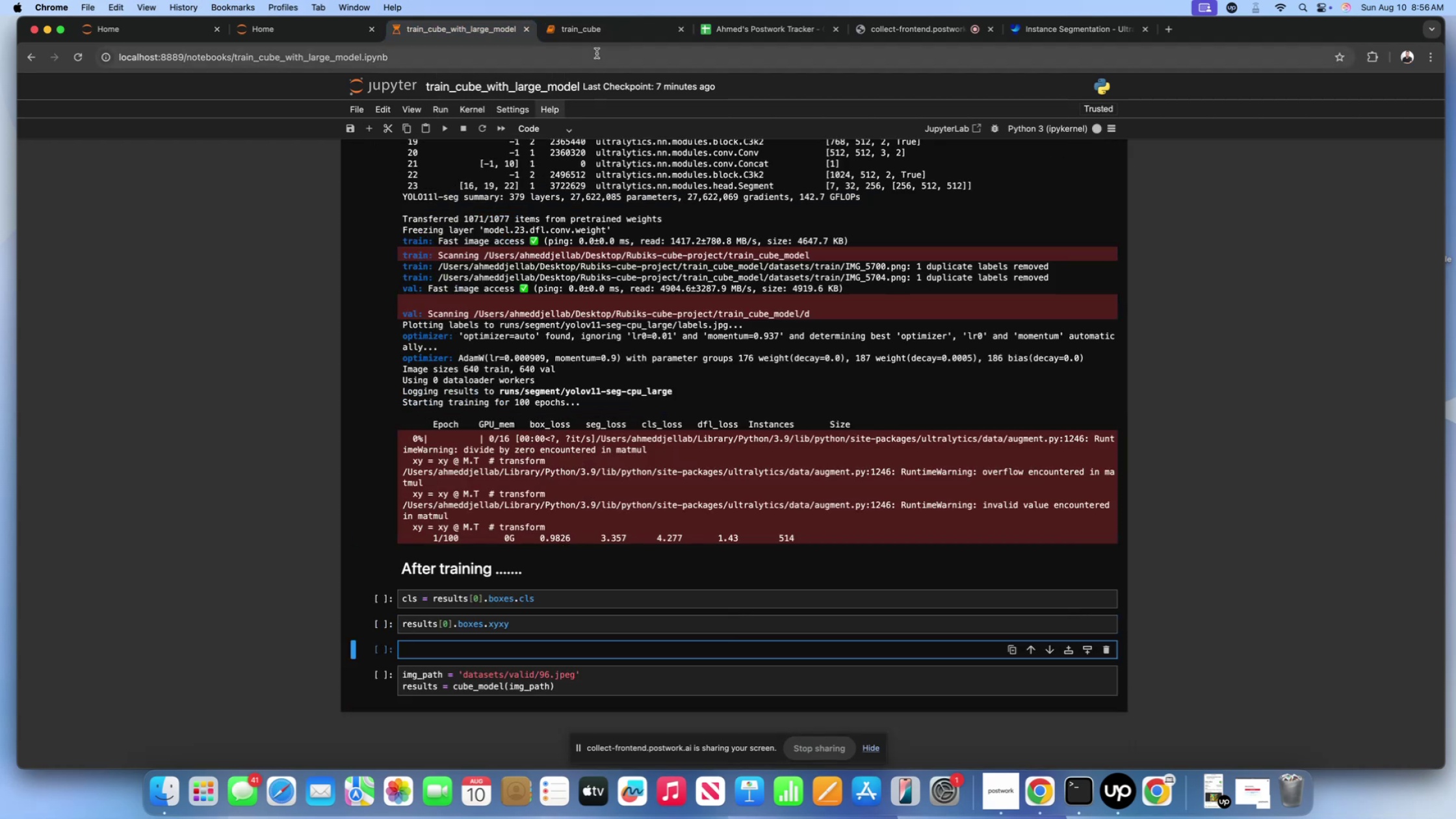 
left_click([601, 32])
 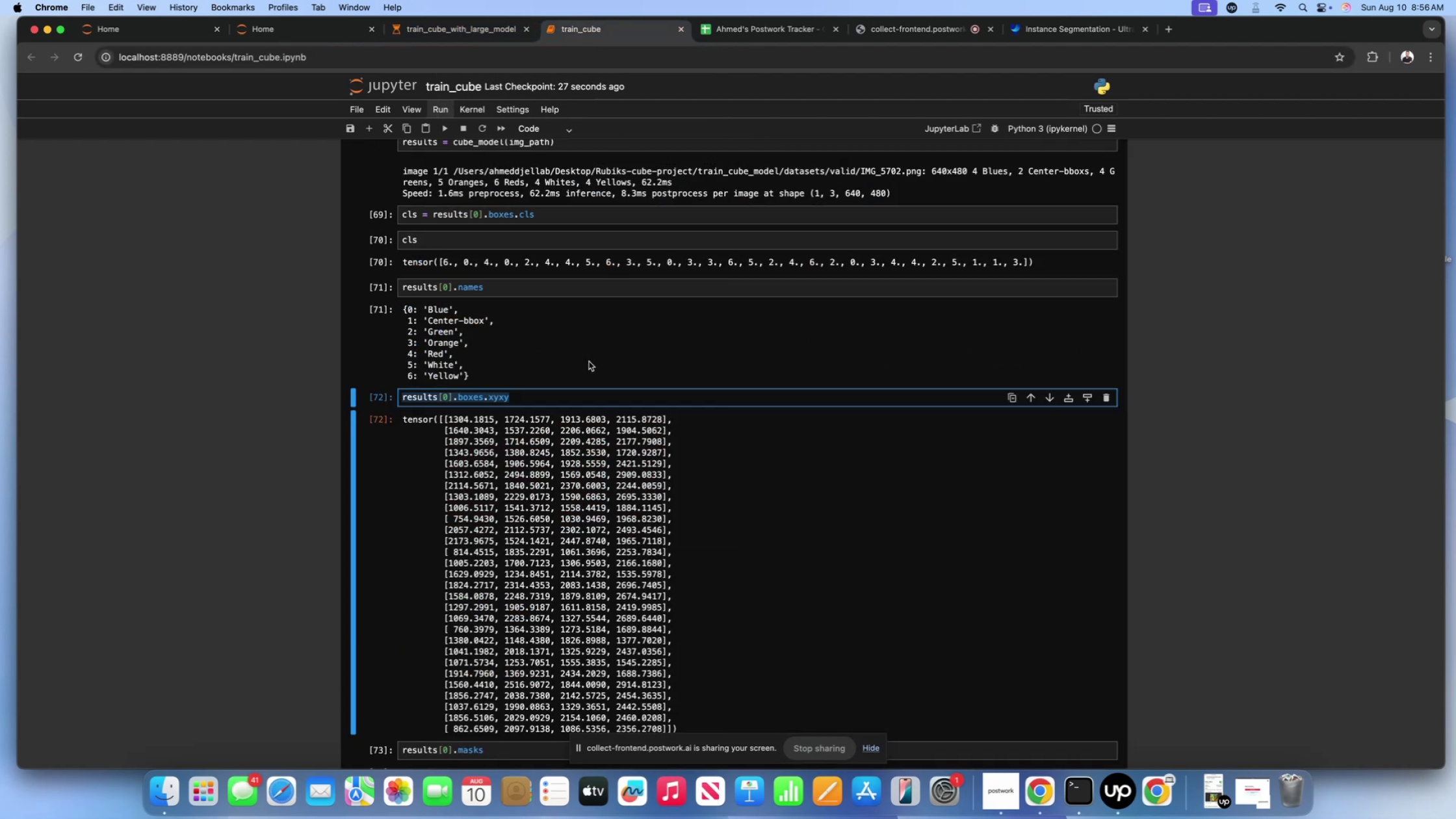 
scroll: coordinate [569, 458], scroll_direction: down, amount: 38.0
 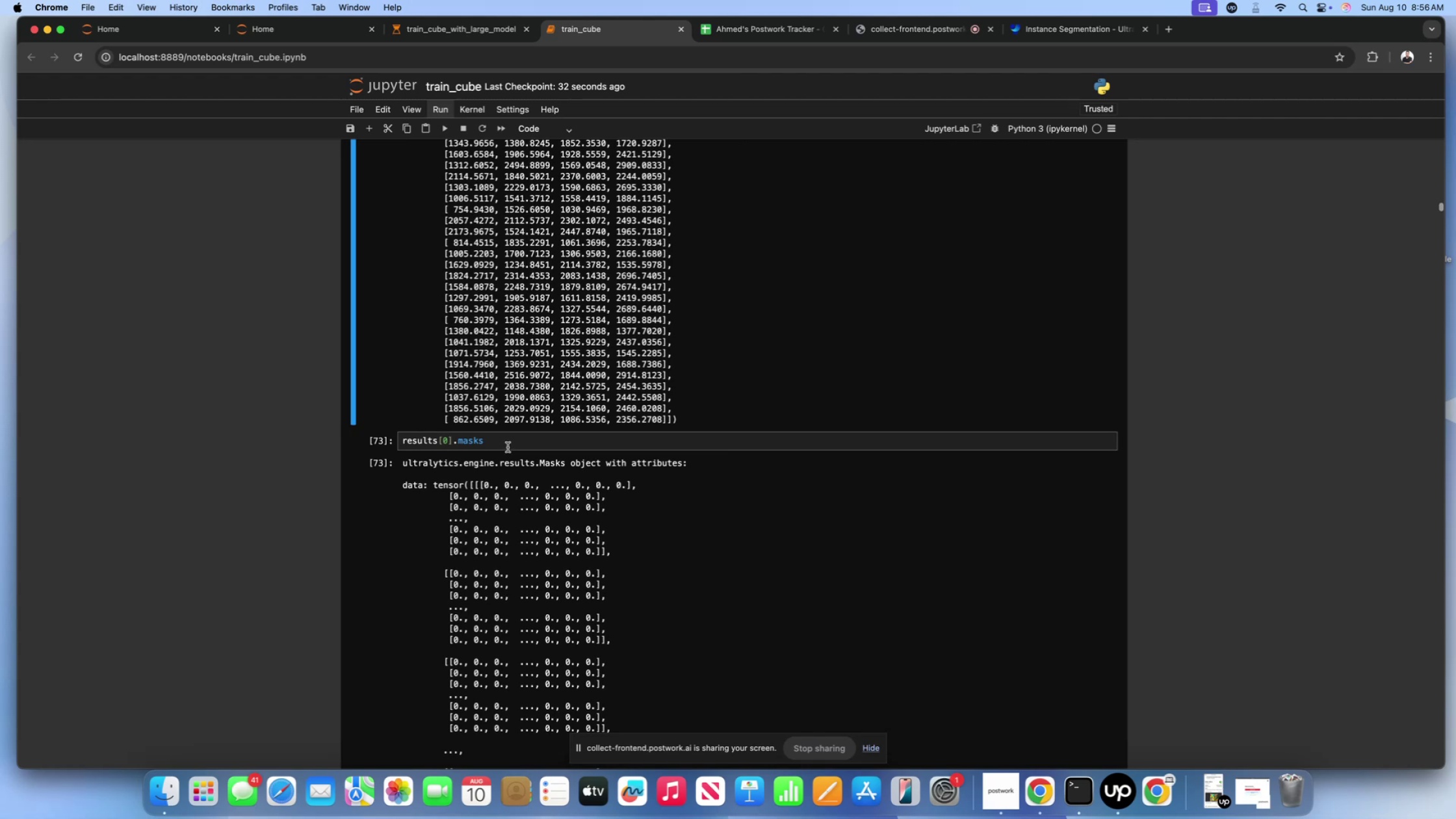 
left_click([503, 445])
 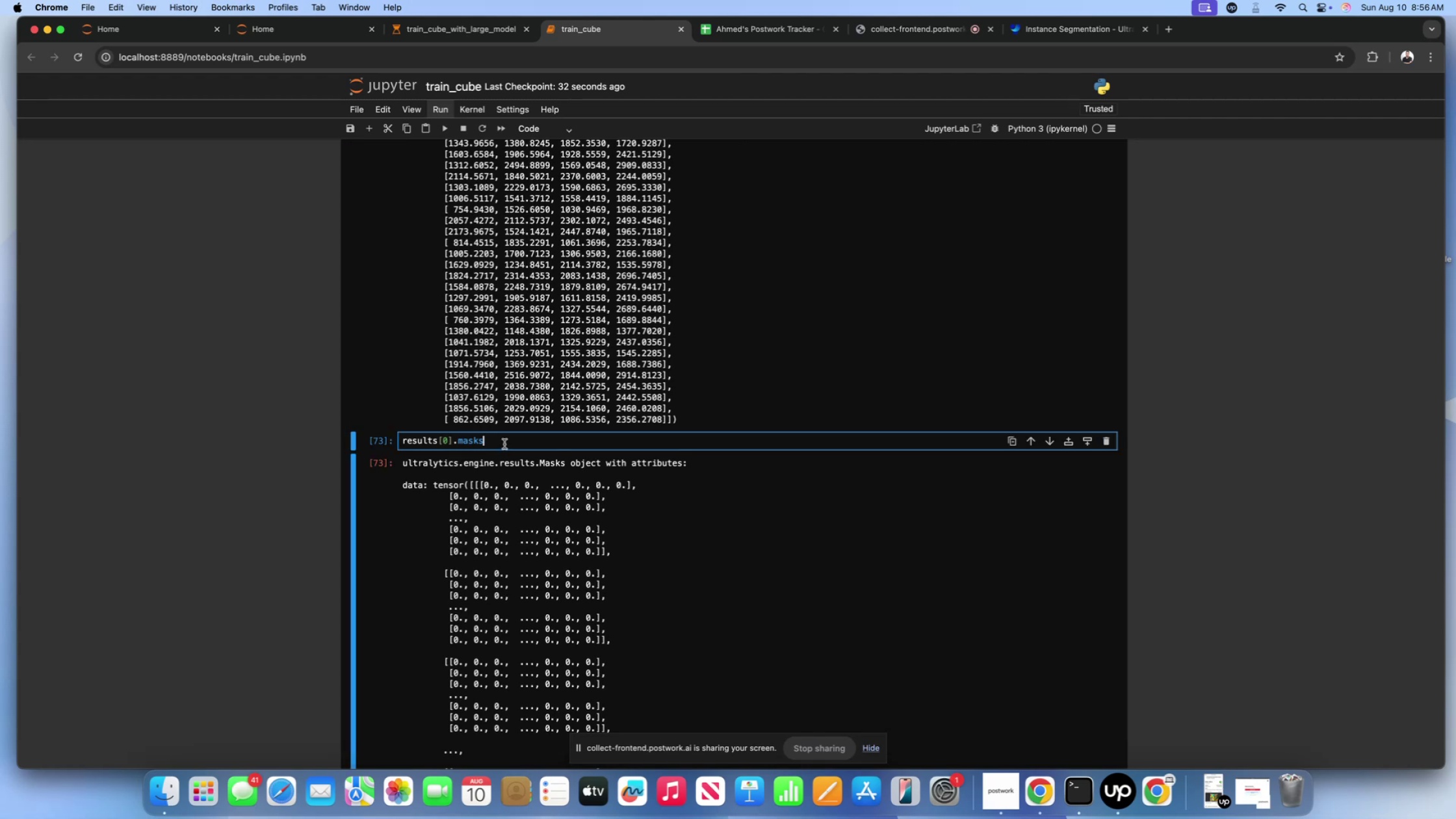 
left_click_drag(start_coordinate=[506, 443], to_coordinate=[337, 425])
 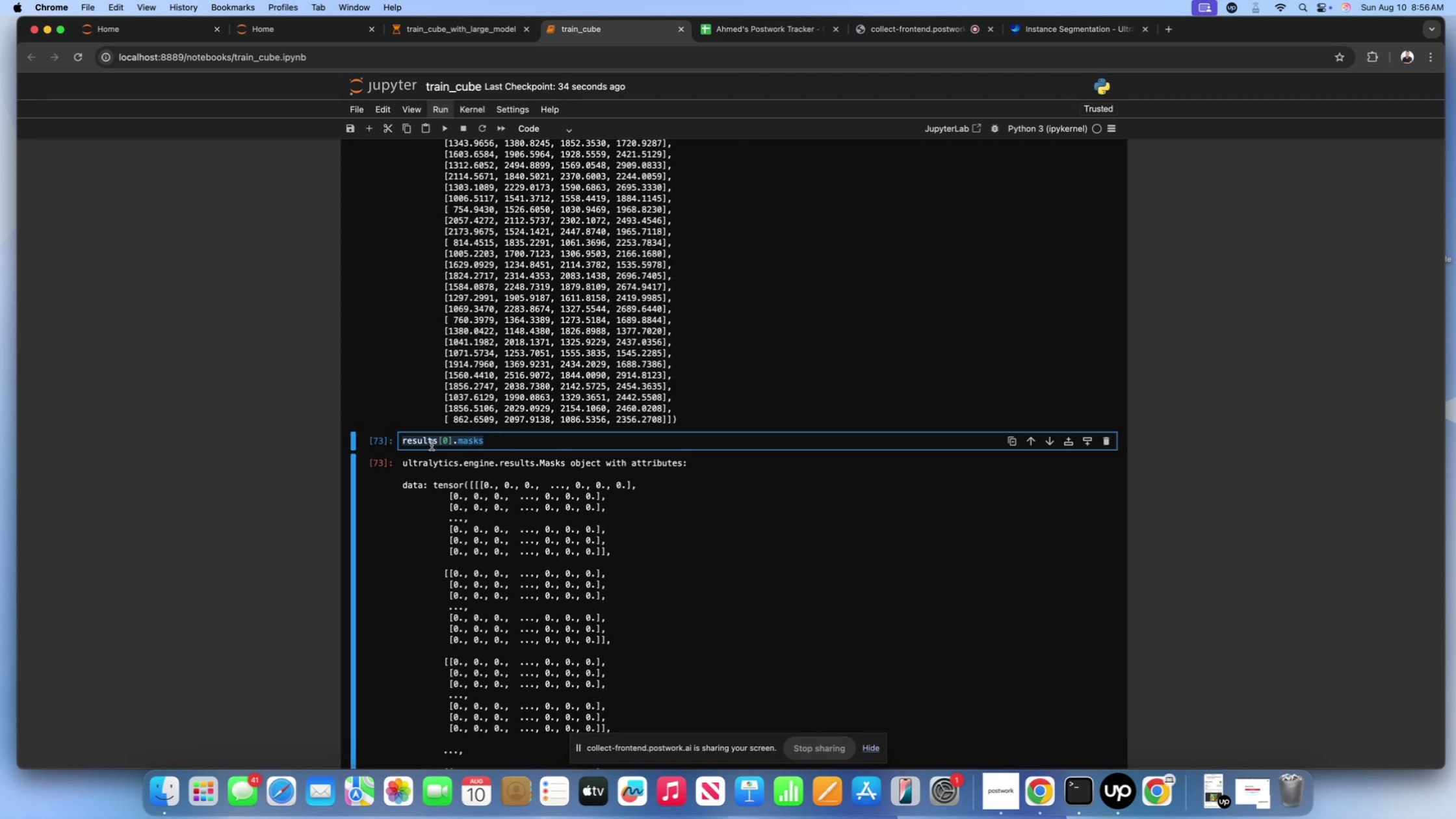 
key(Meta+C)
 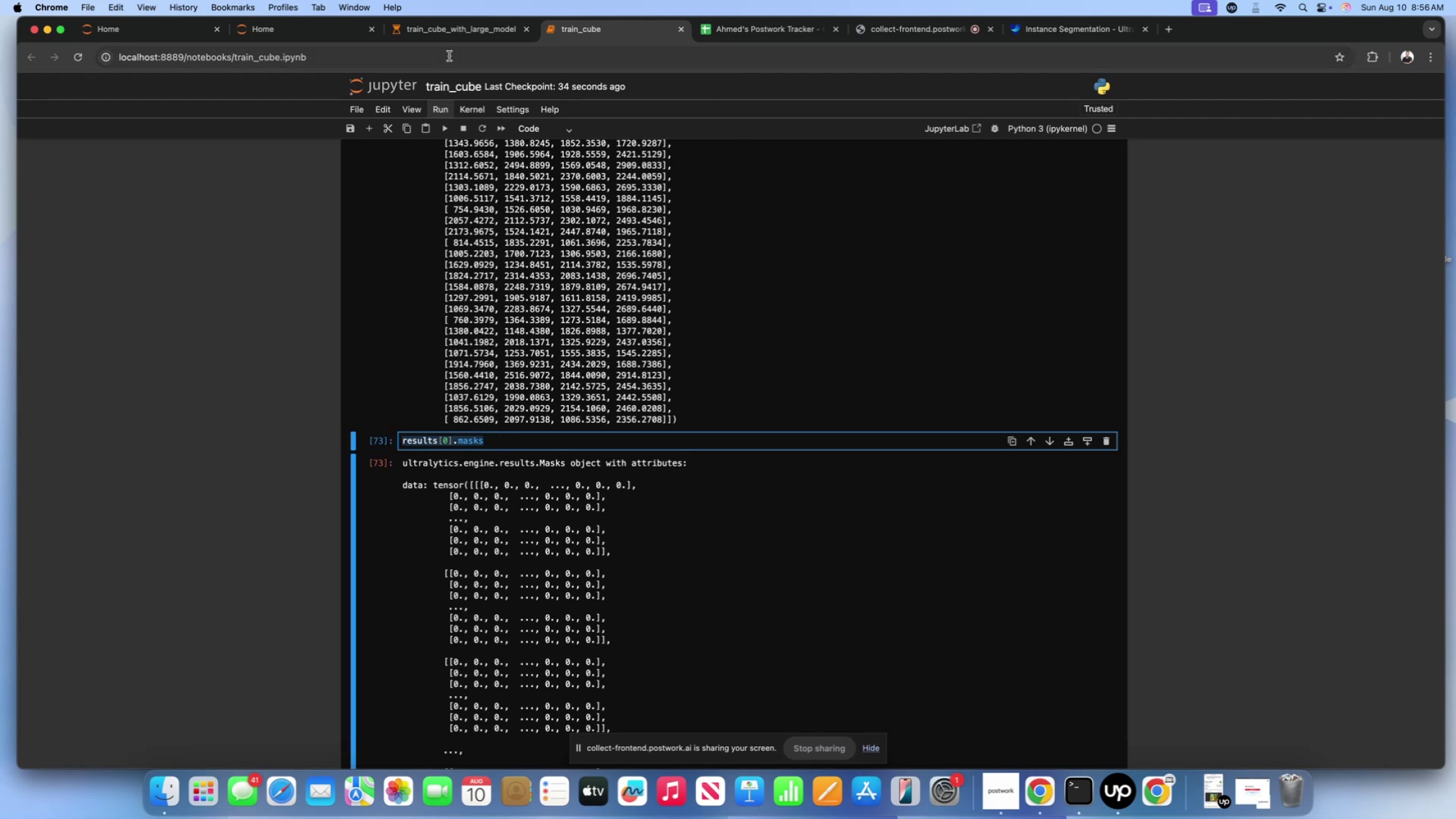 
left_click([447, 27])
 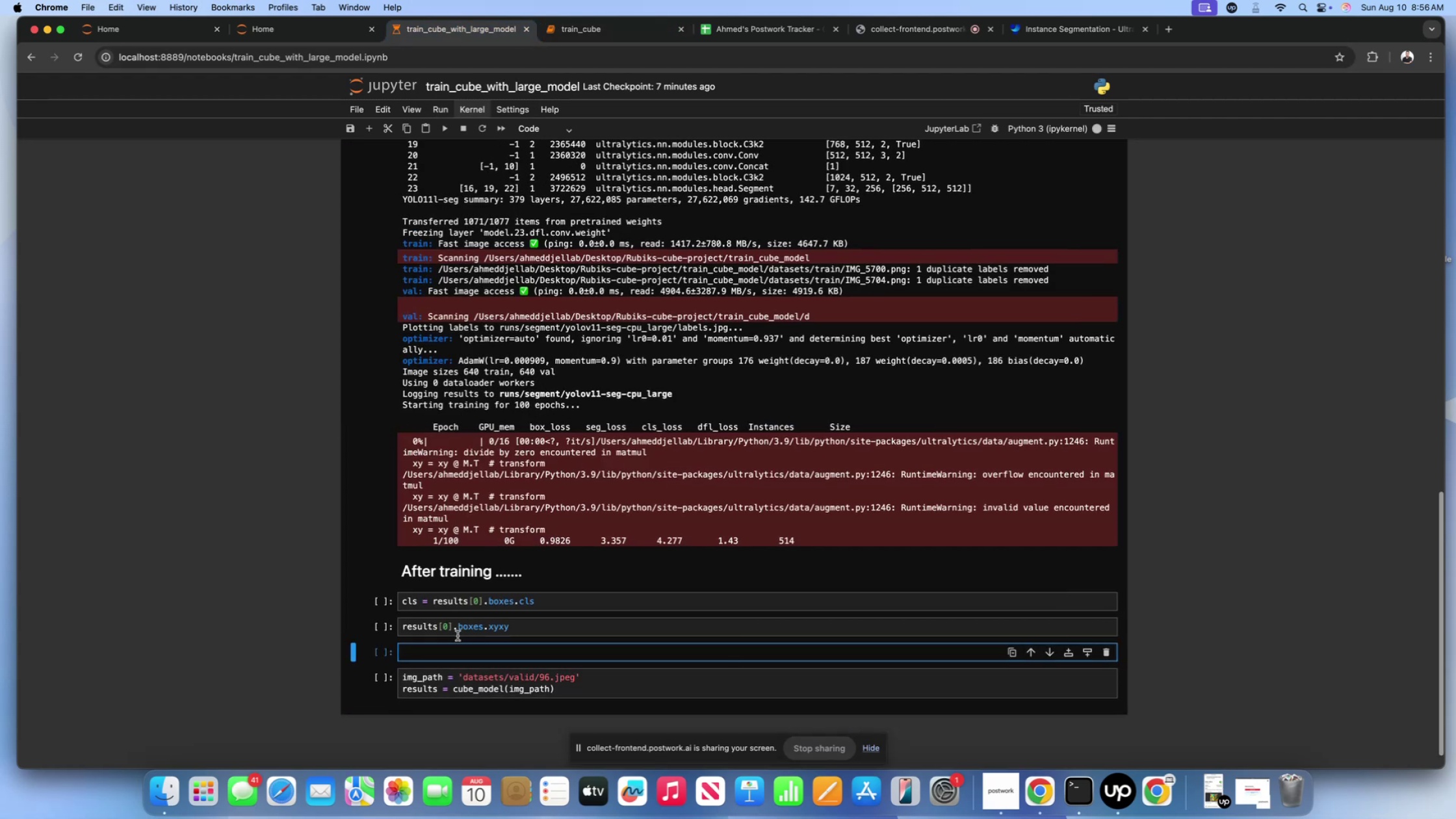 
key(Meta+V)
 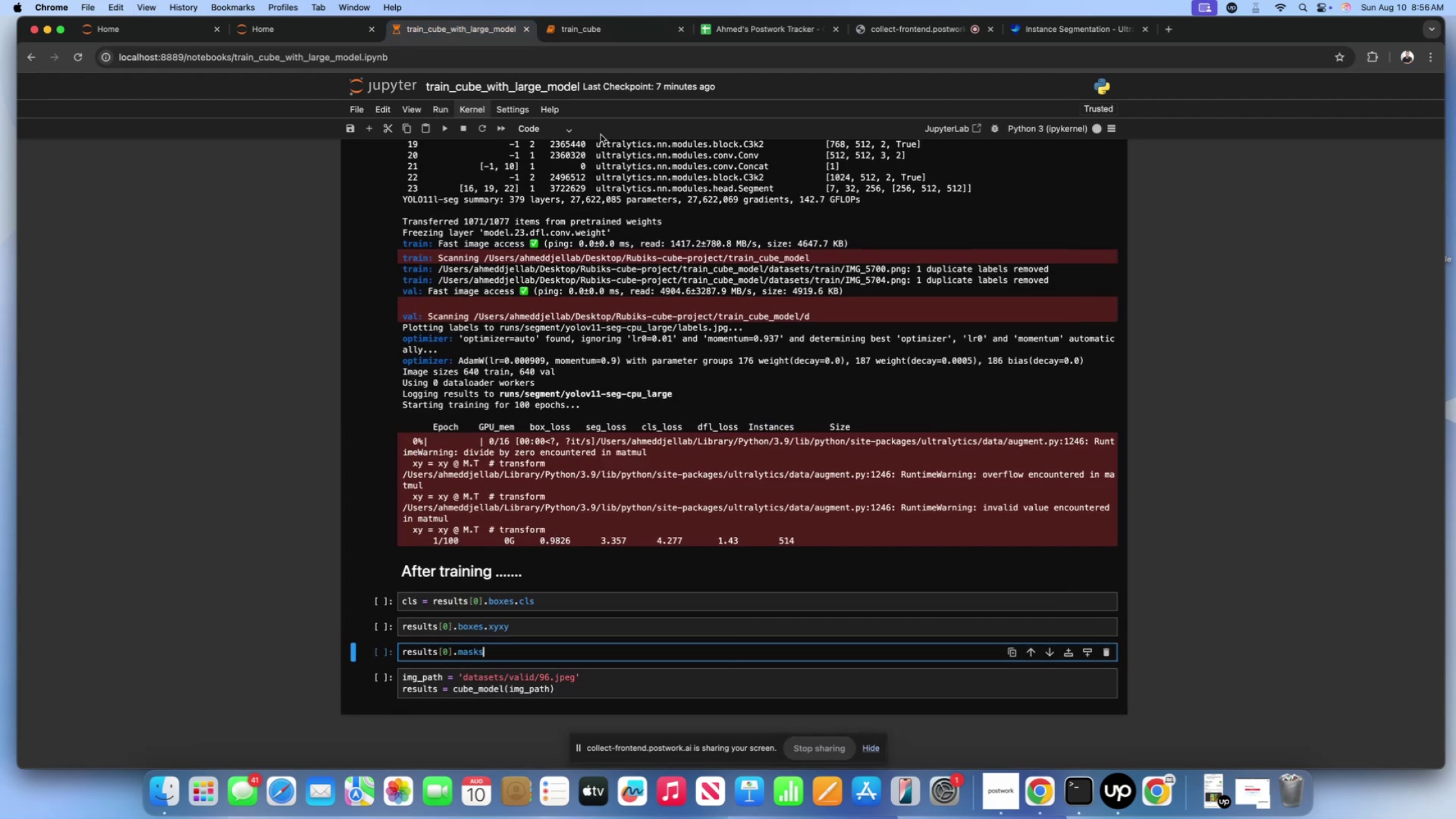 
left_click([590, 36])
 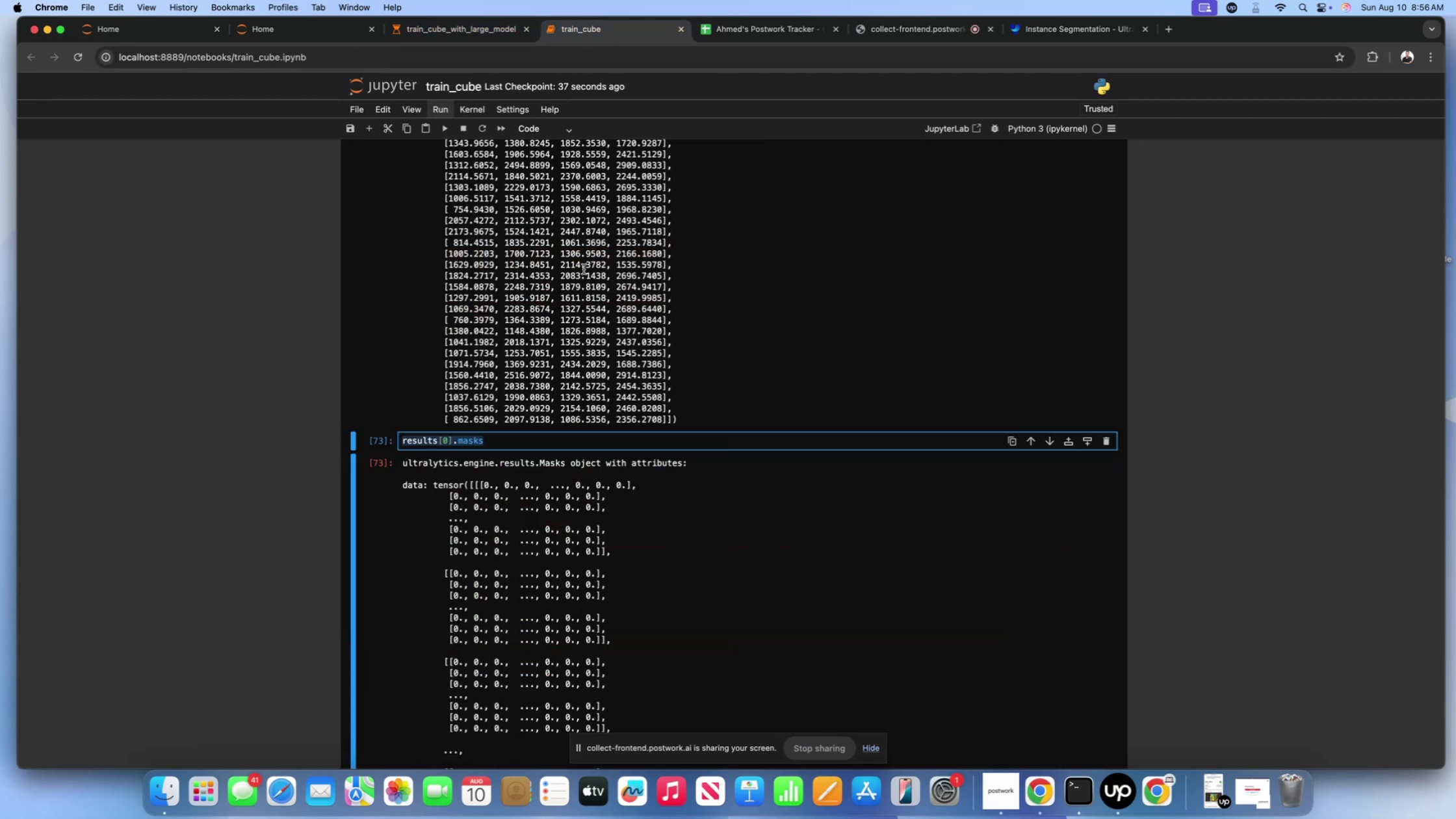 
scroll: coordinate [245, 303], scroll_direction: down, amount: 6050.0
 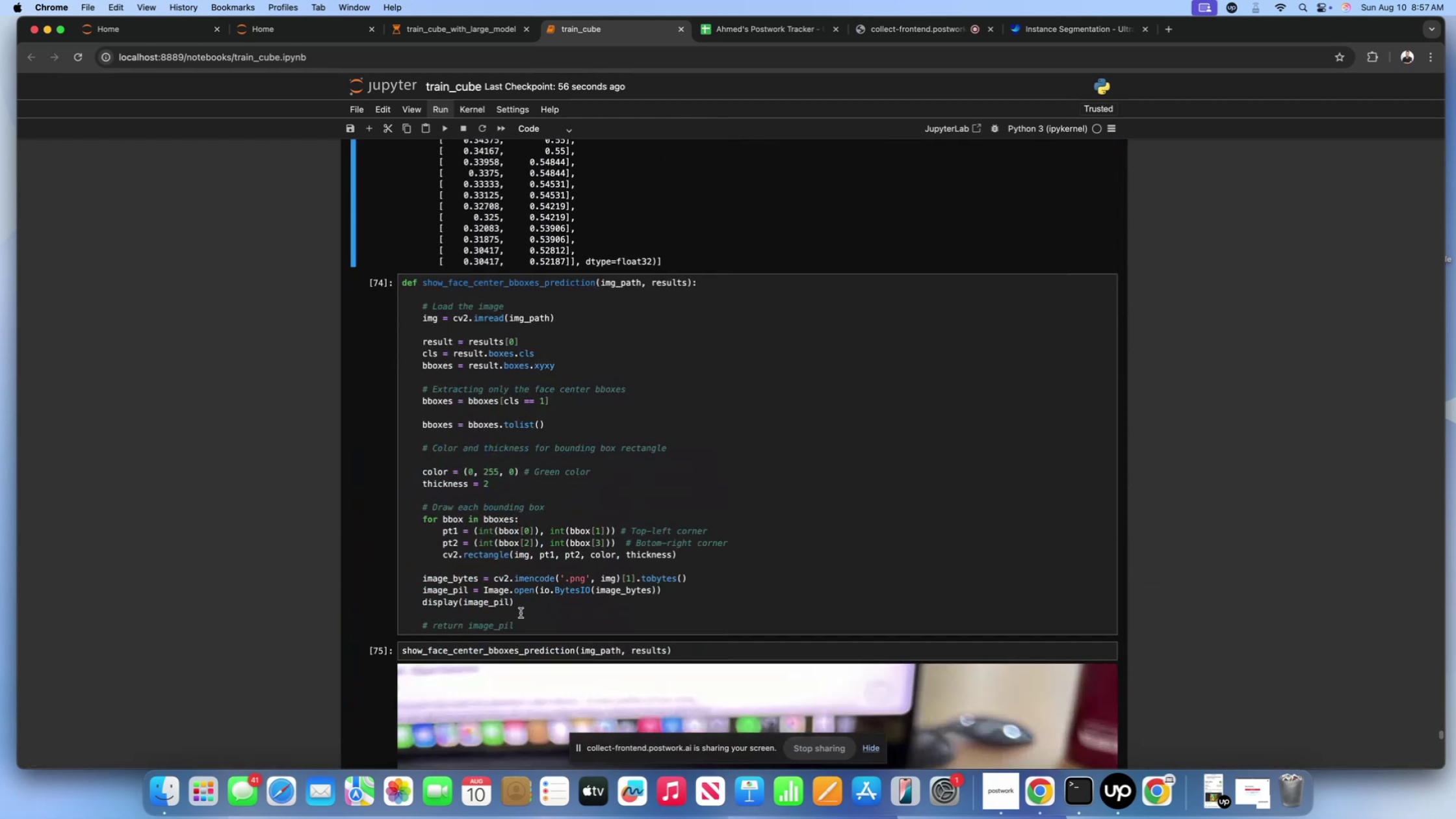 
left_click([523, 616])
 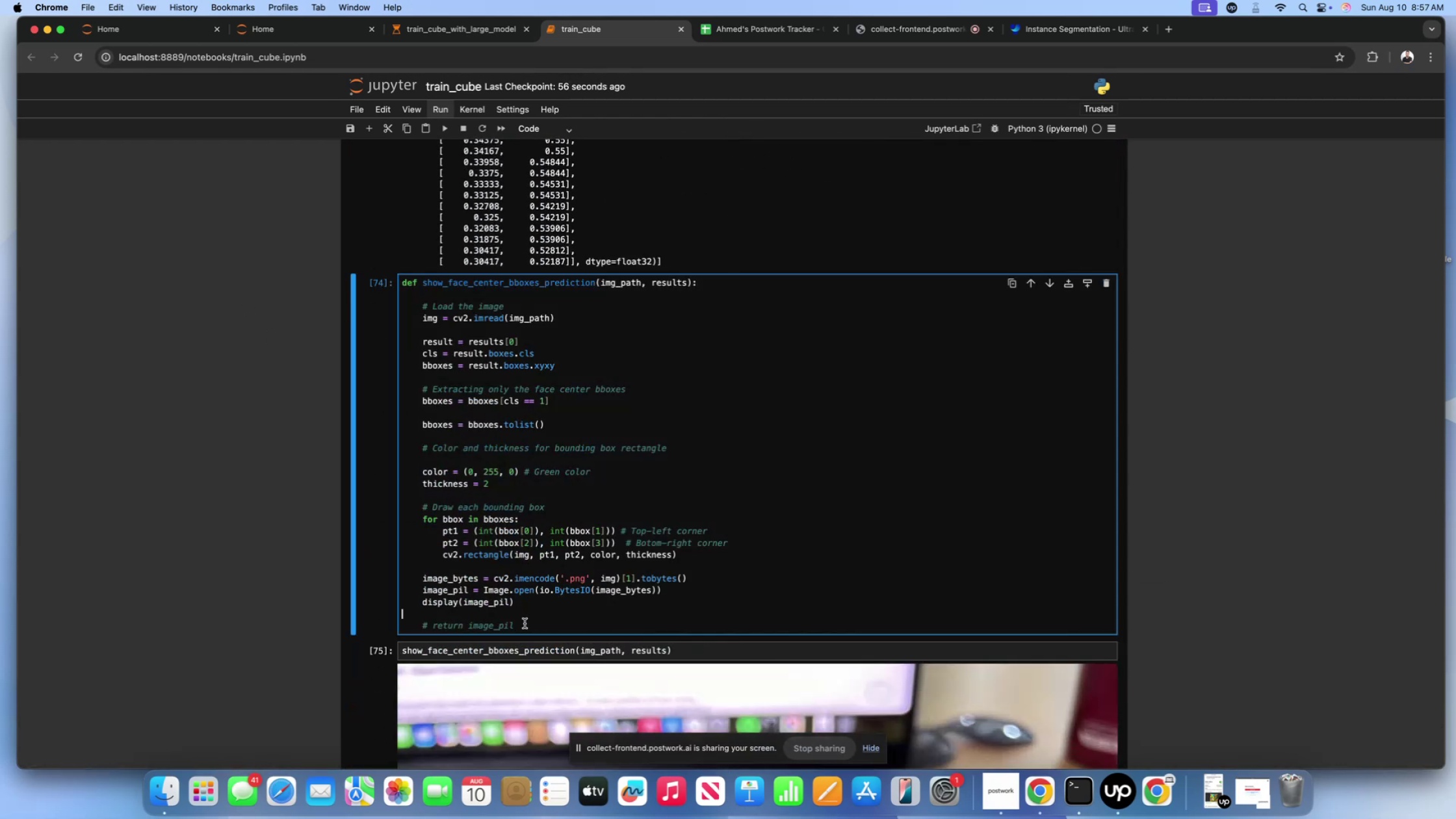 
left_click_drag(start_coordinate=[525, 625], to_coordinate=[396, 269])
 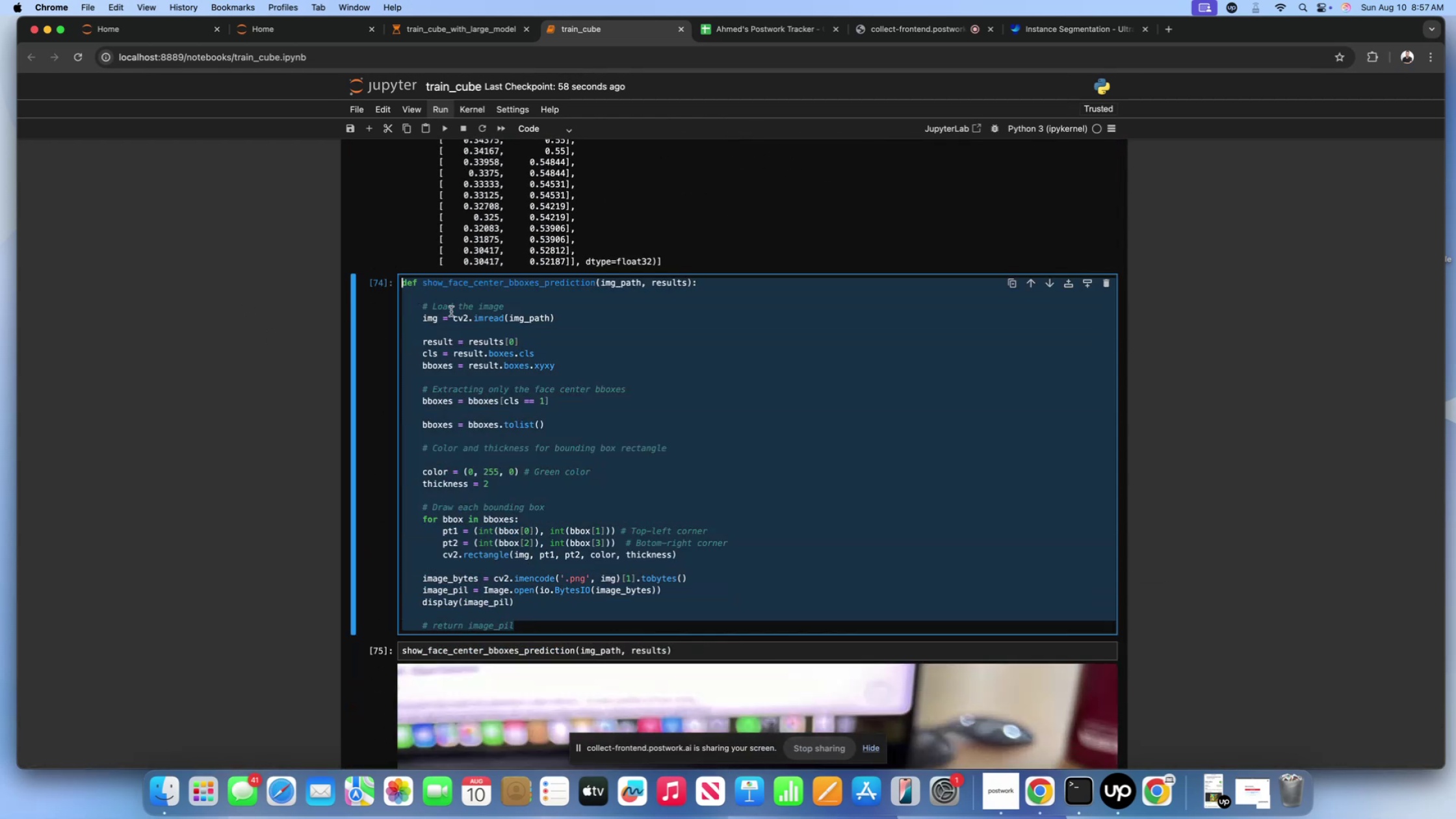 
key(Meta+C)
 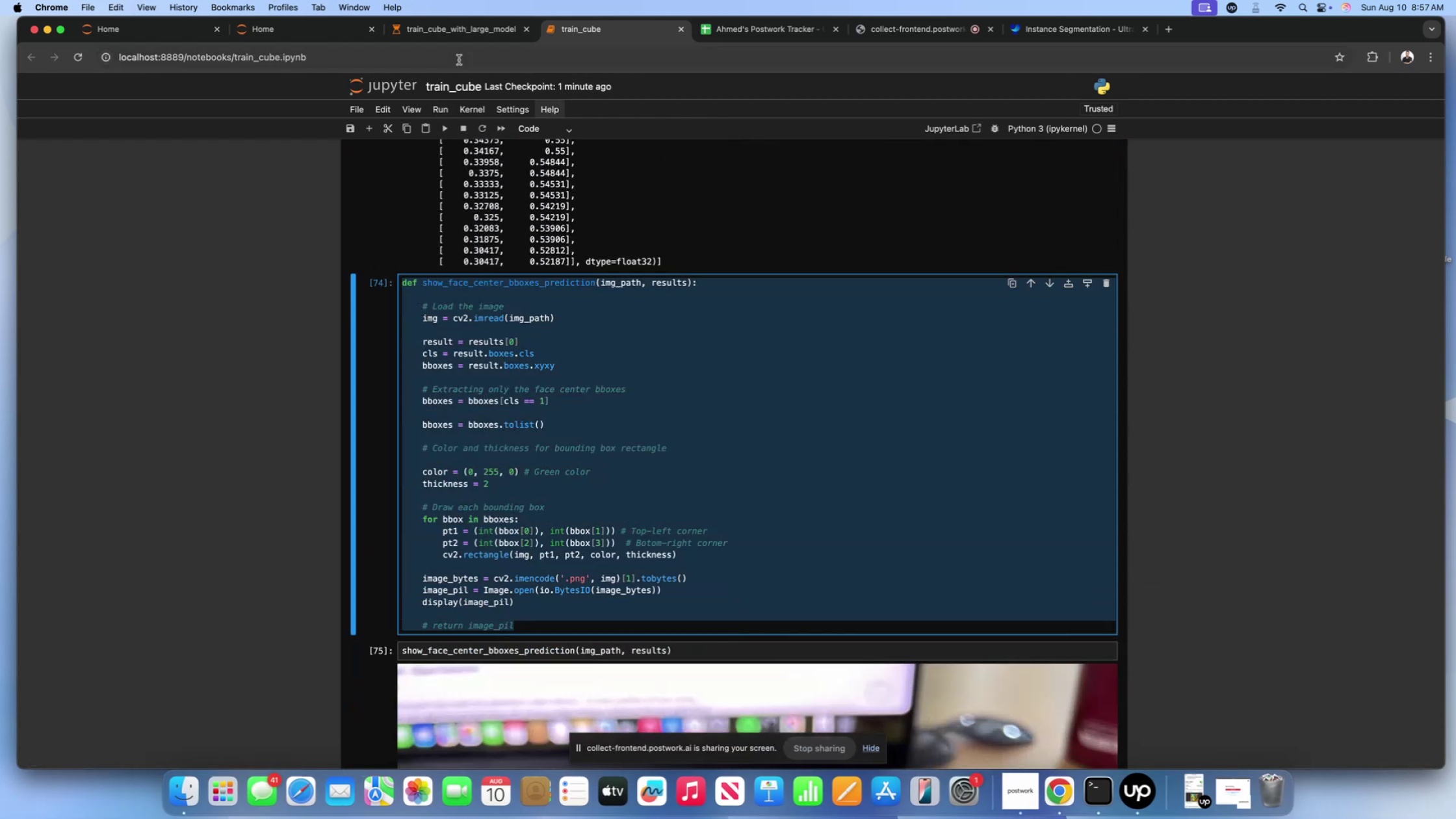 
left_click([454, 39])
 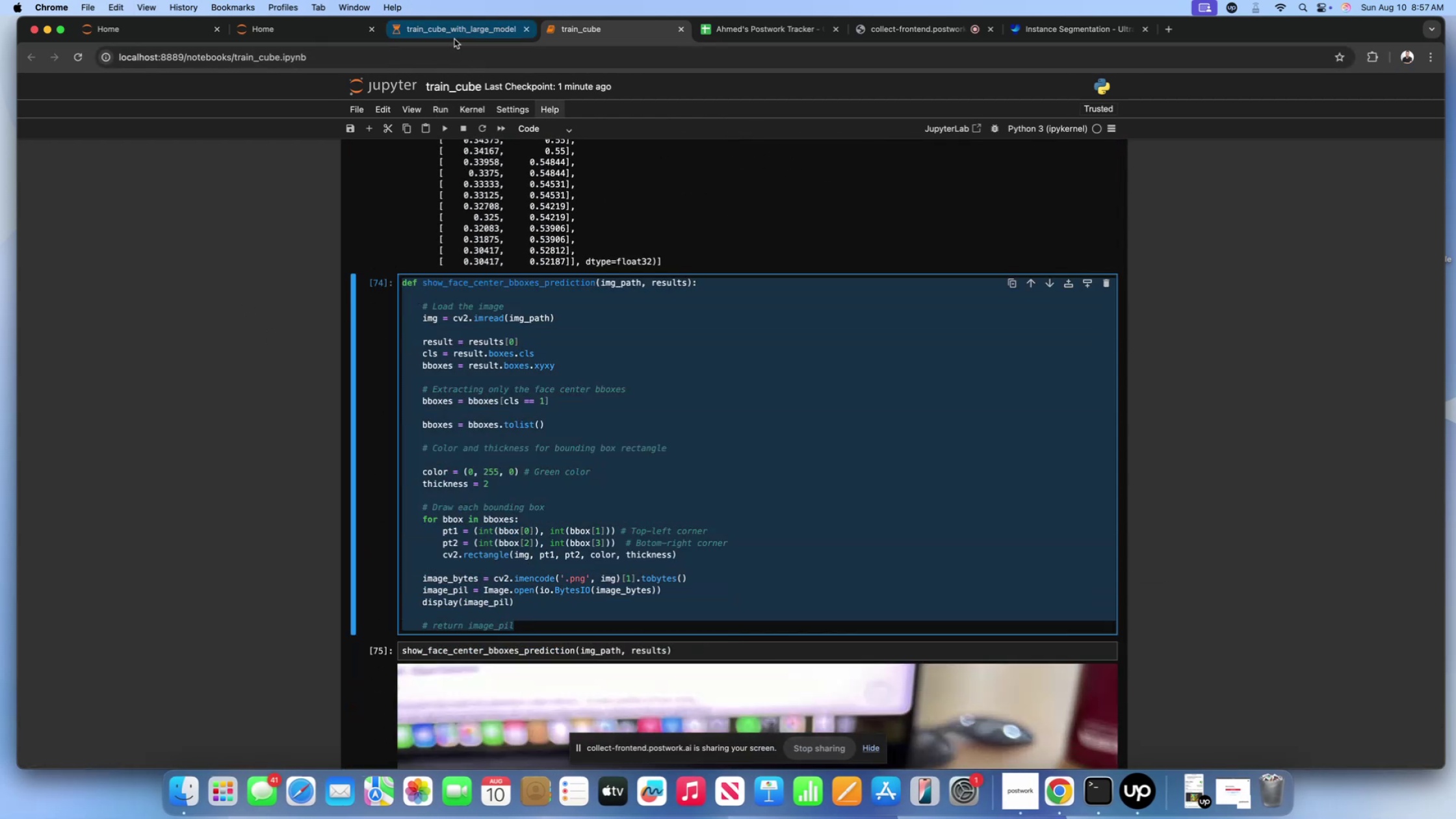 
left_click([448, 32])
 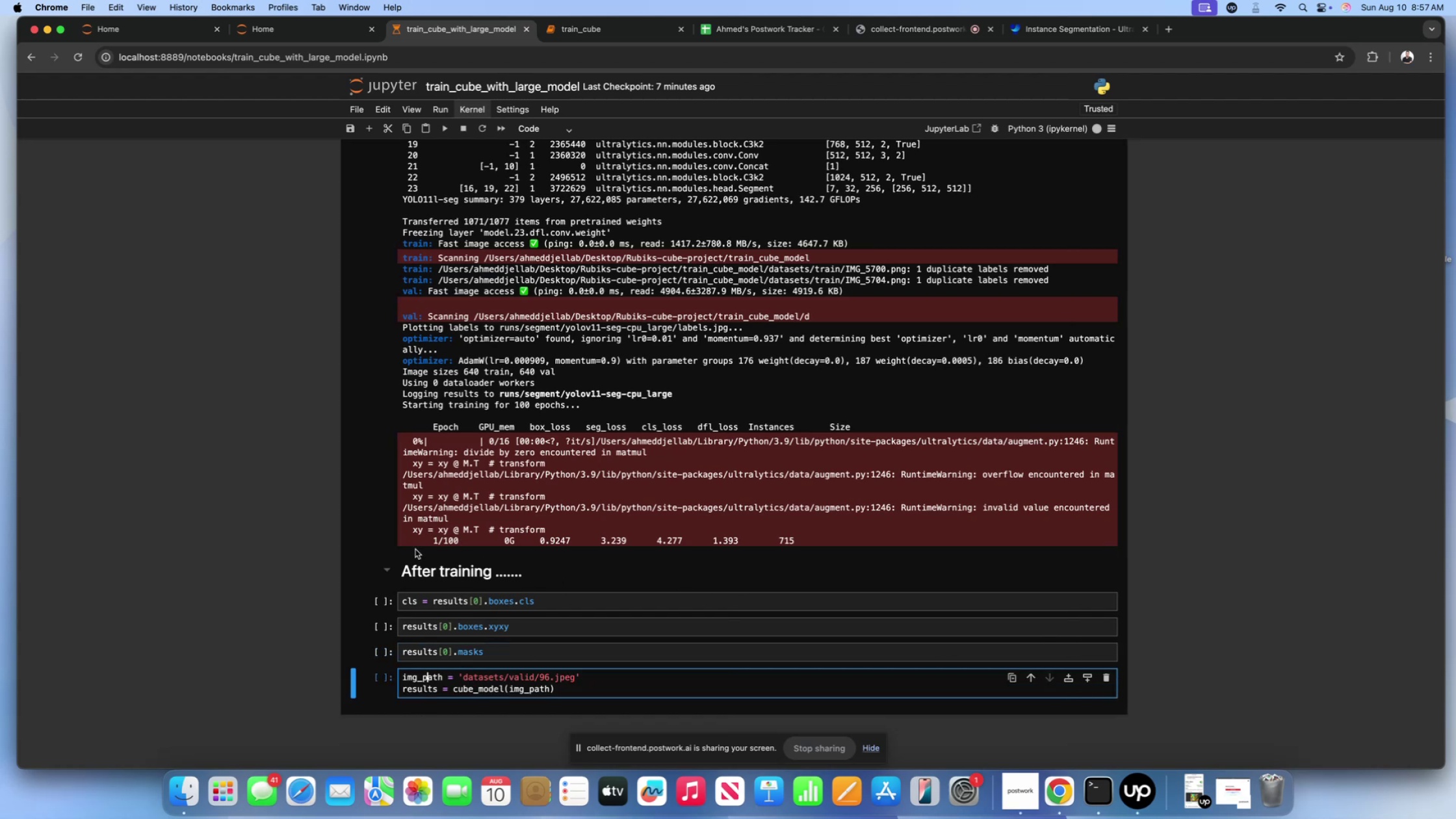 
wait(6.44)
 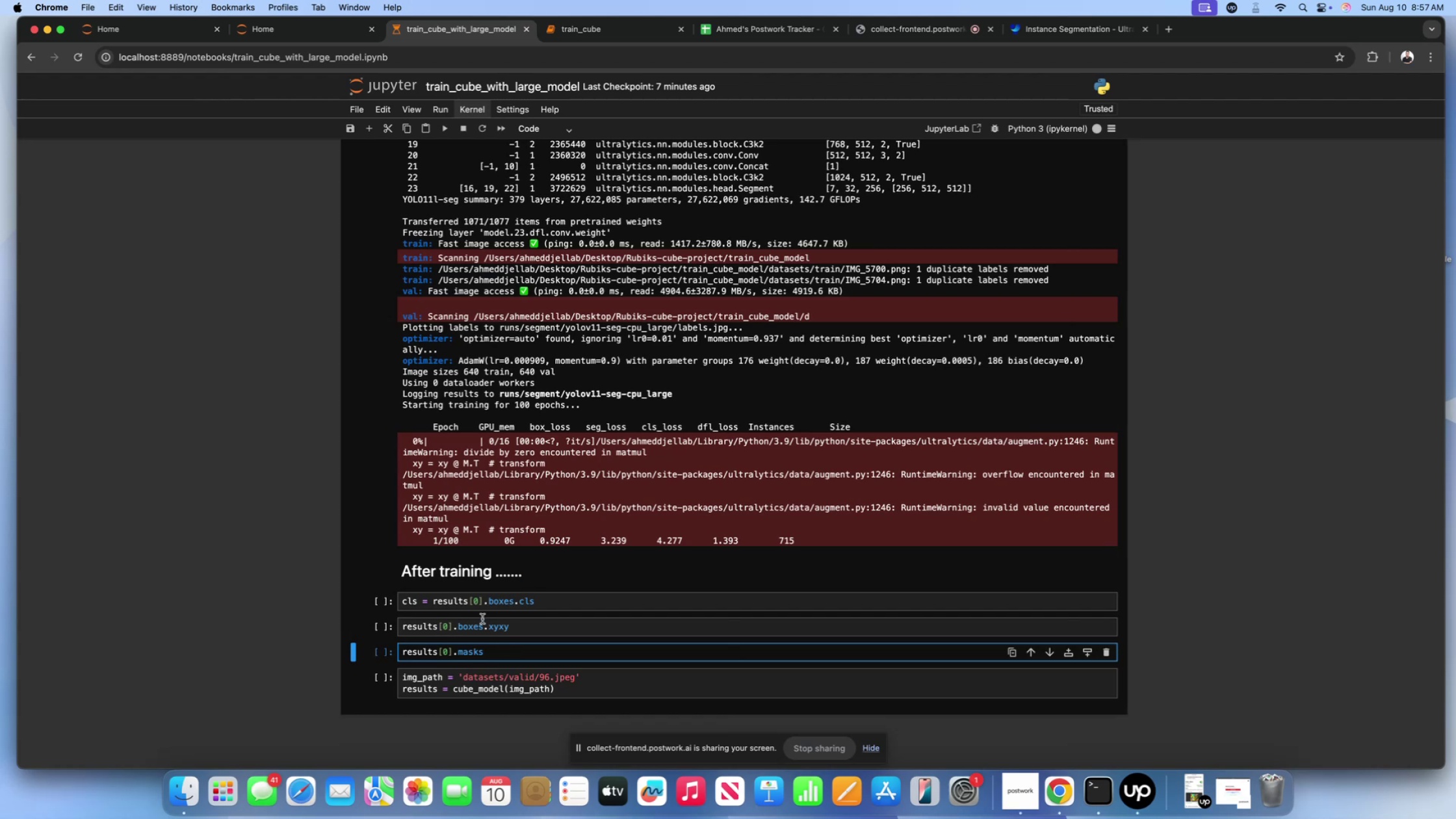 
left_click([361, 131])
 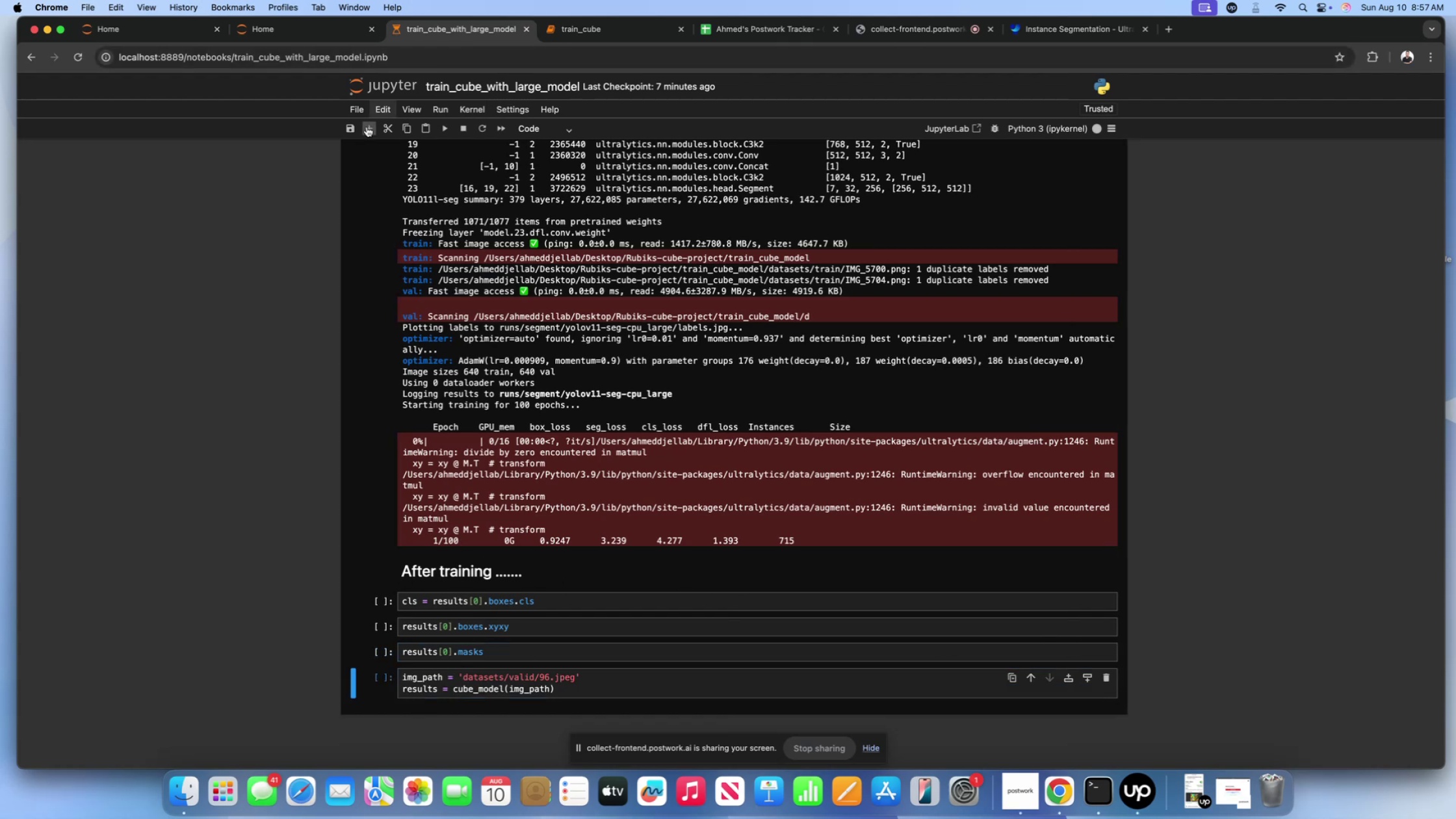 
left_click([367, 126])
 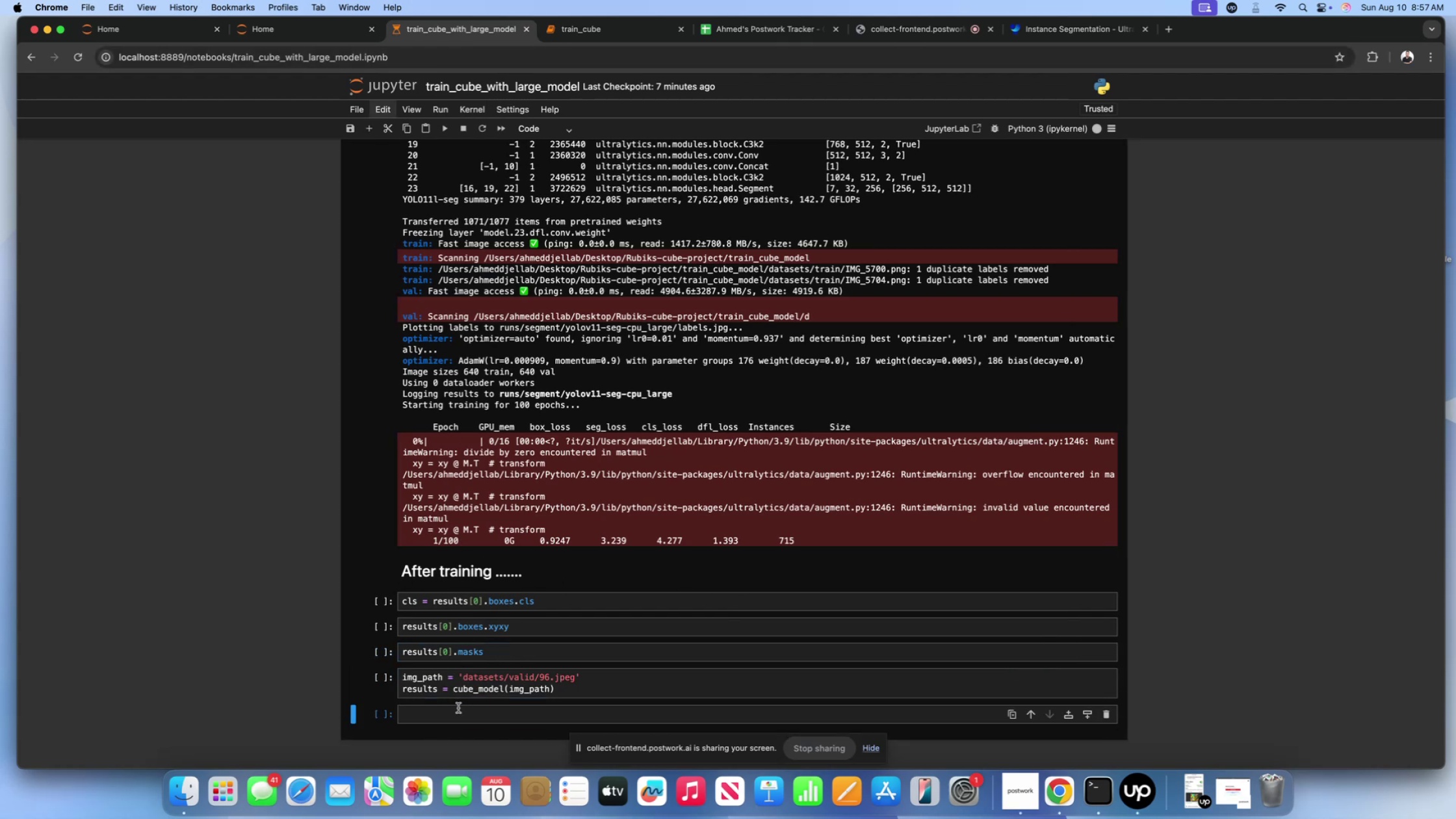 
key(Meta+V)
 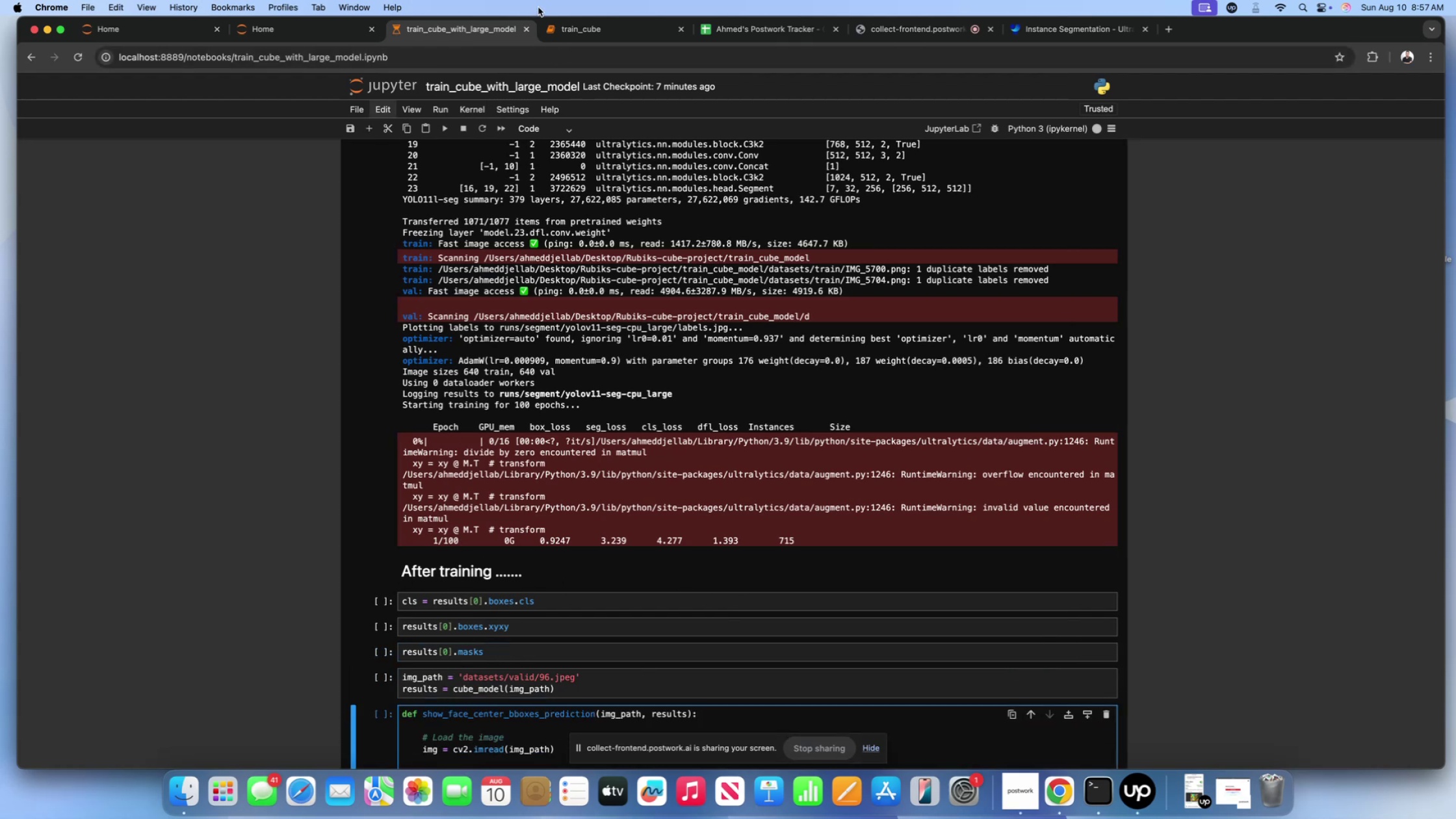 
left_click([583, 25])
 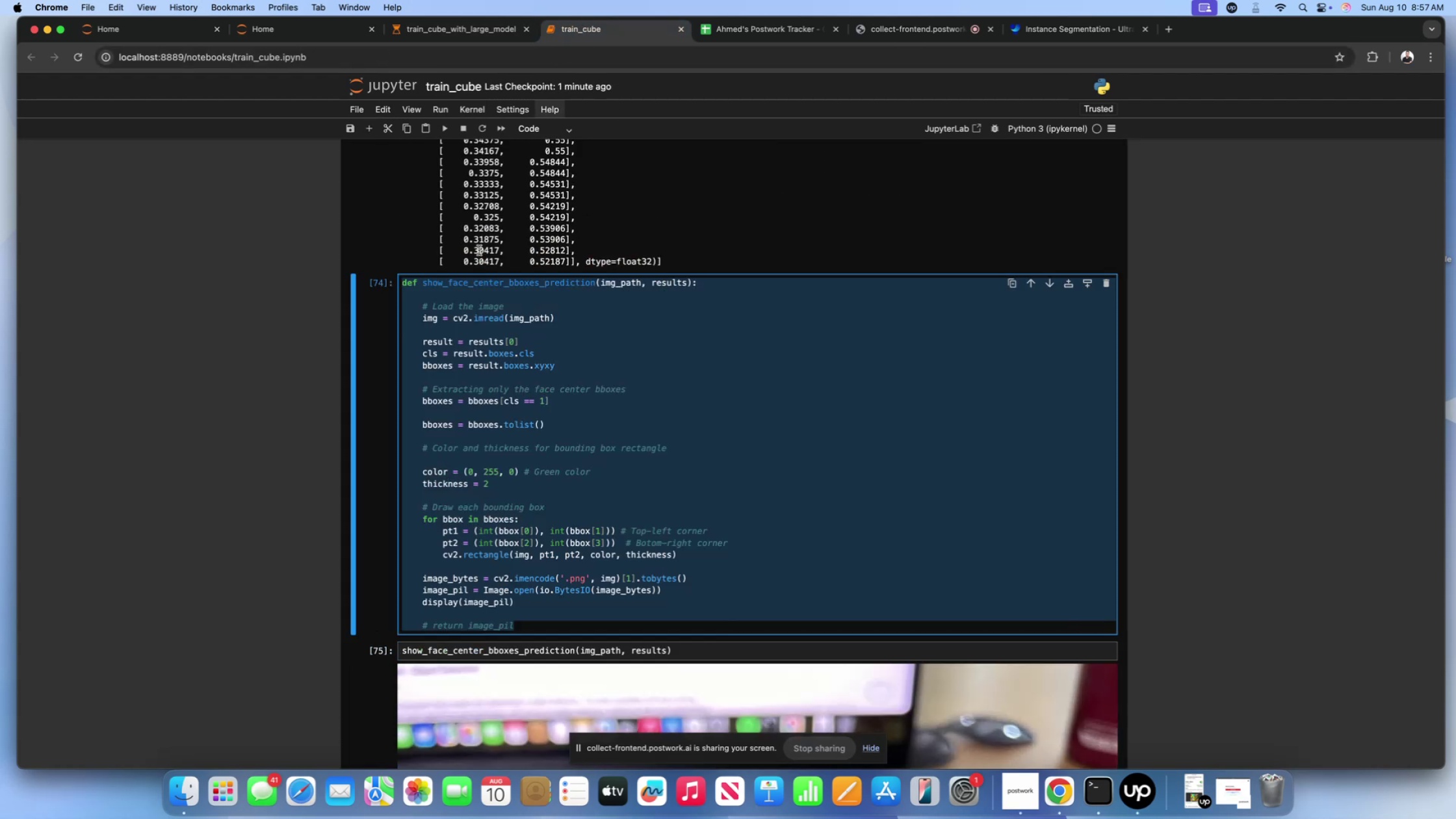 
scroll: coordinate [258, 393], scroll_direction: down, amount: 58.0
 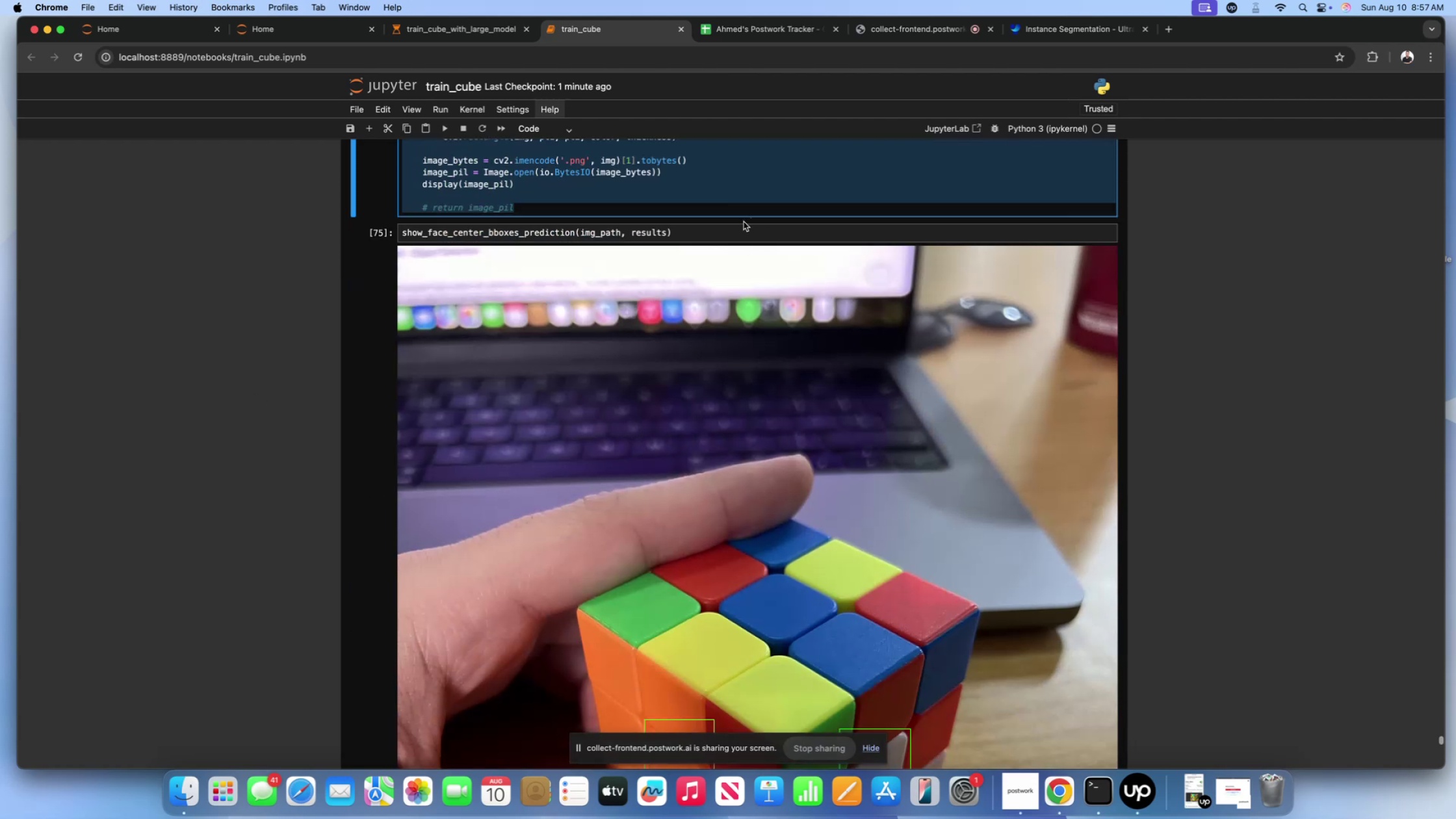 
left_click([712, 225])
 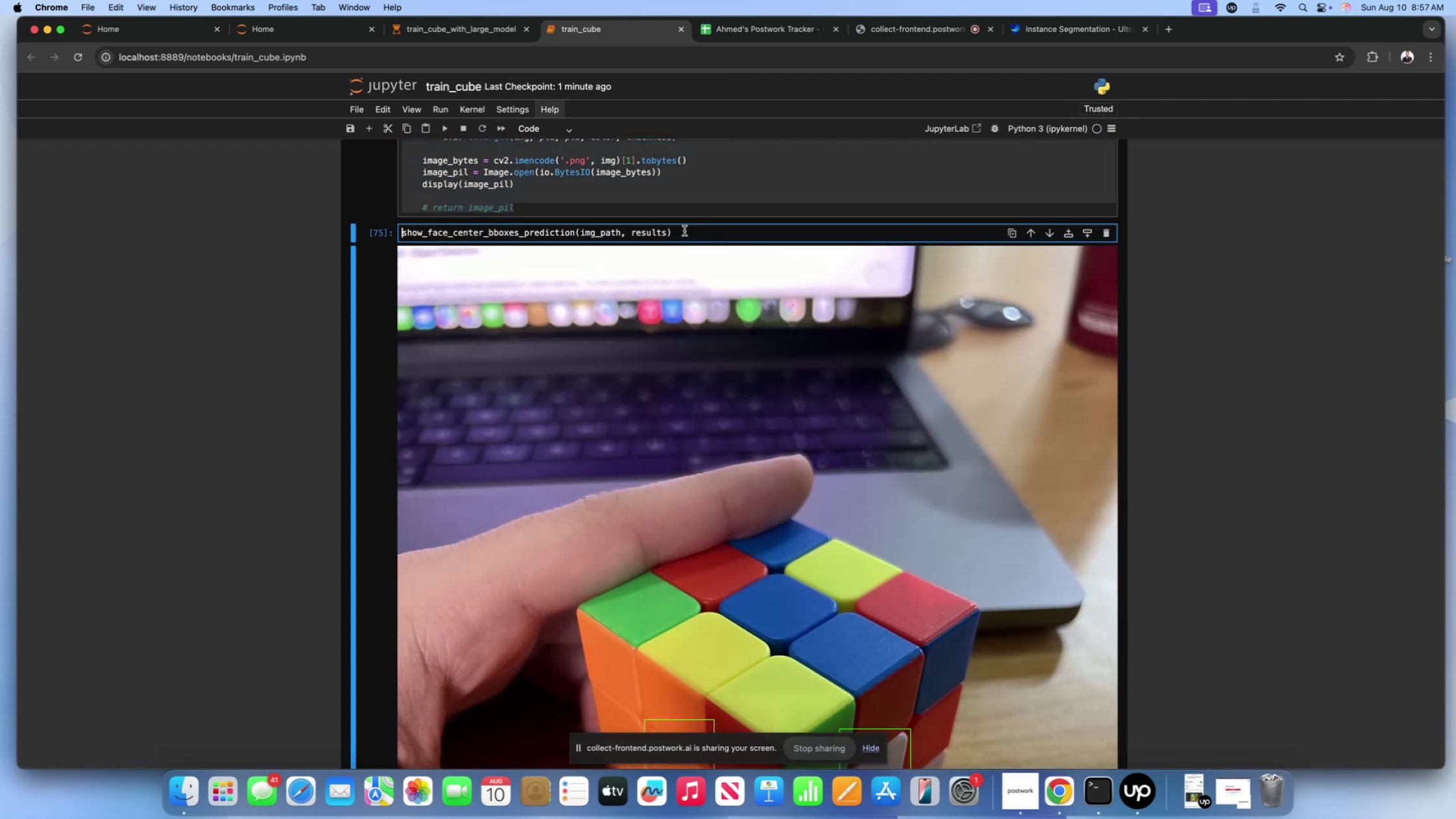 
left_click_drag(start_coordinate=[684, 231], to_coordinate=[382, 226])
 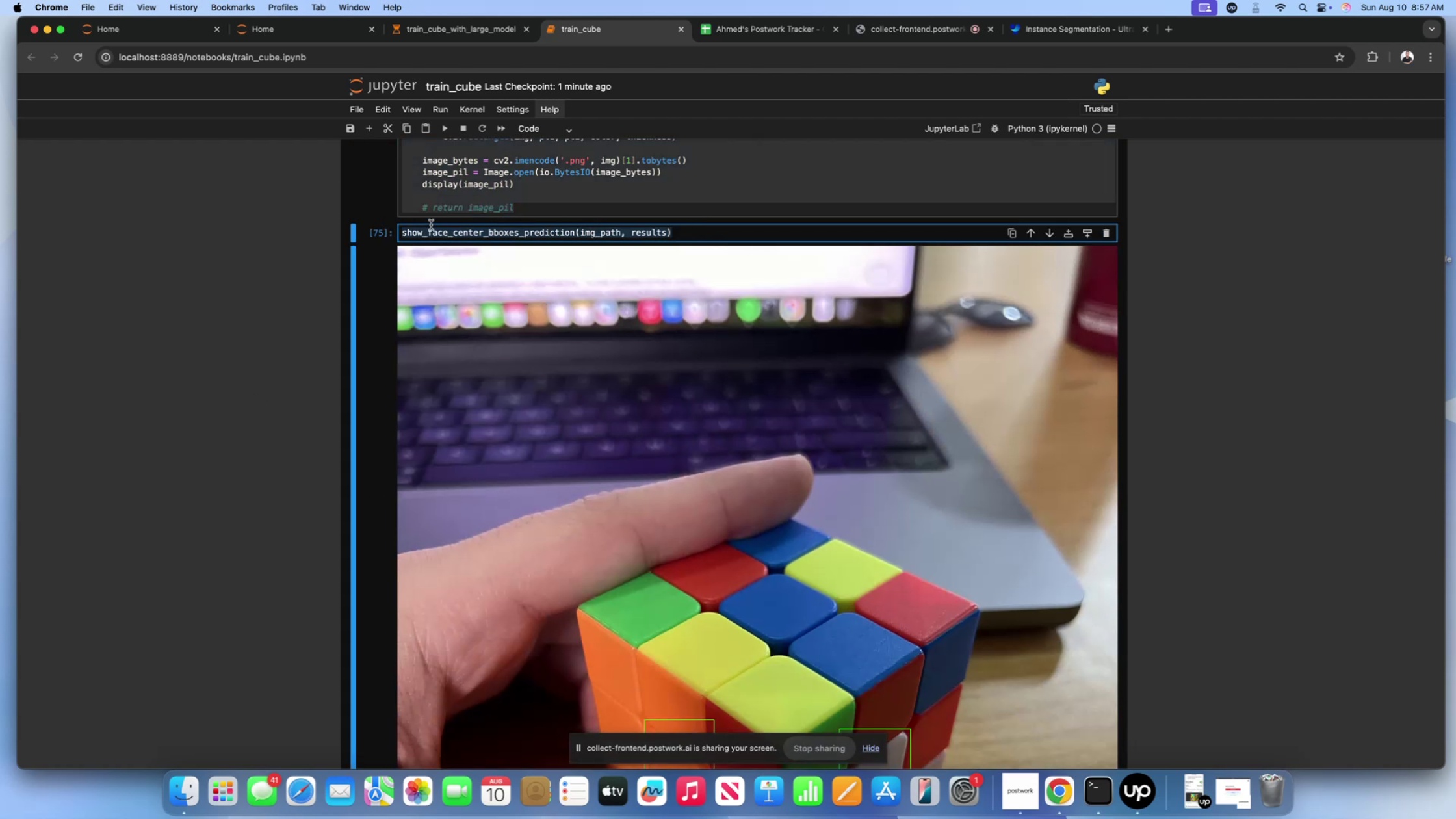 
key(Meta+C)
 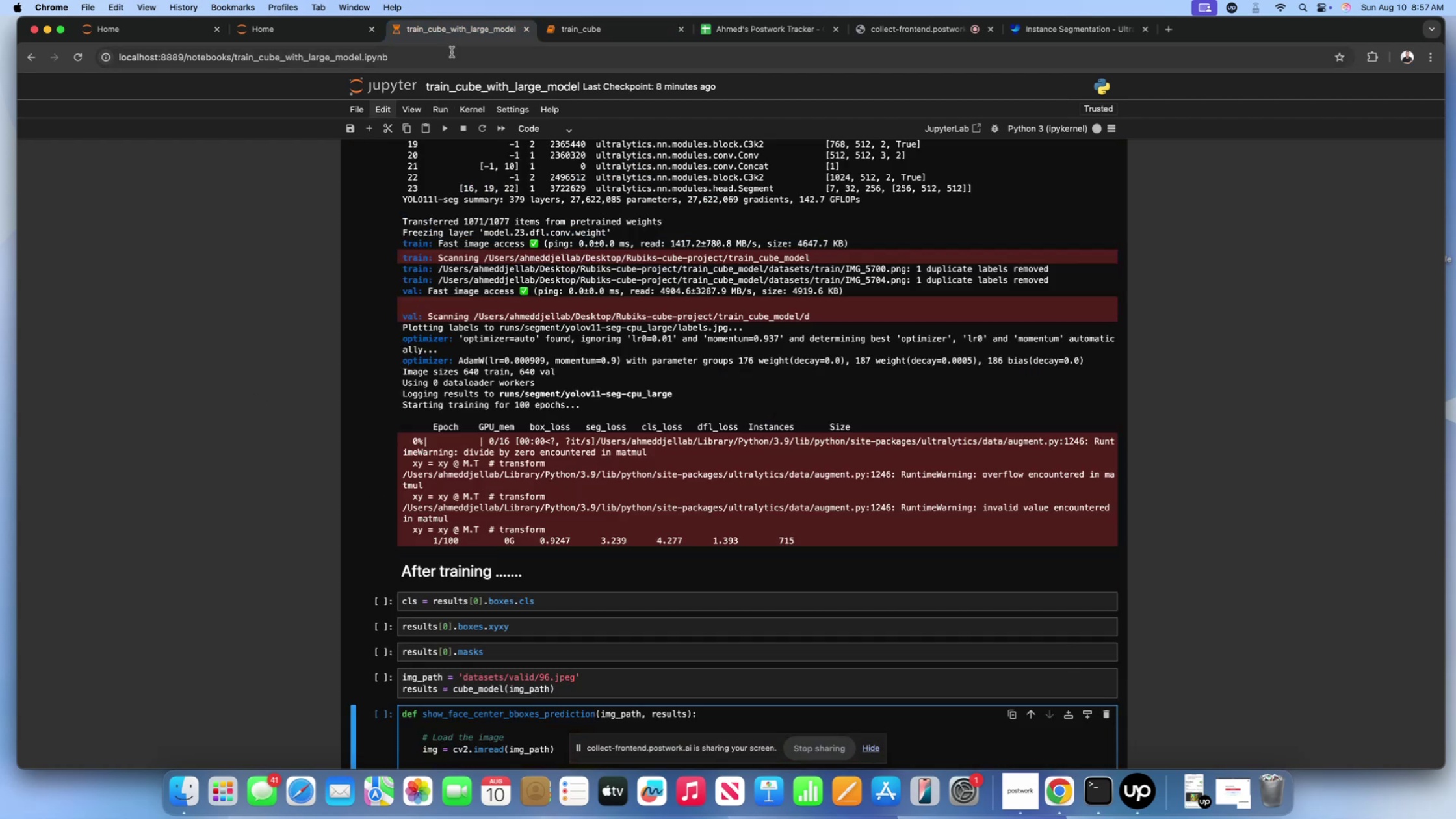 
scroll: coordinate [576, 604], scroll_direction: down, amount: 102.0
 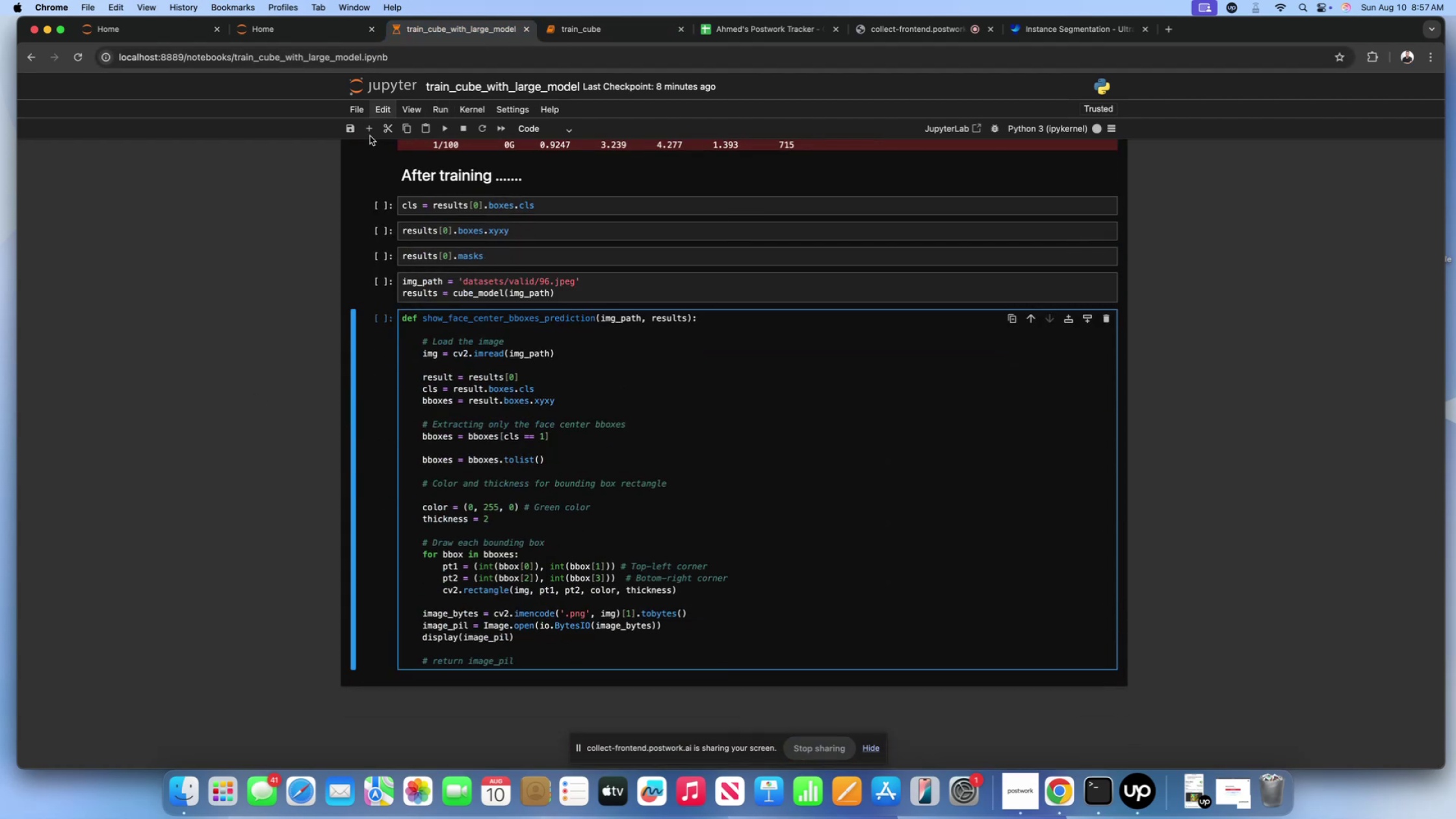 
left_click([369, 131])
 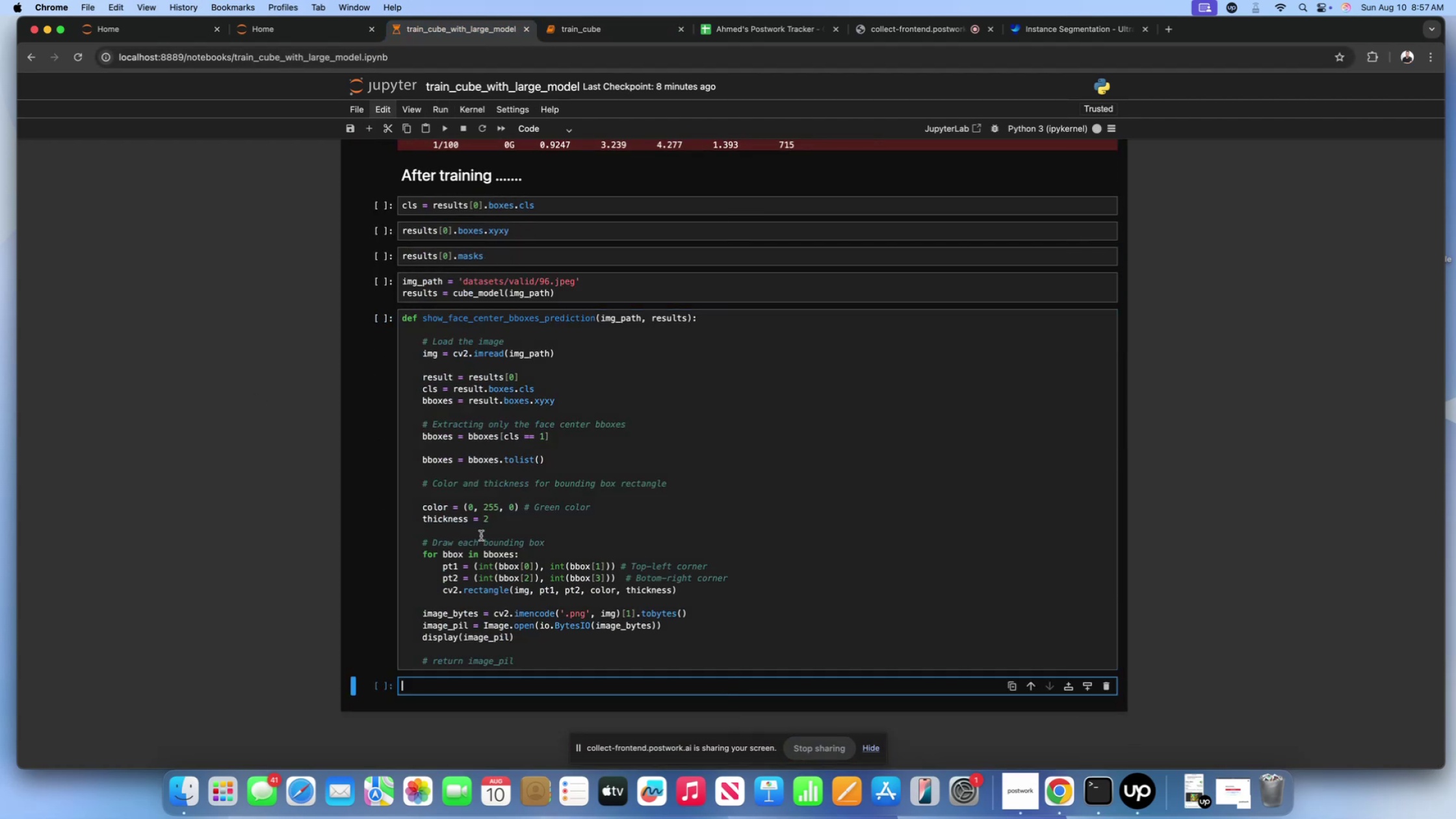 
key(Meta+V)
 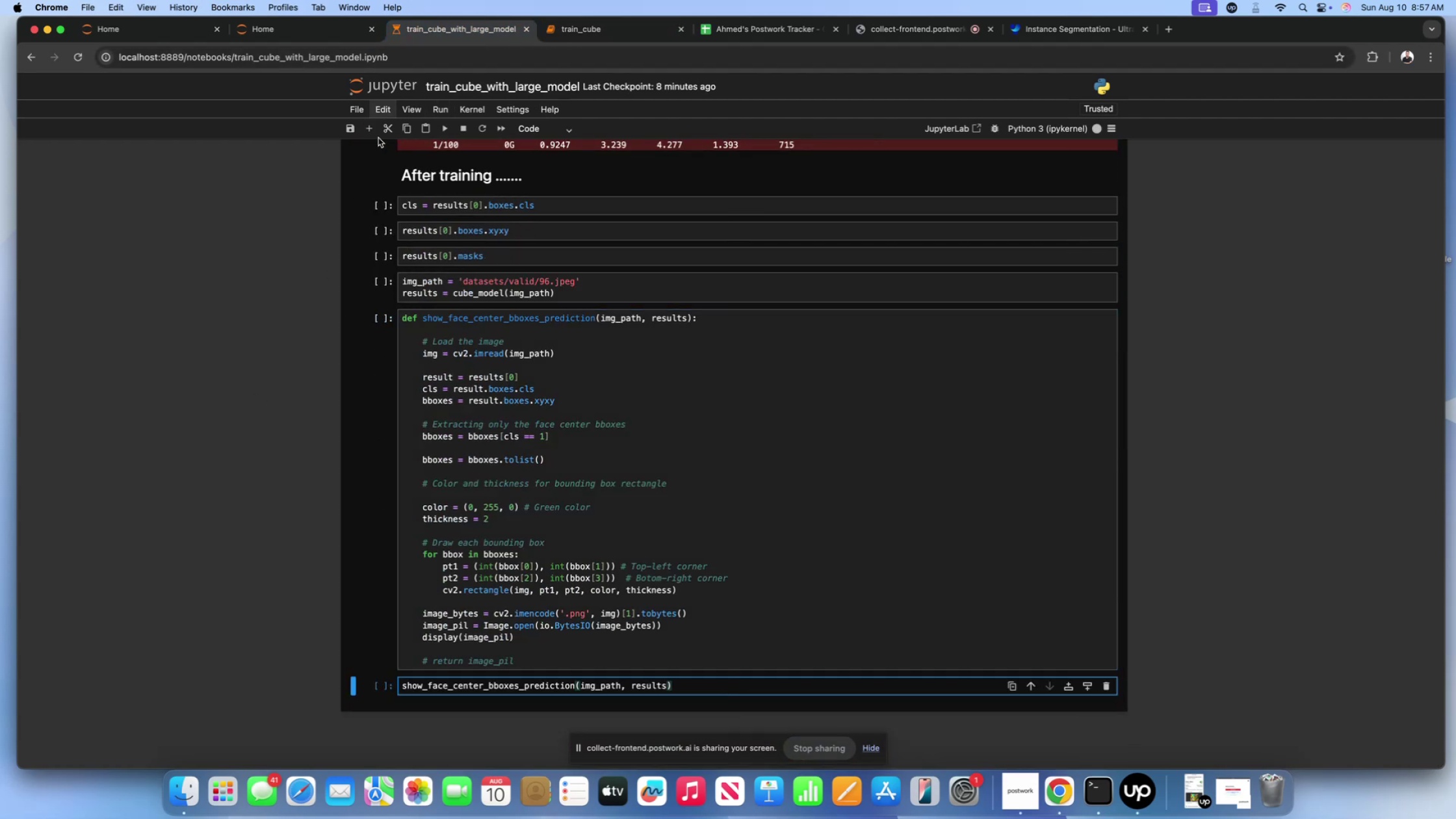 
left_click([367, 129])
 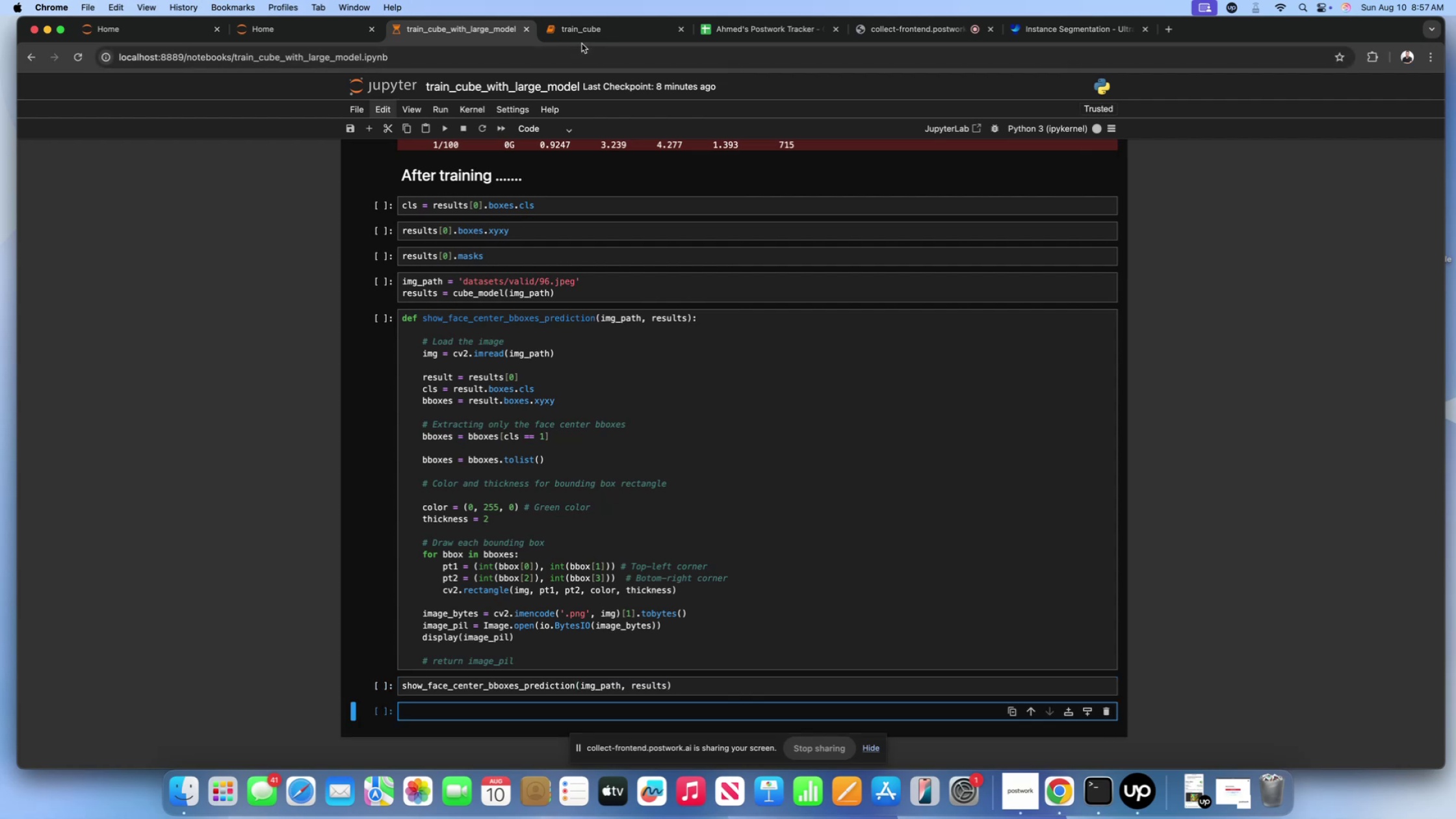 
double_click([576, 33])
 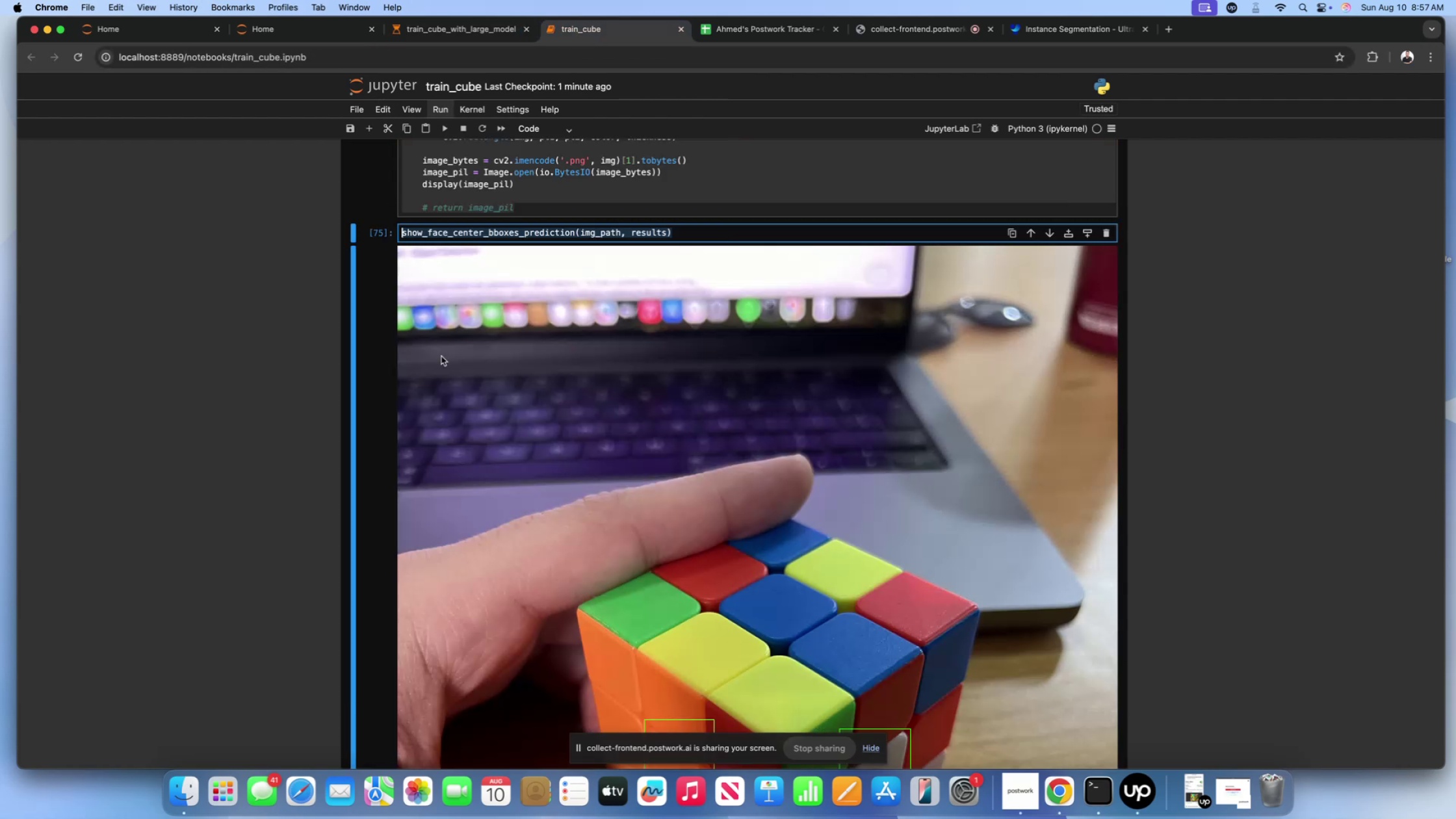 
scroll: coordinate [365, 382], scroll_direction: down, amount: 125.0
 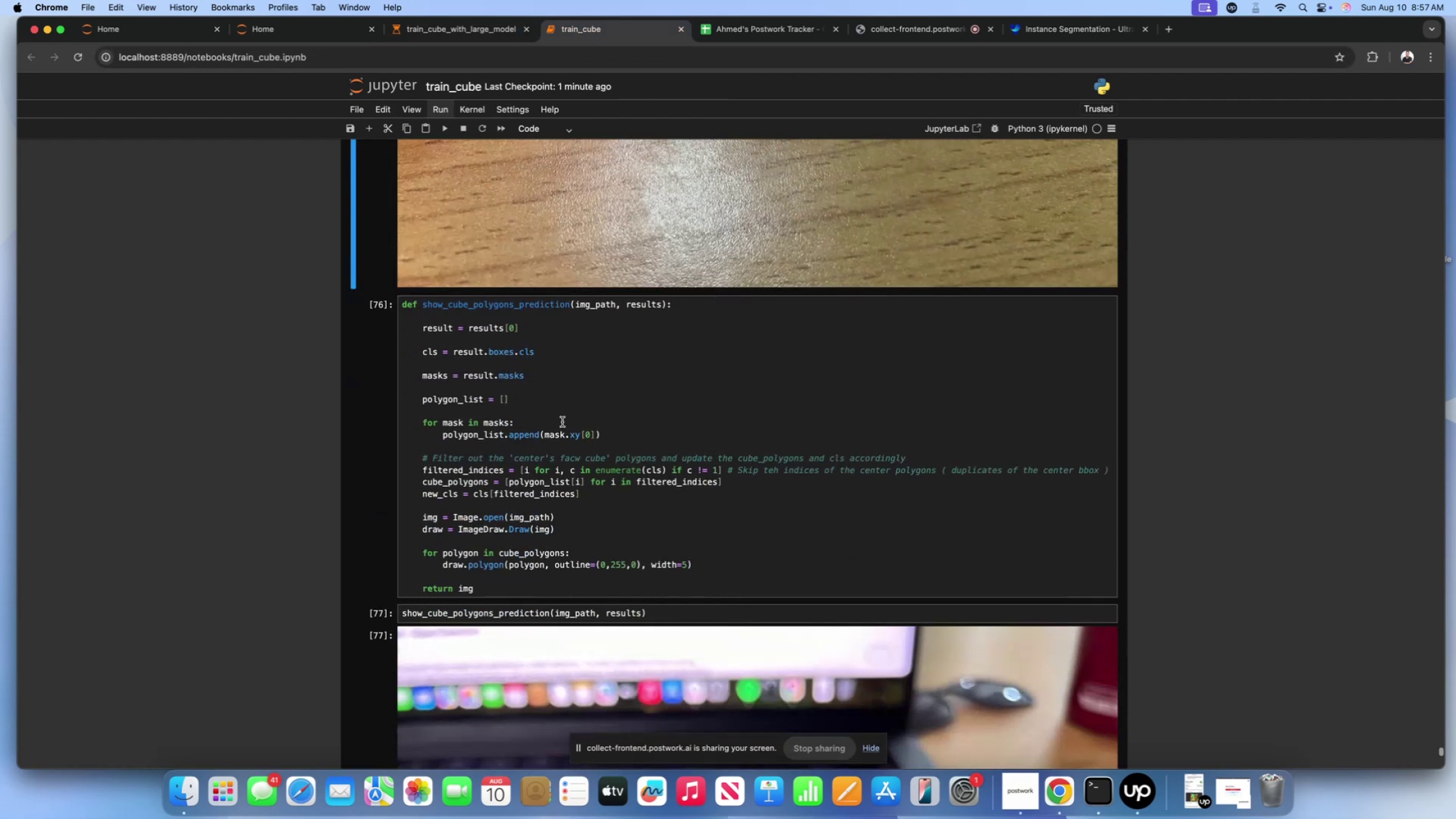 
left_click([562, 422])
 